 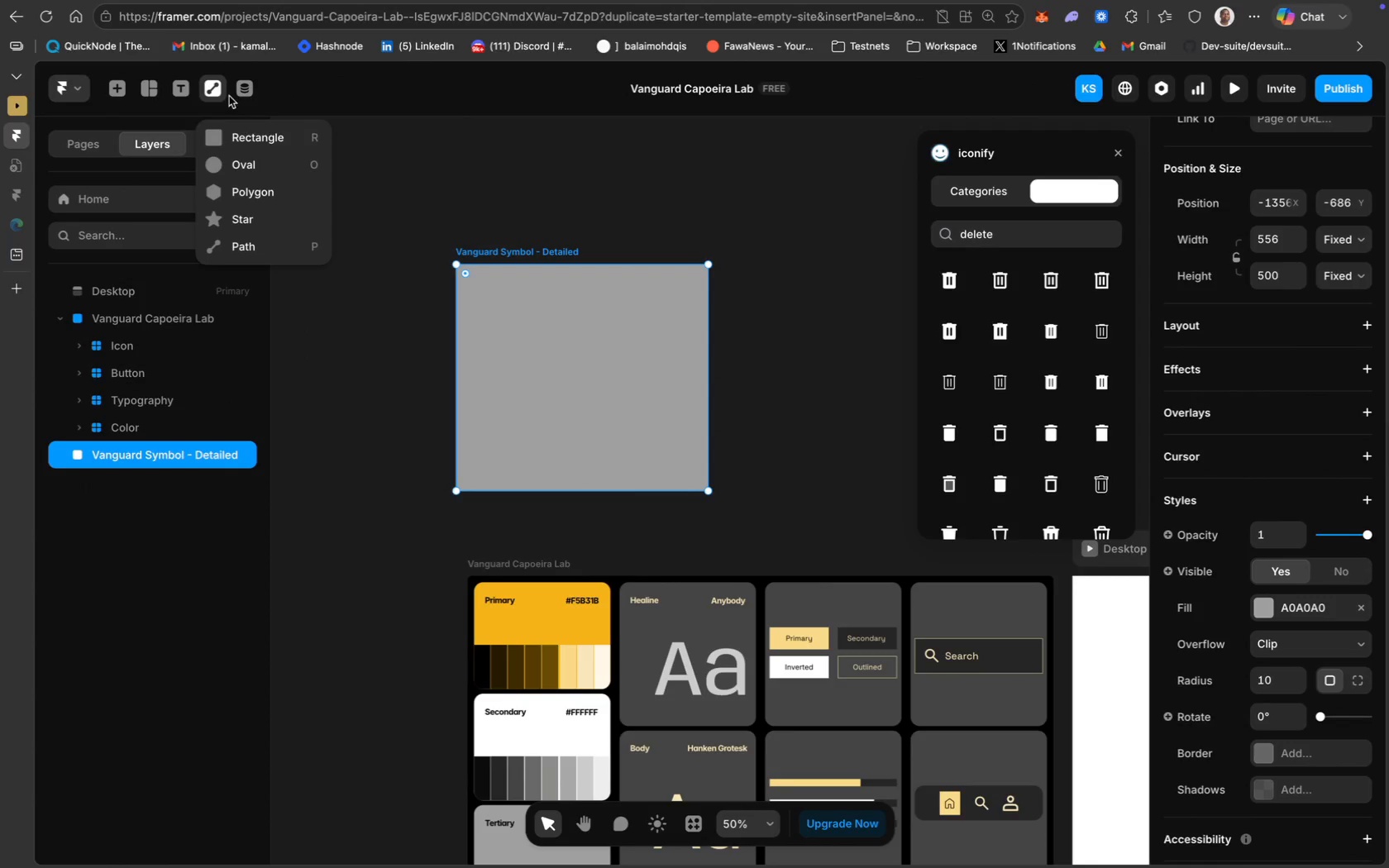 
left_click([279, 159])
 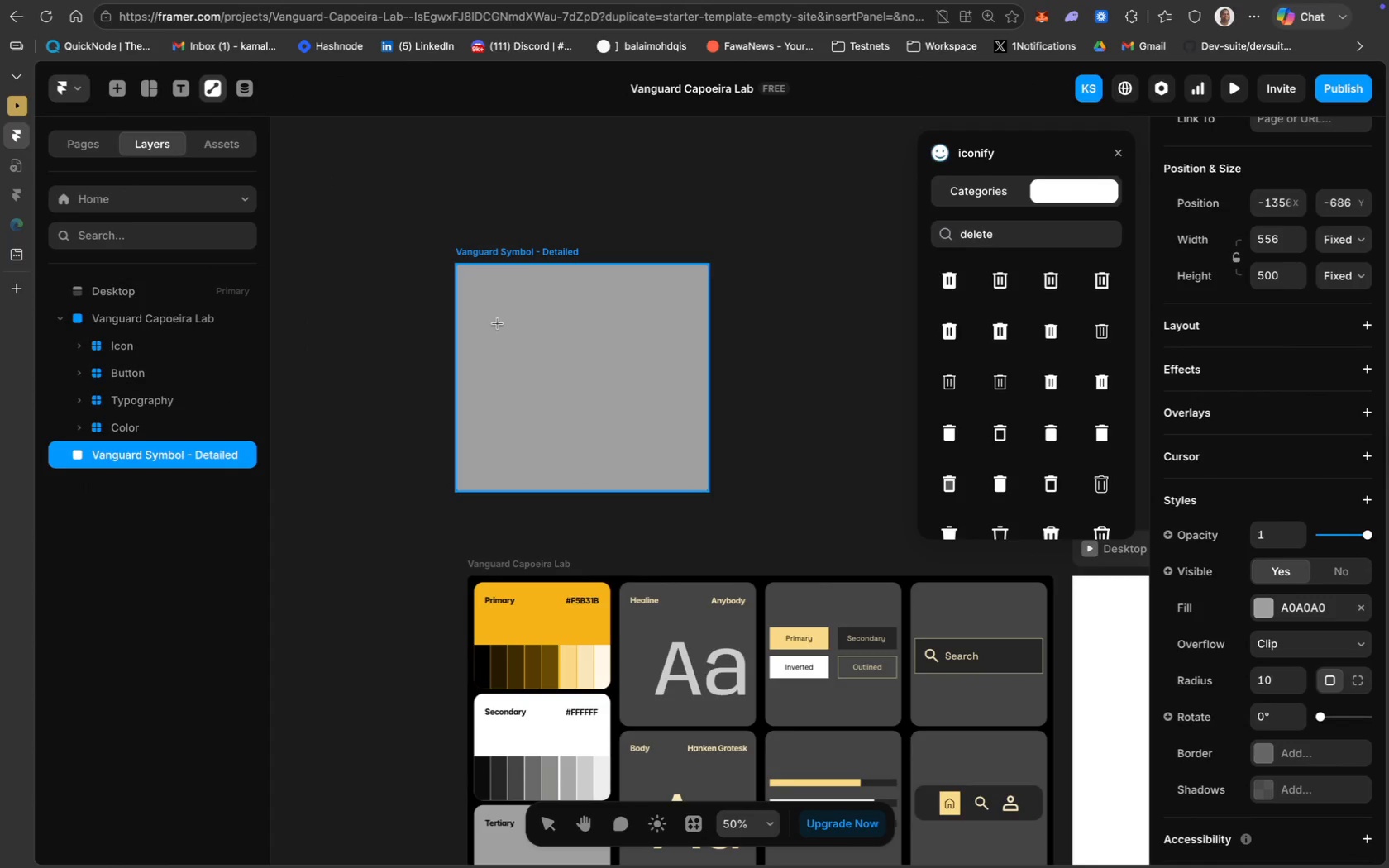 
wait(6.84)
 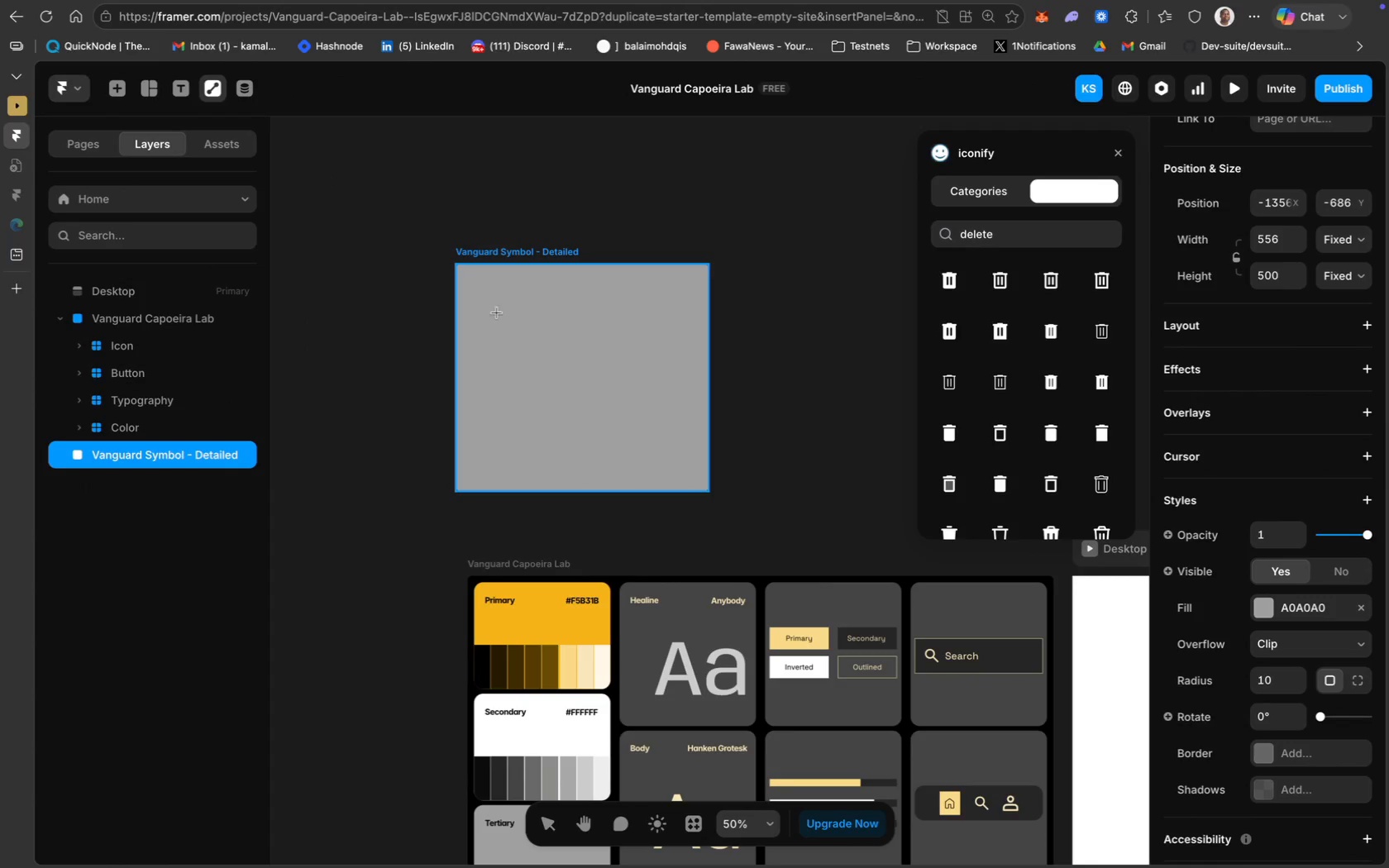 
left_click_drag(start_coordinate=[500, 322], to_coordinate=[664, 440])
 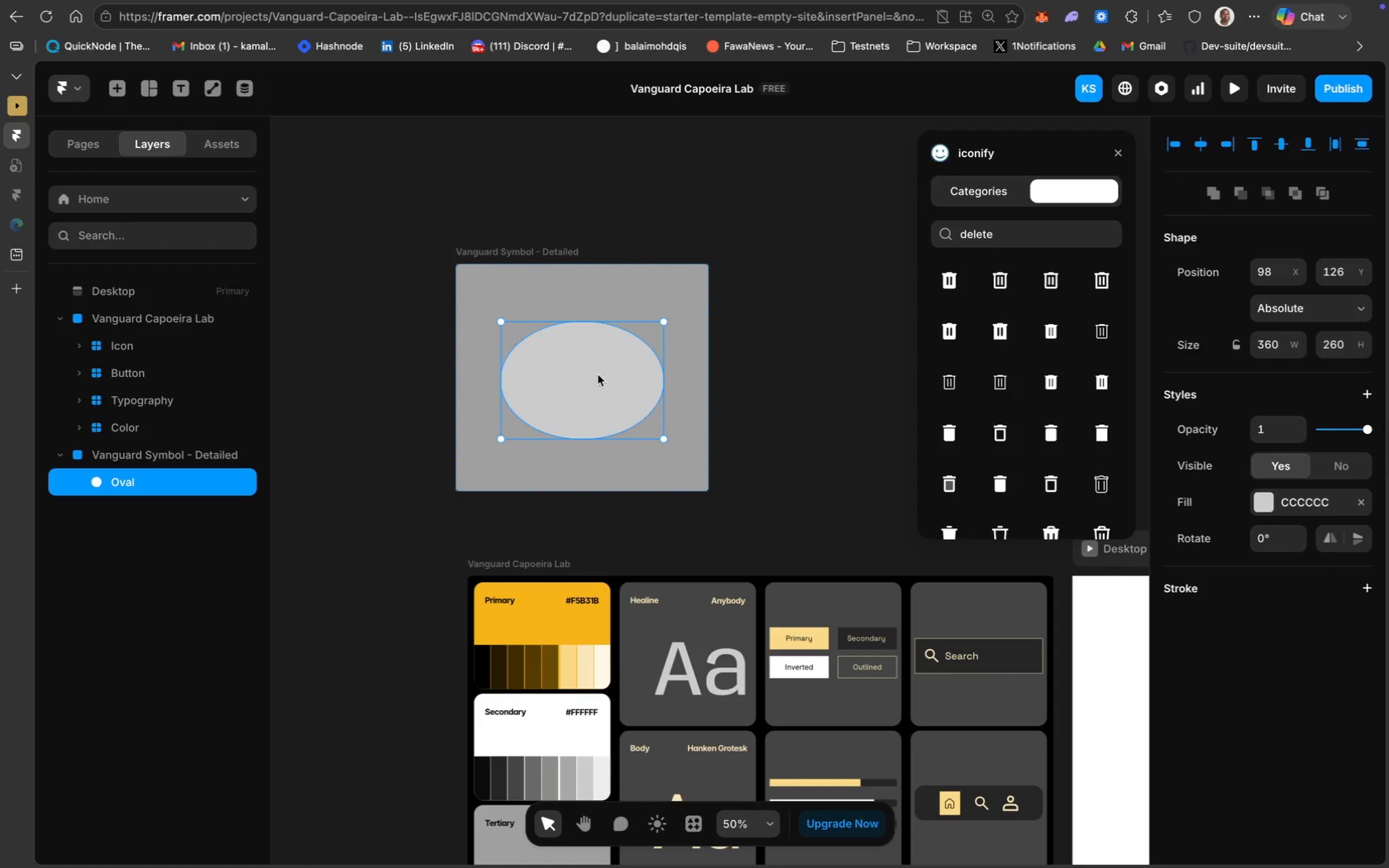 
left_click_drag(start_coordinate=[597, 374], to_coordinate=[594, 365])
 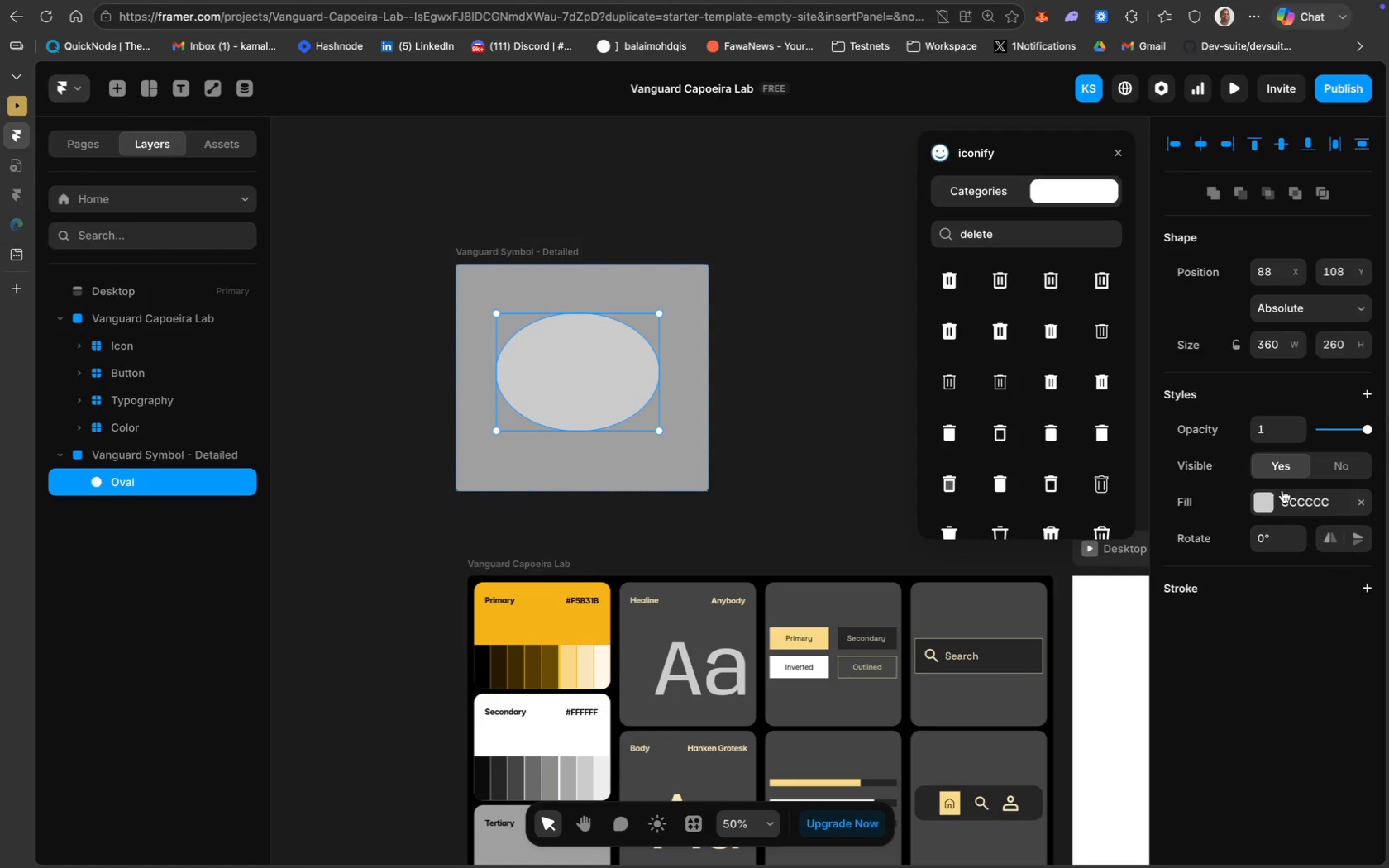 
left_click([1287, 500])
 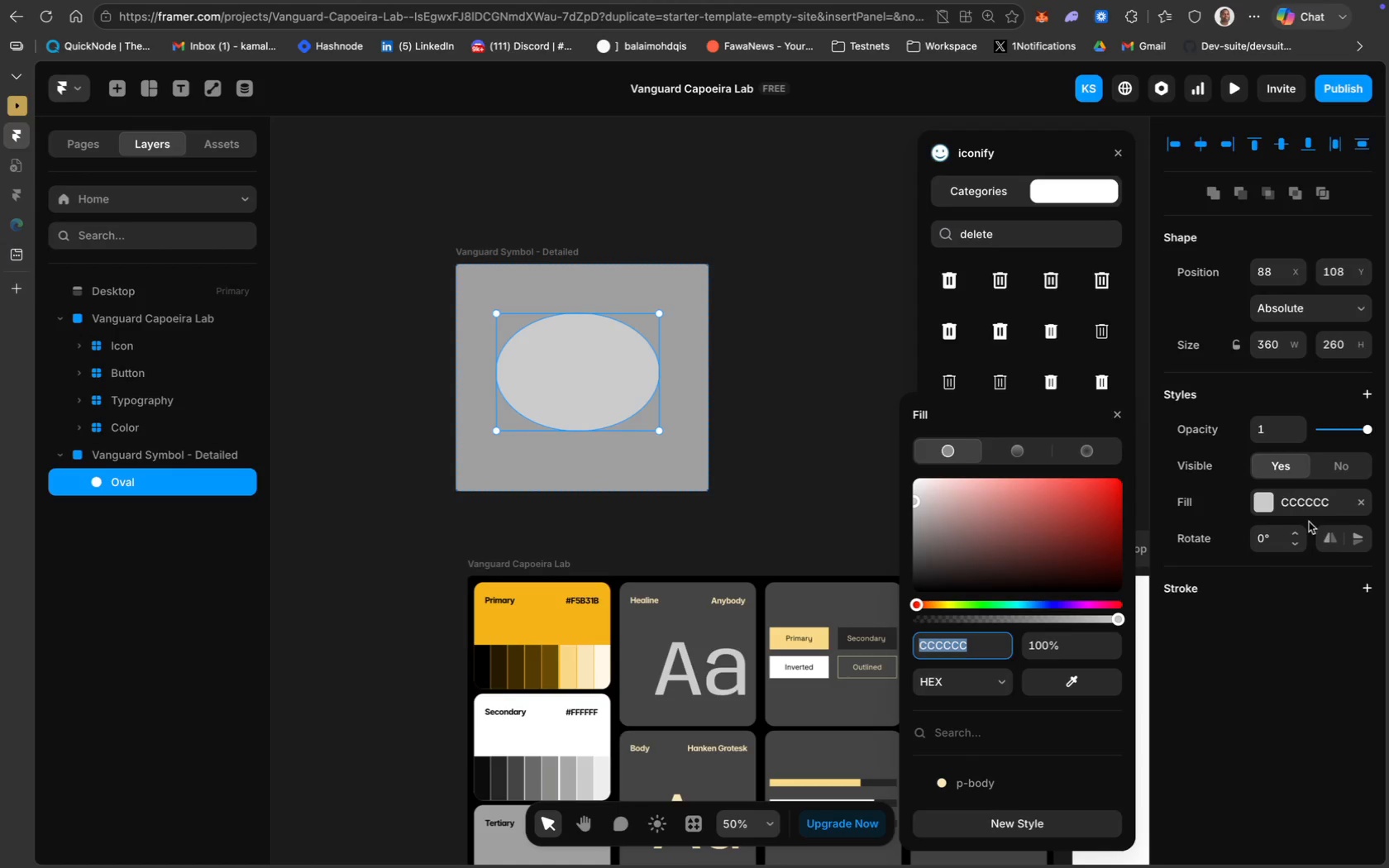 
left_click([1311, 506])
 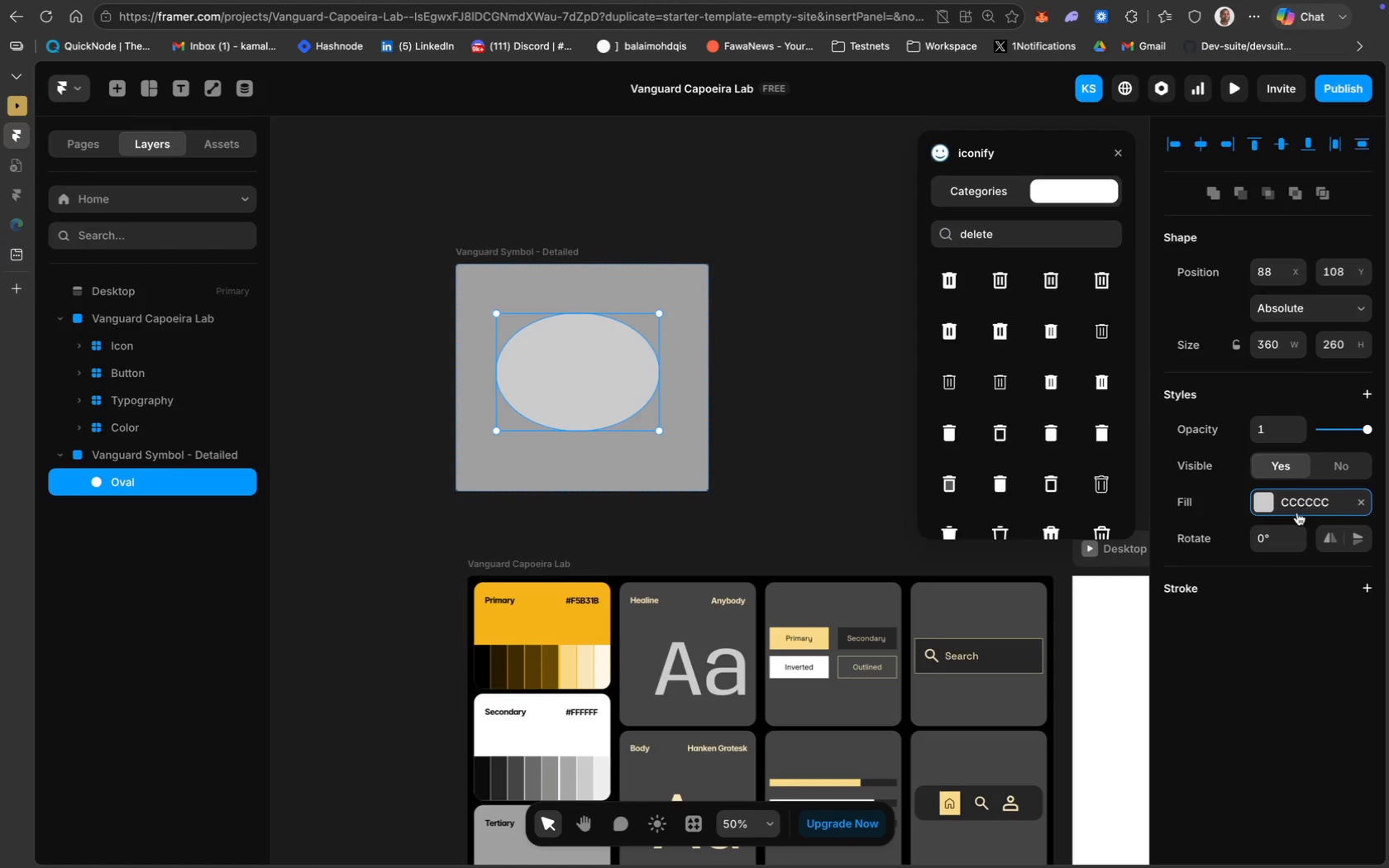 
left_click([1292, 499])
 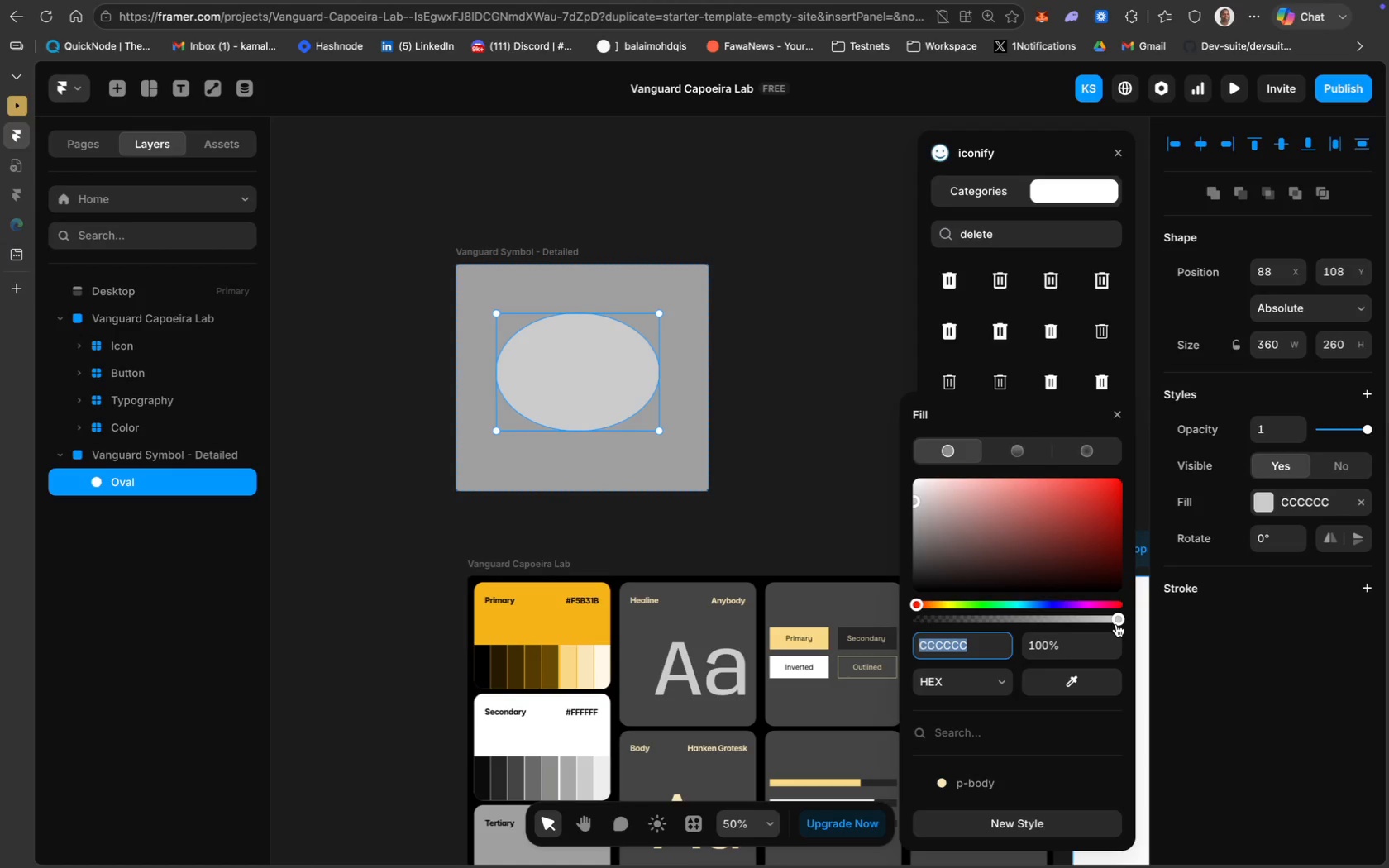 
left_click_drag(start_coordinate=[1117, 621], to_coordinate=[862, 612])
 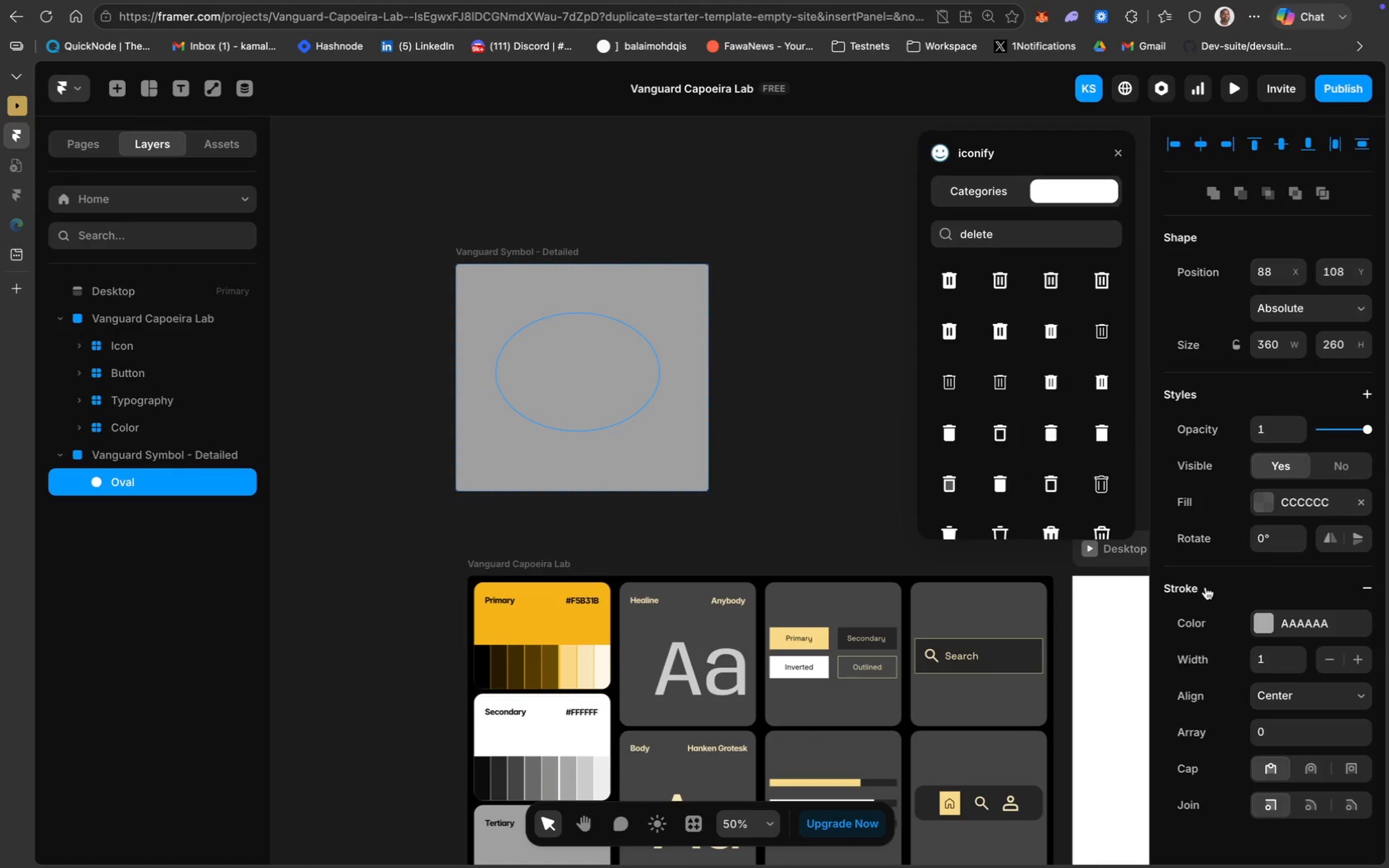 
scroll: coordinate [1238, 703], scroll_direction: down, amount: 7.0
 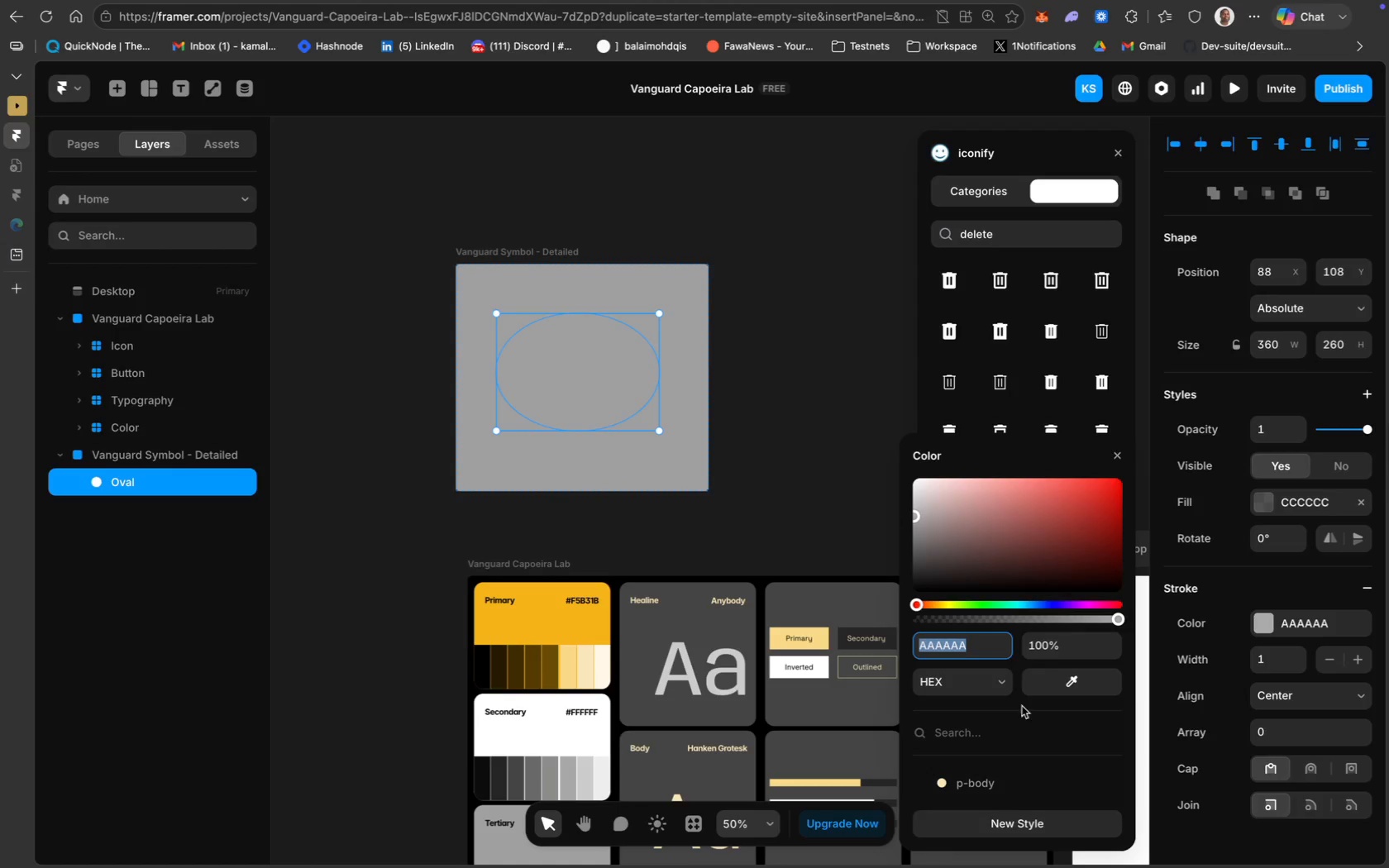 
wait(6.0)
 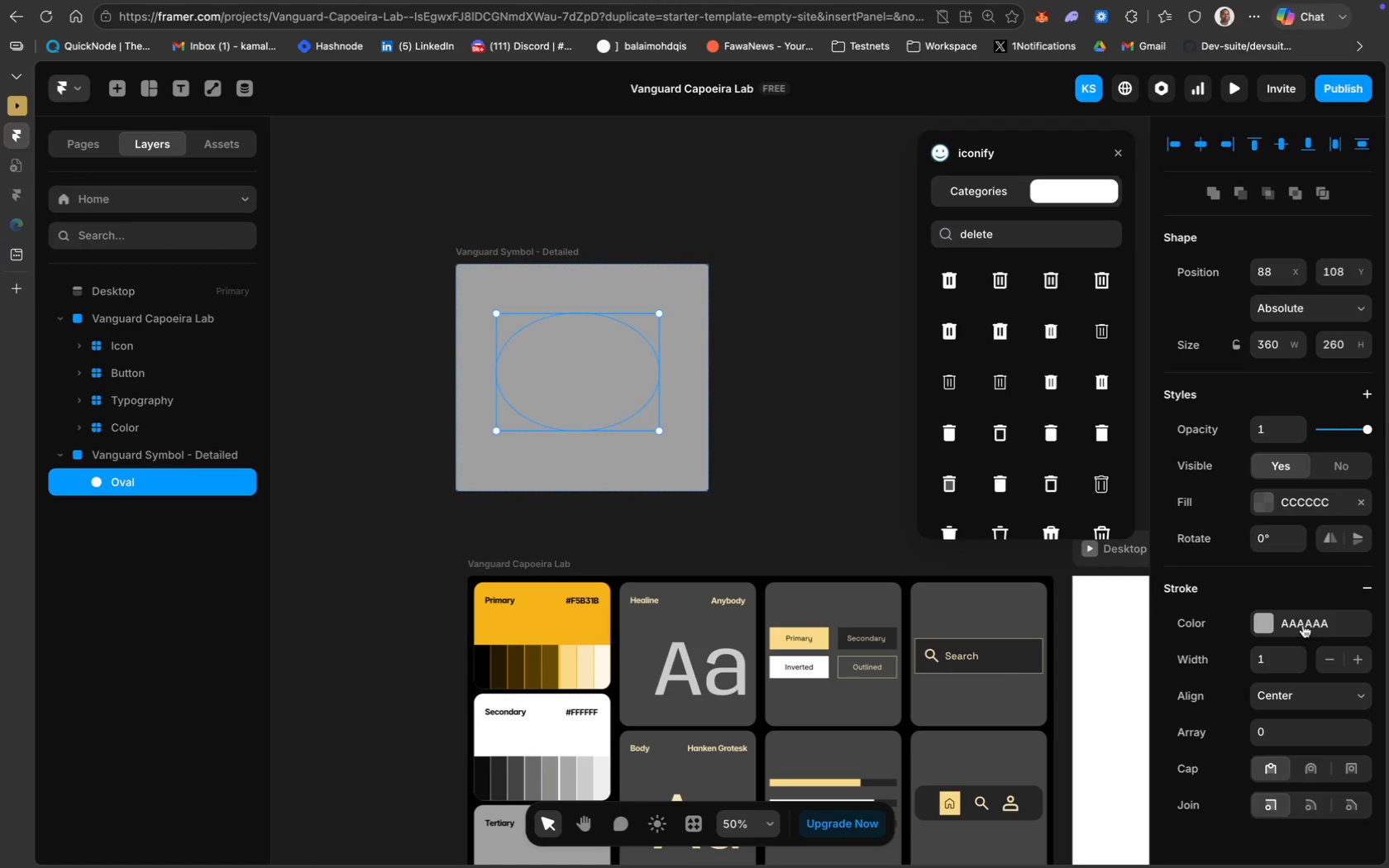 
left_click([553, 626])
 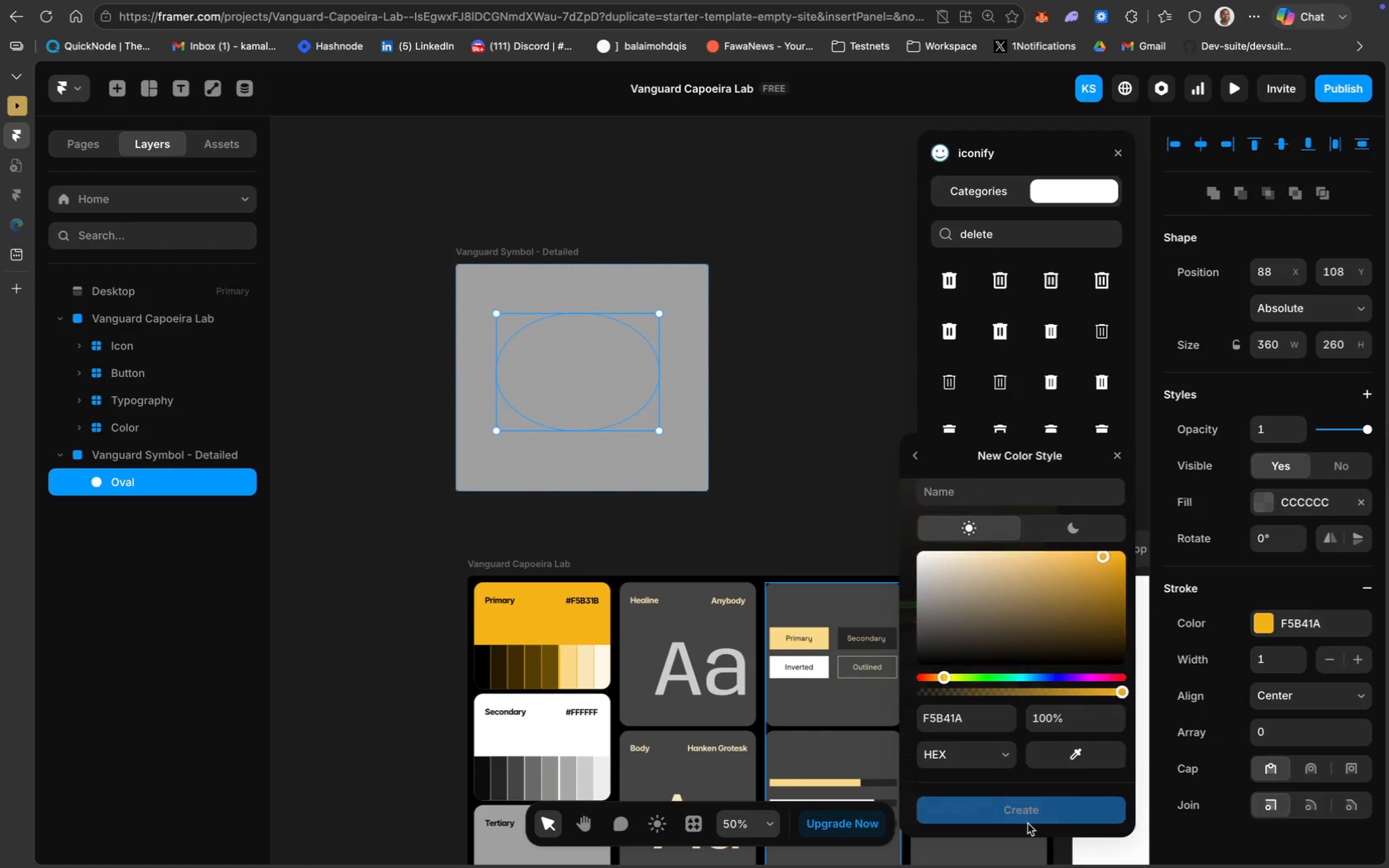 
type(primary)
 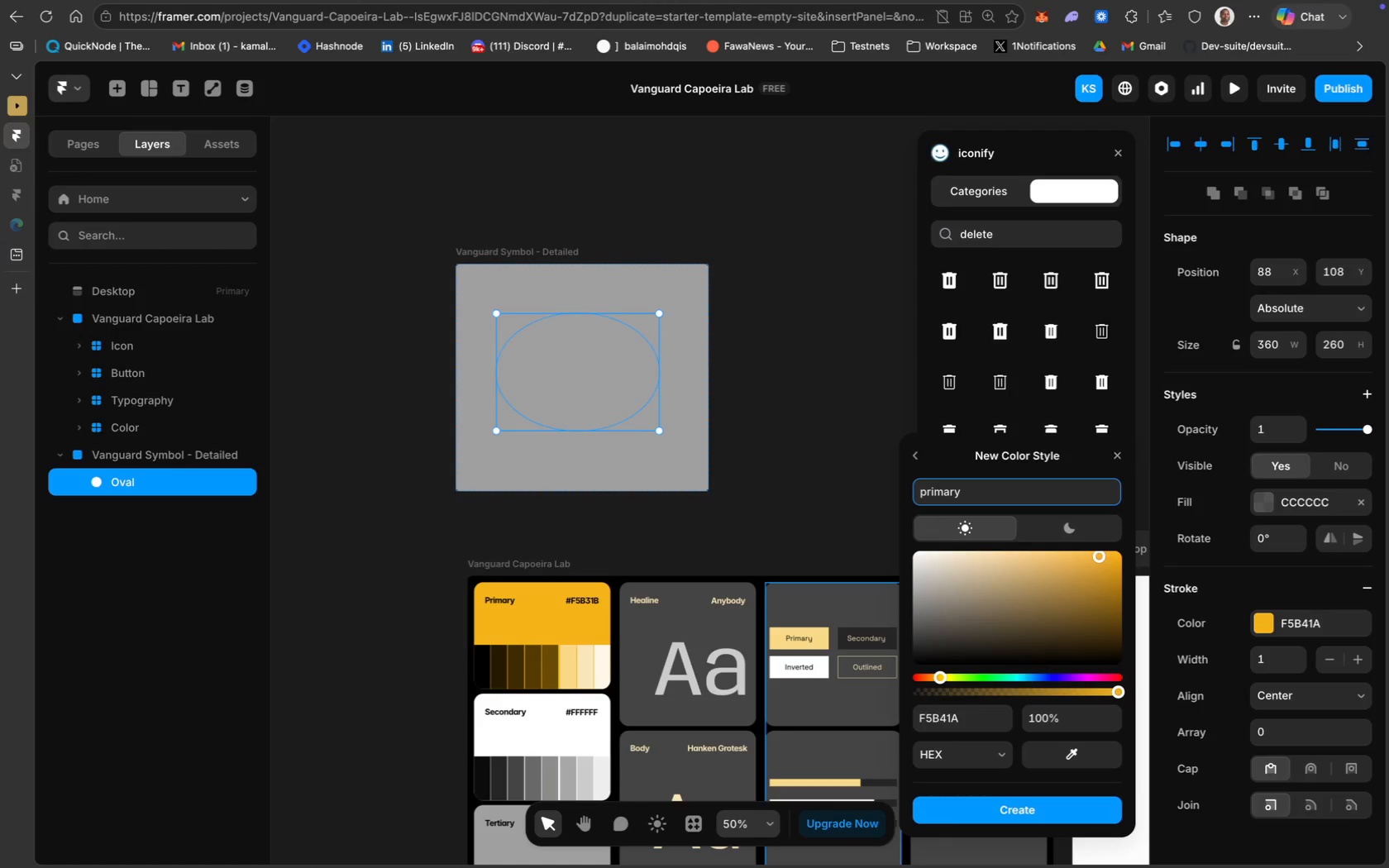 
key(Enter)
 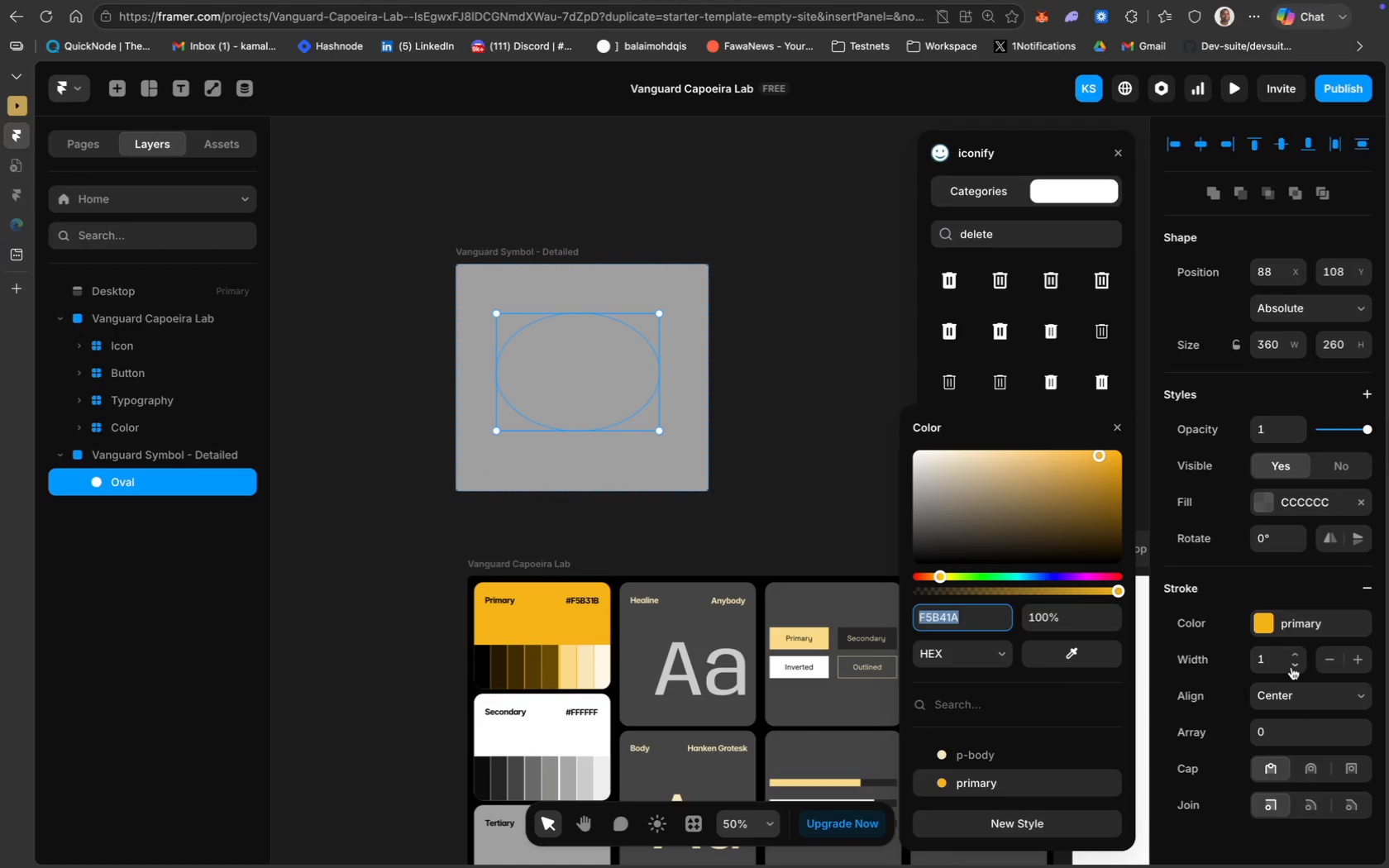 
double_click([1299, 651])
 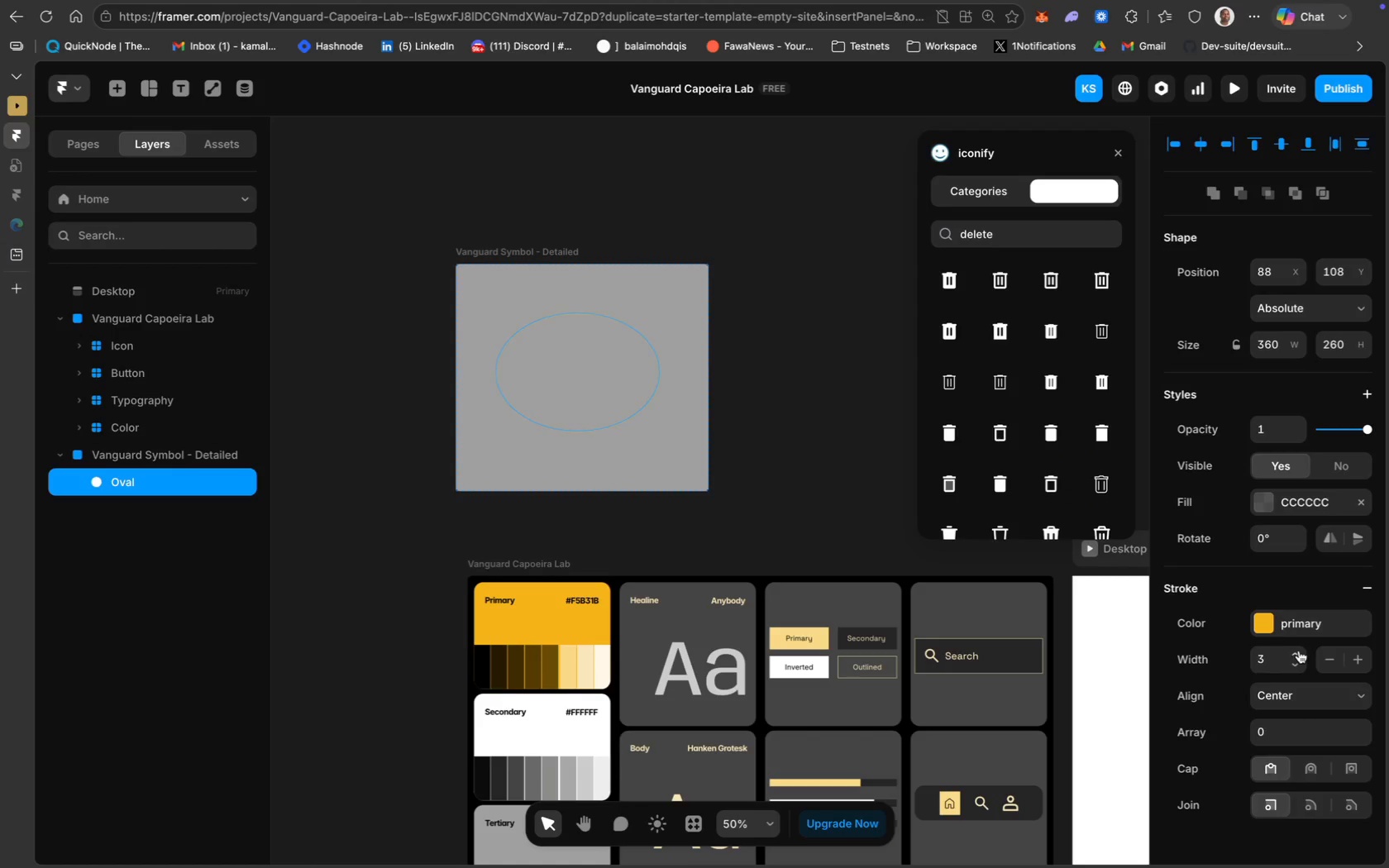 
triple_click([1299, 651])
 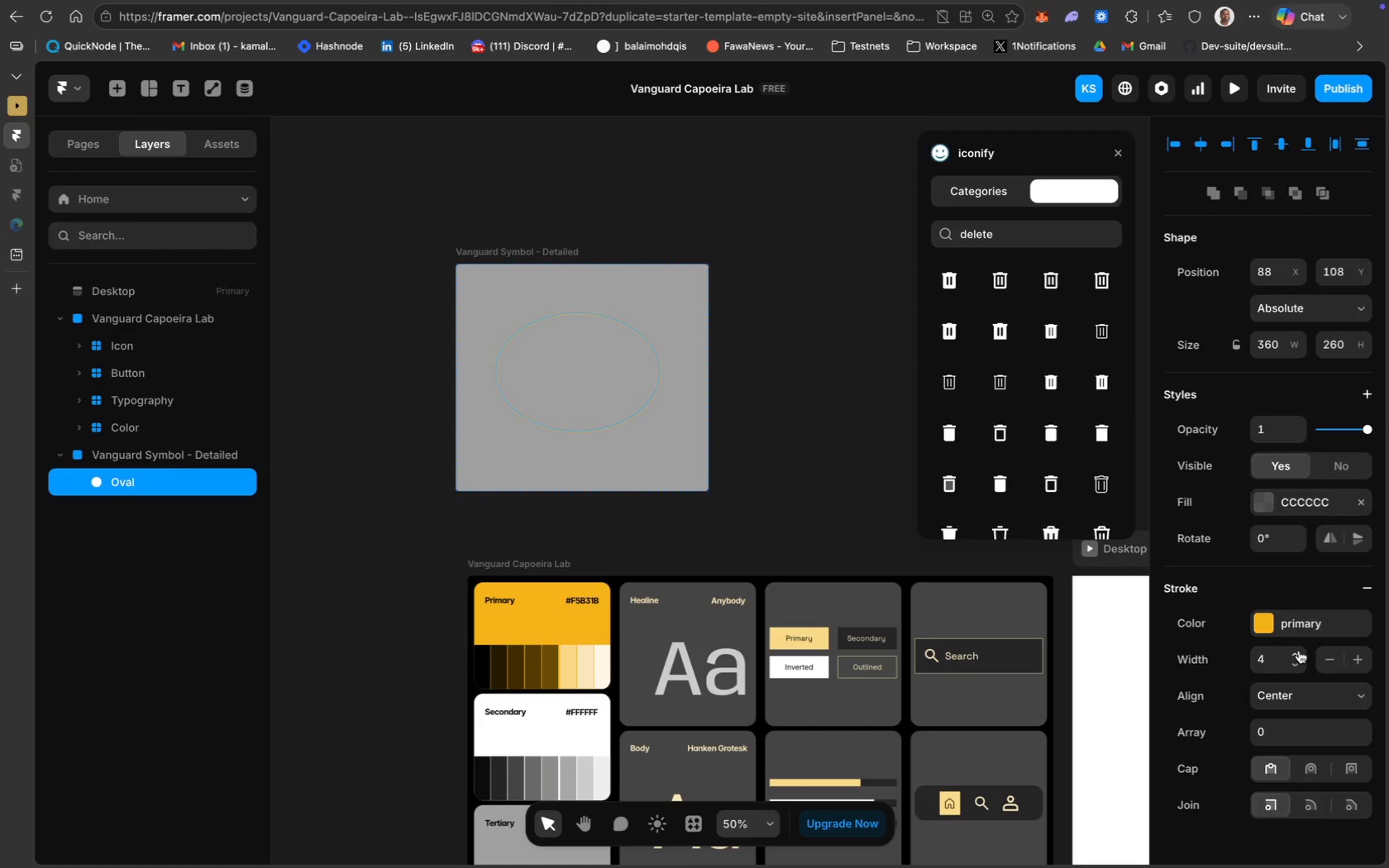 
triple_click([1299, 651])
 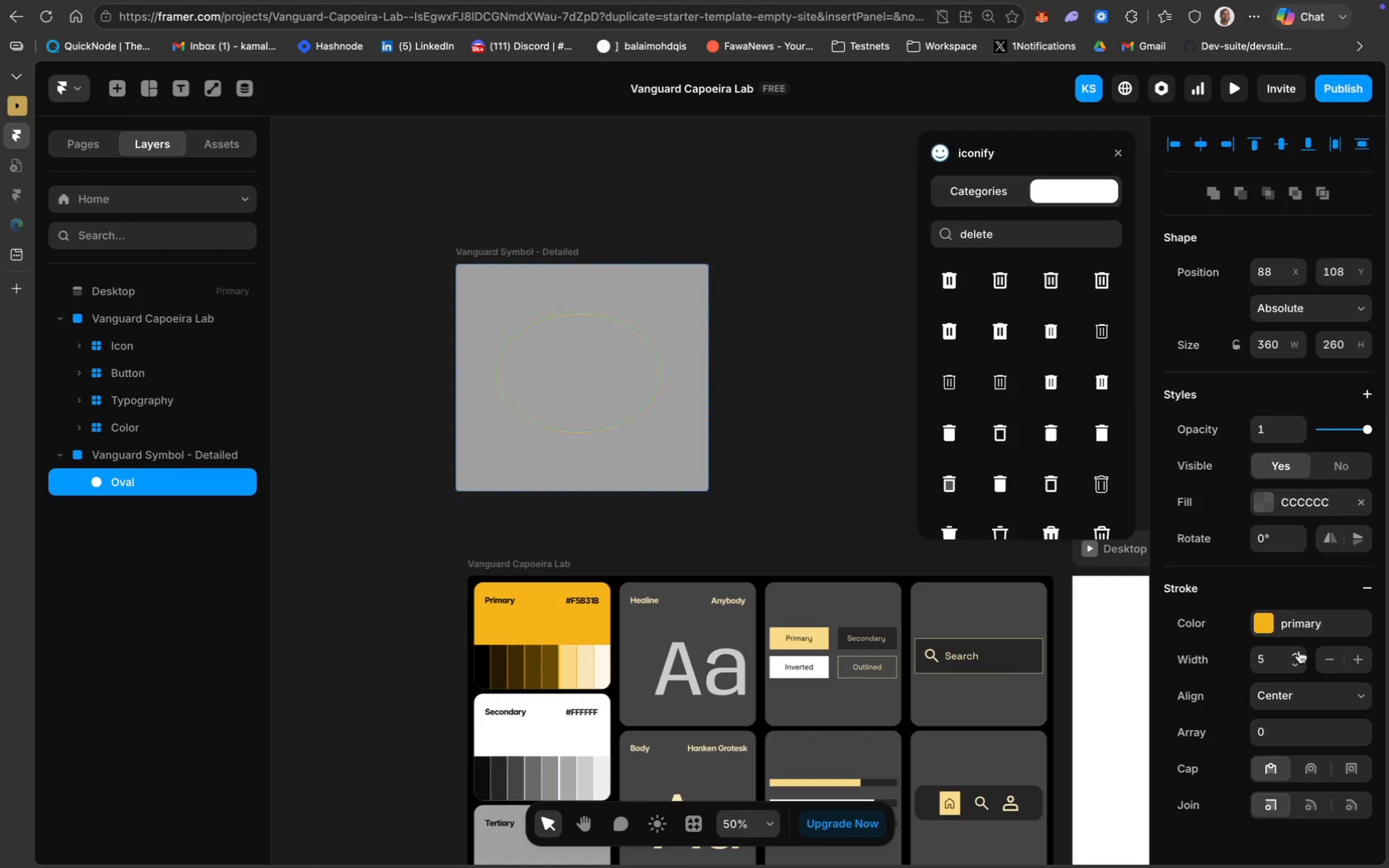 
triple_click([1299, 651])
 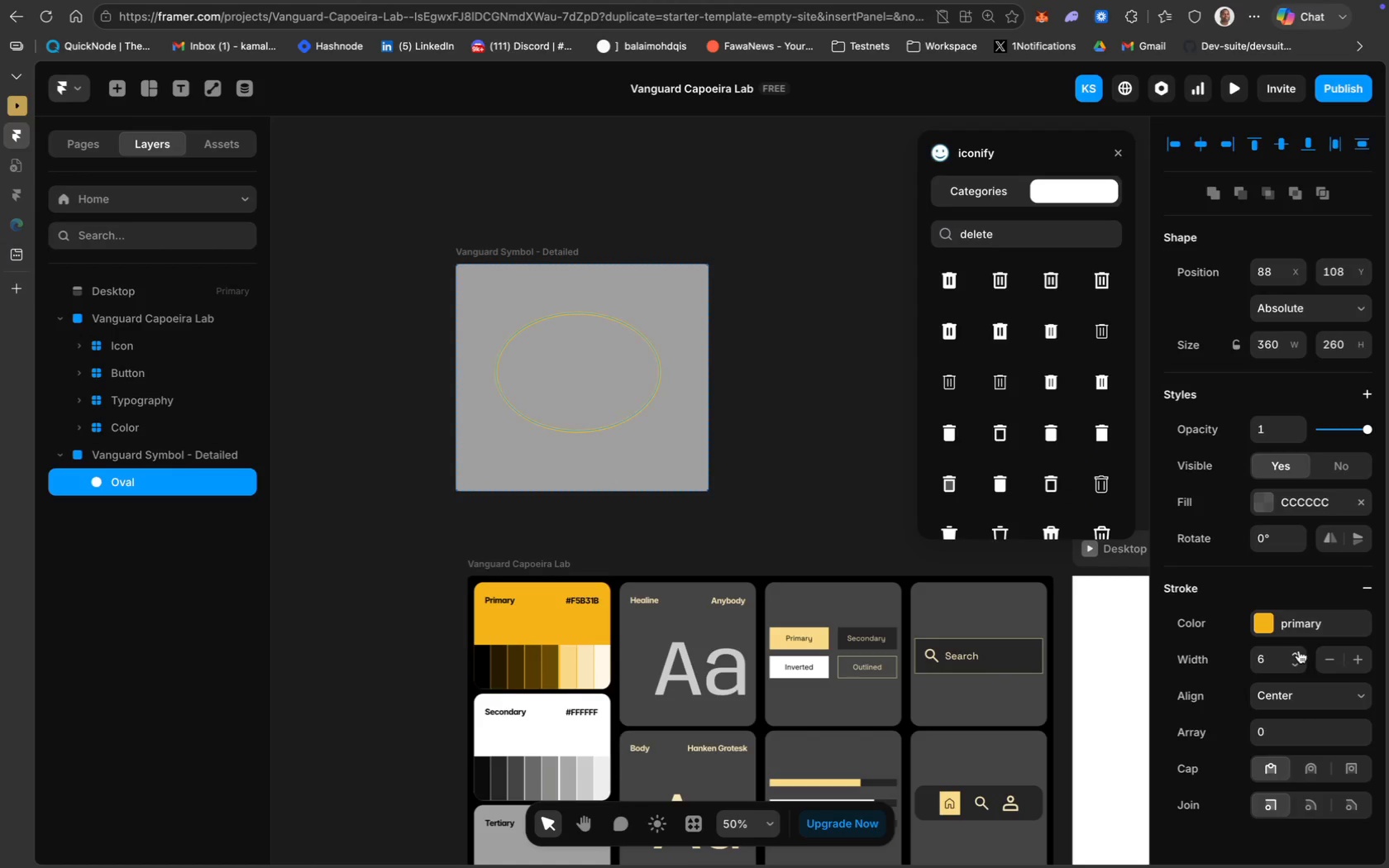 
triple_click([1299, 651])
 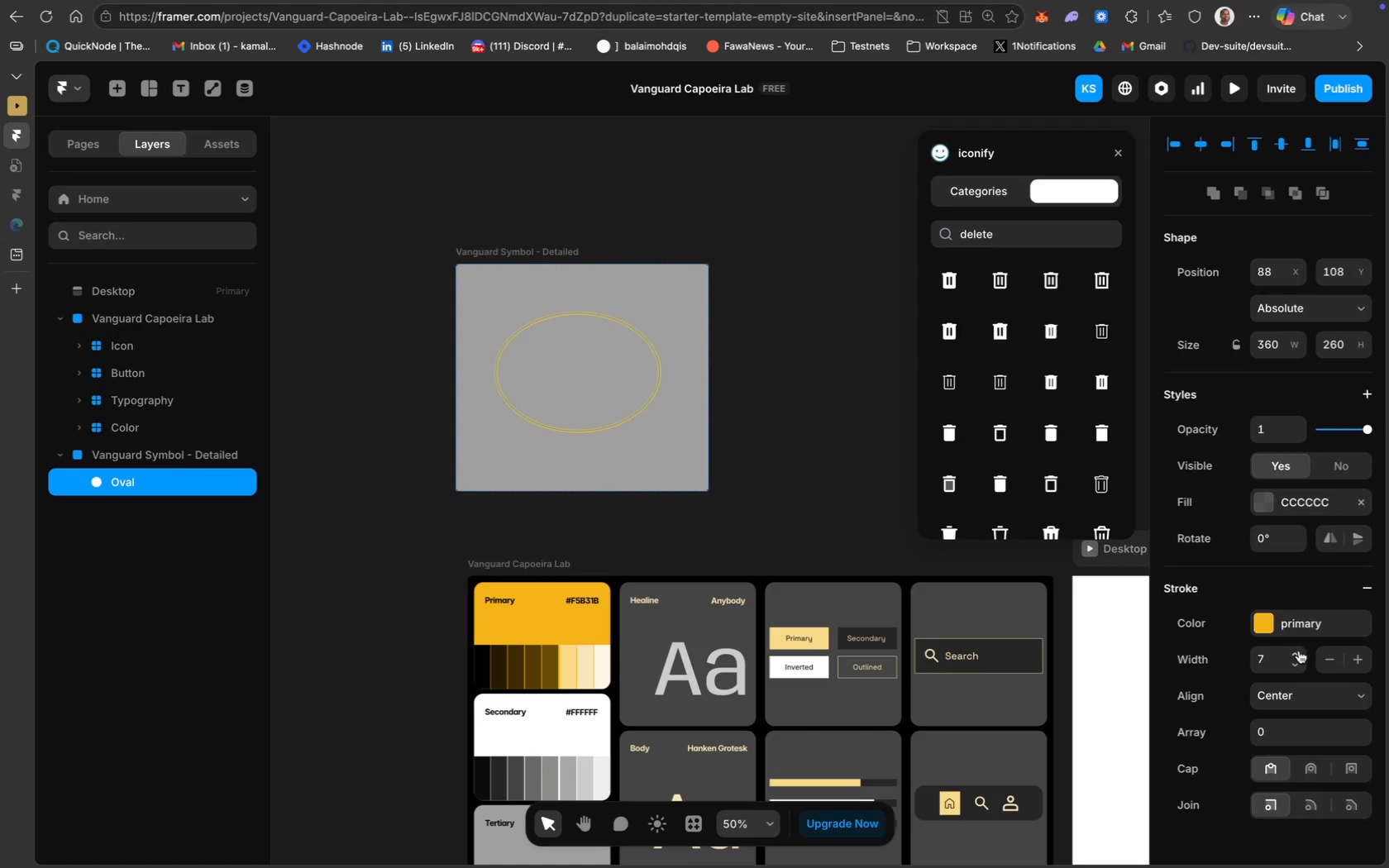 
triple_click([1299, 651])
 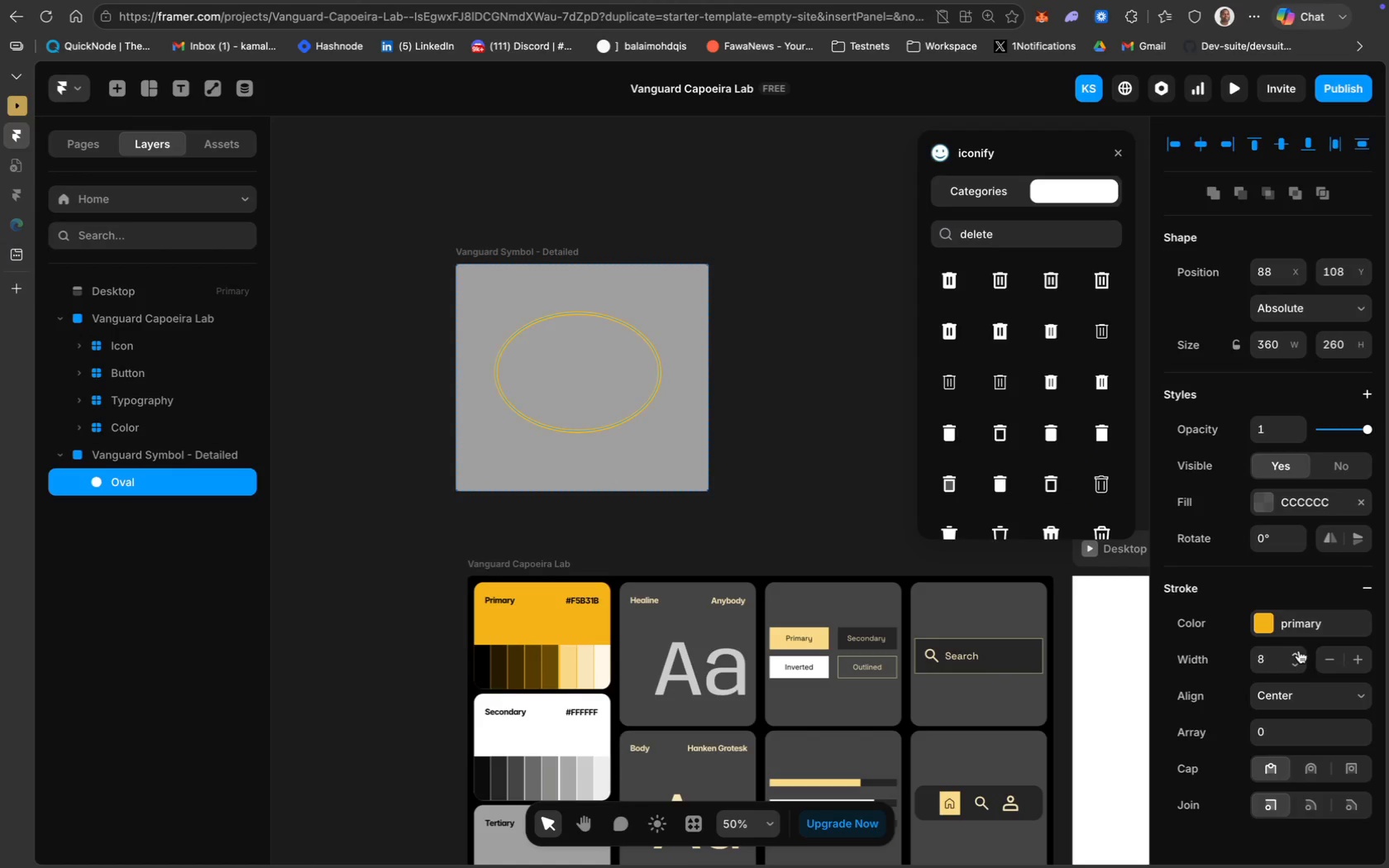 
triple_click([1299, 651])
 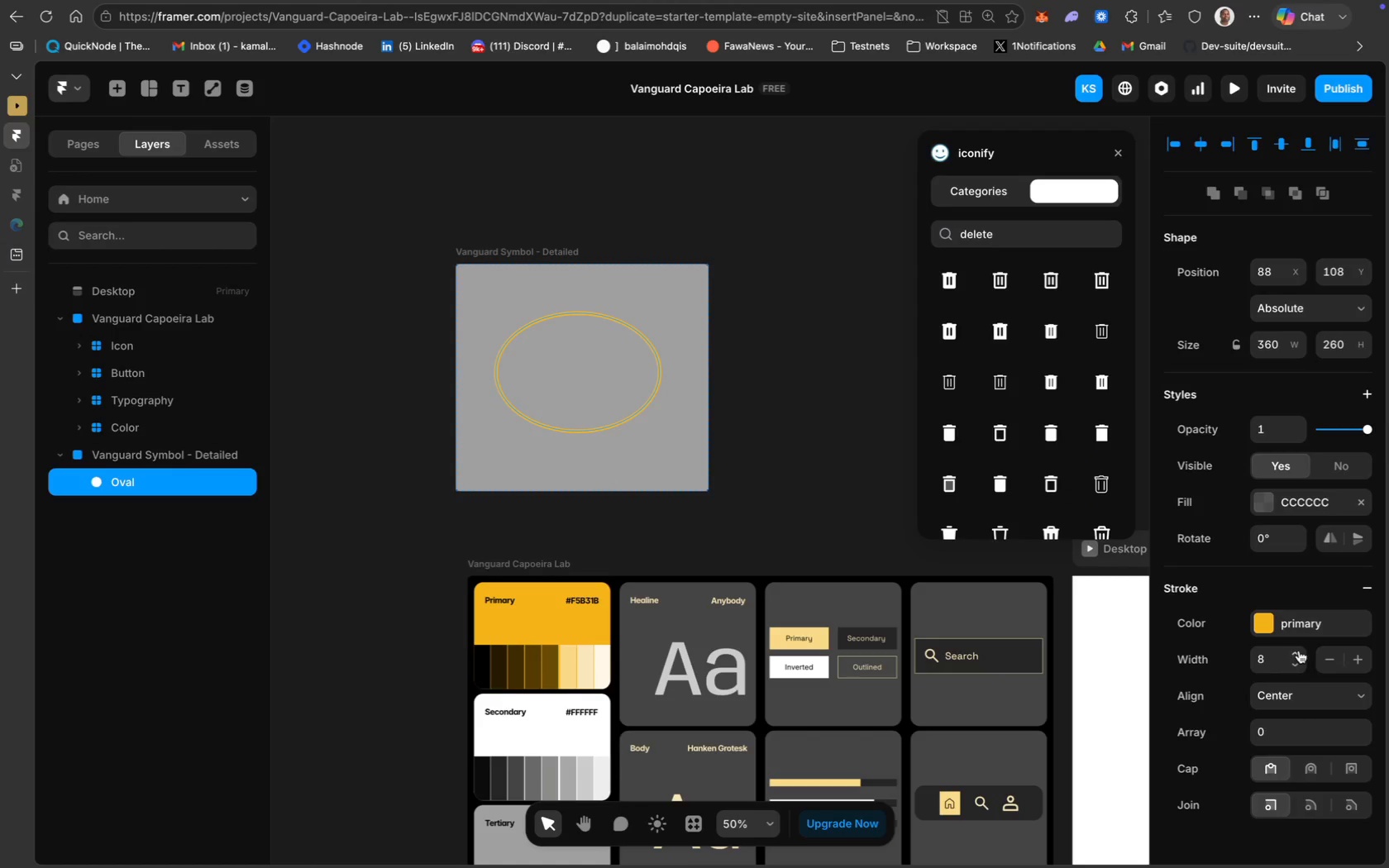 
triple_click([1299, 651])
 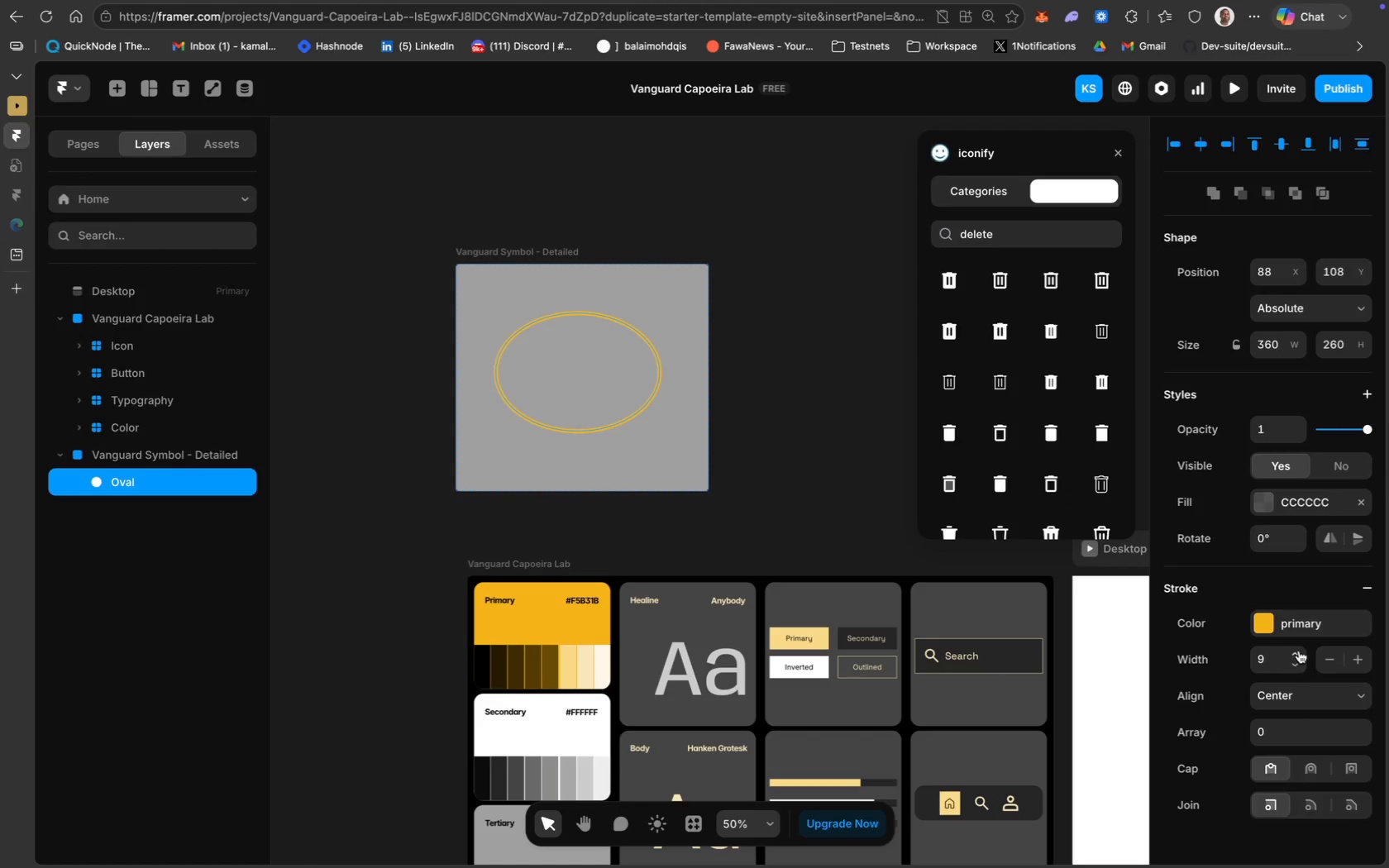 
triple_click([1299, 651])
 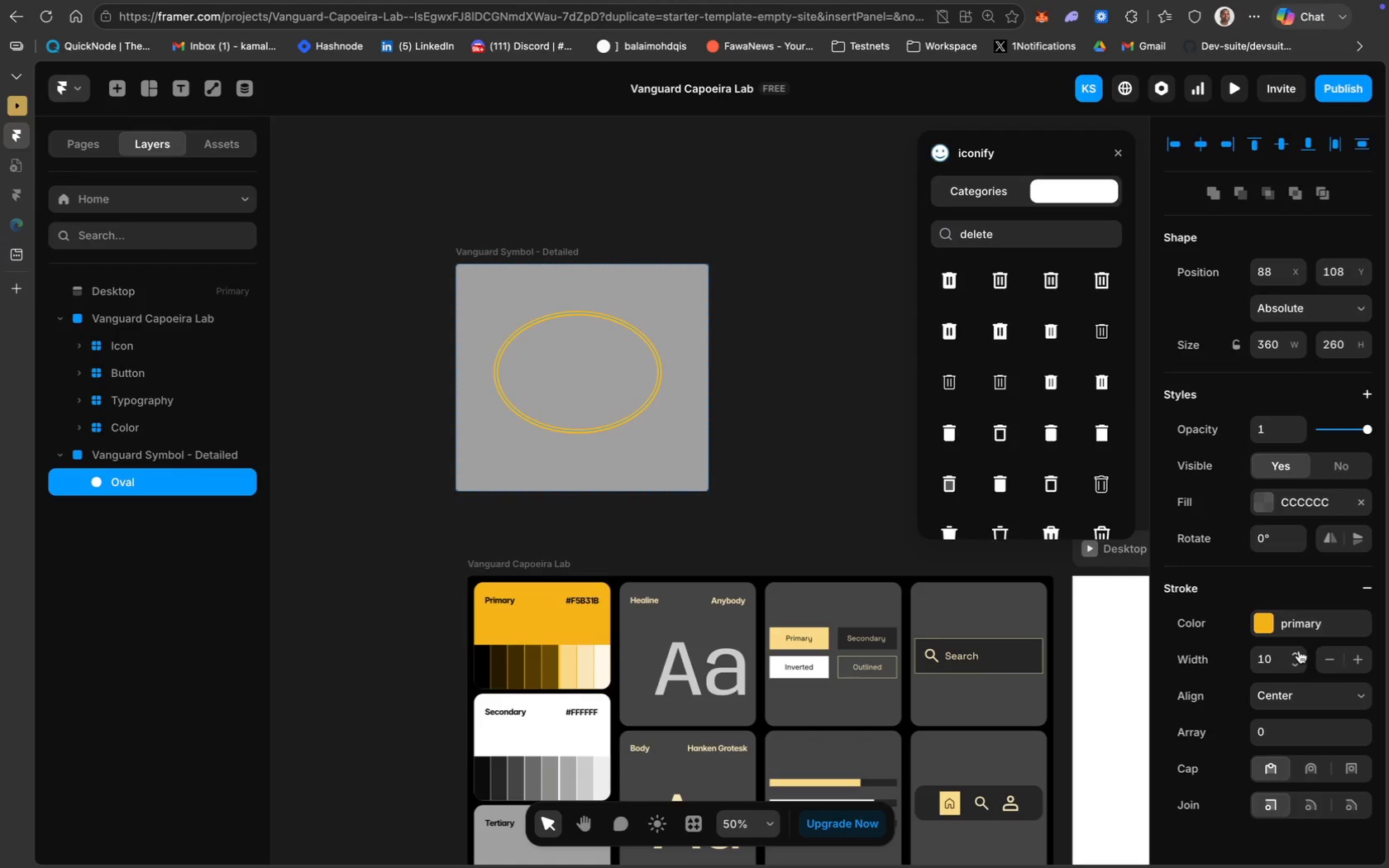 
triple_click([1299, 651])
 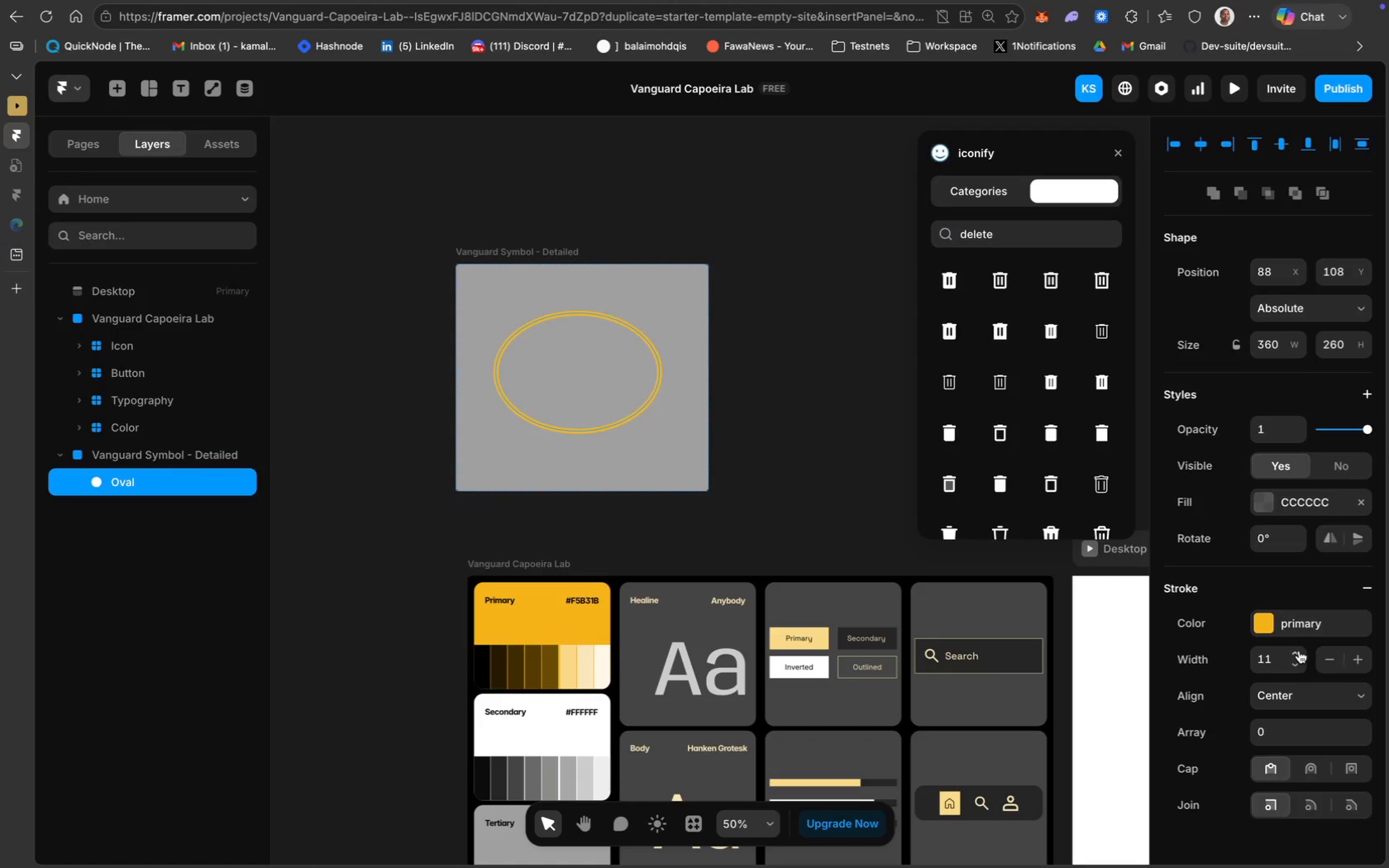 
triple_click([1299, 651])
 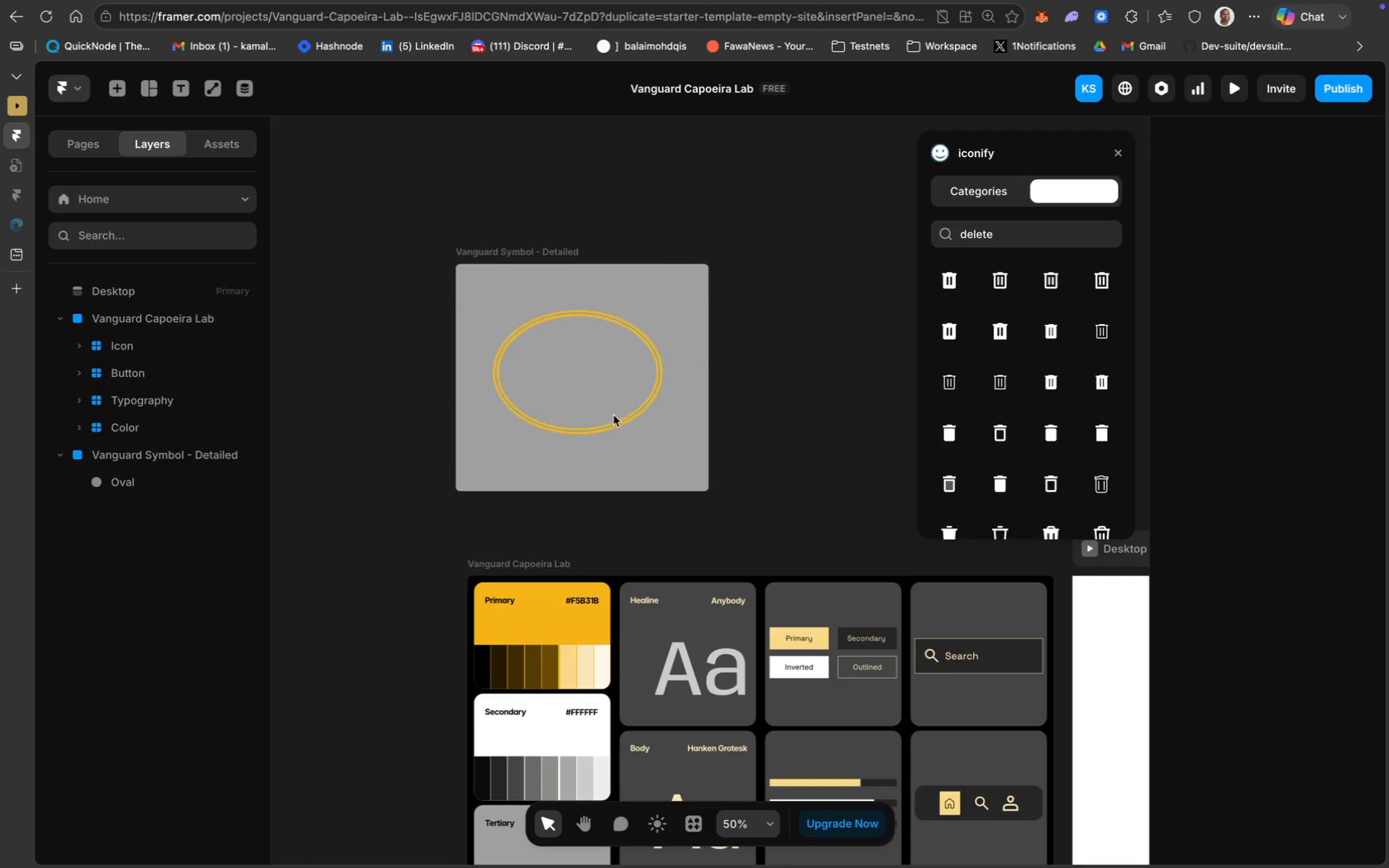 
wait(10.44)
 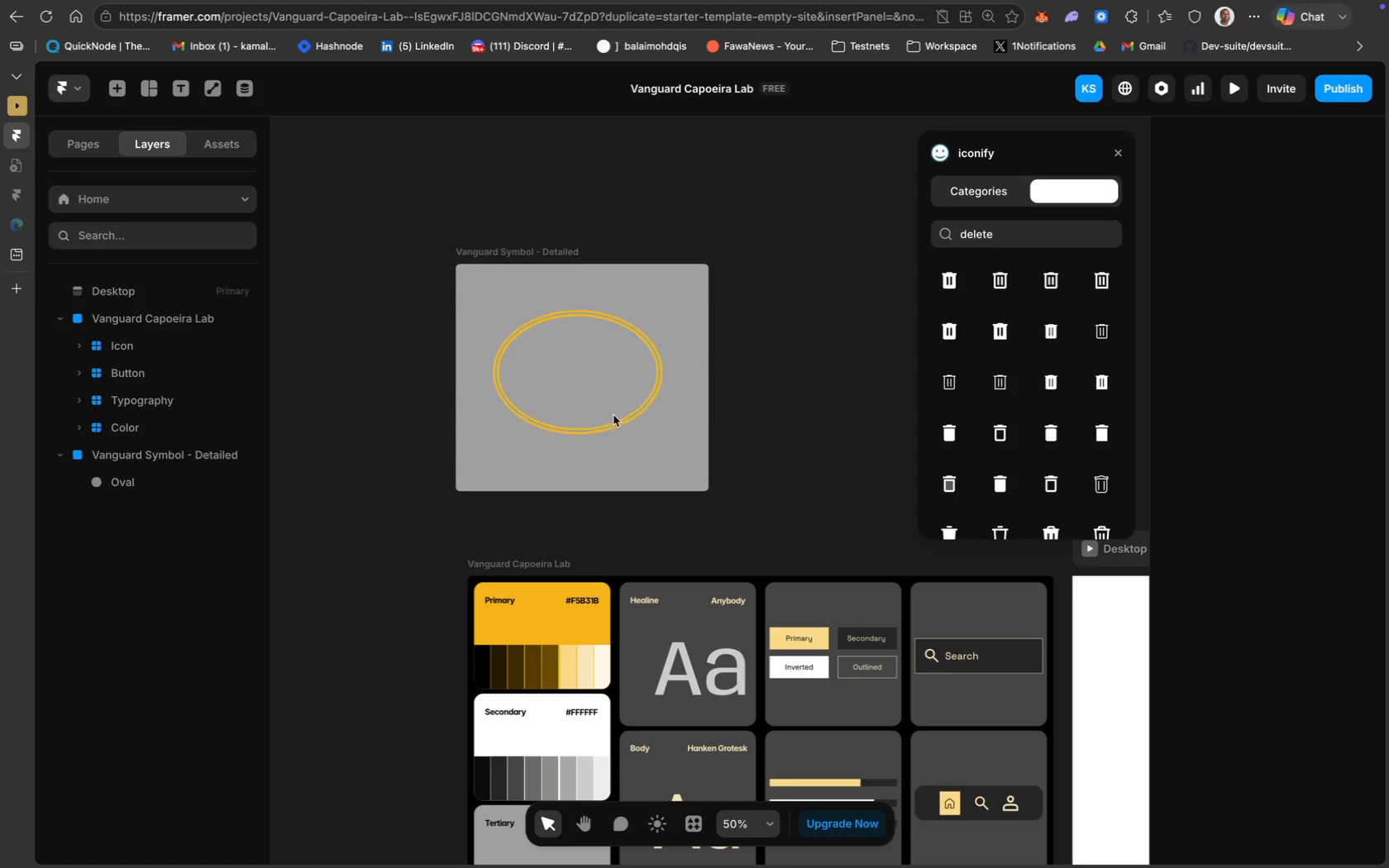 
left_click([591, 421])
 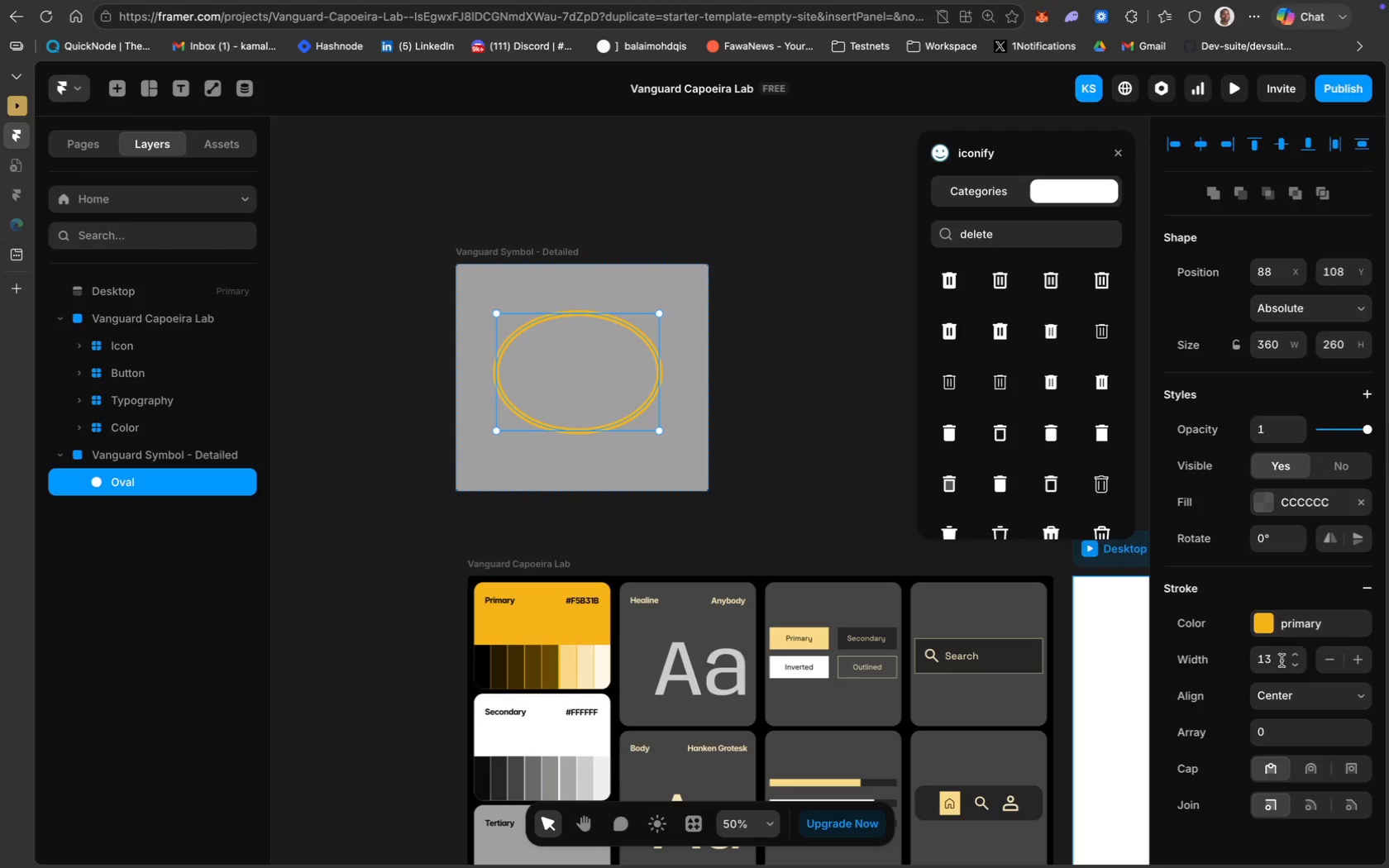 
left_click([1293, 665])
 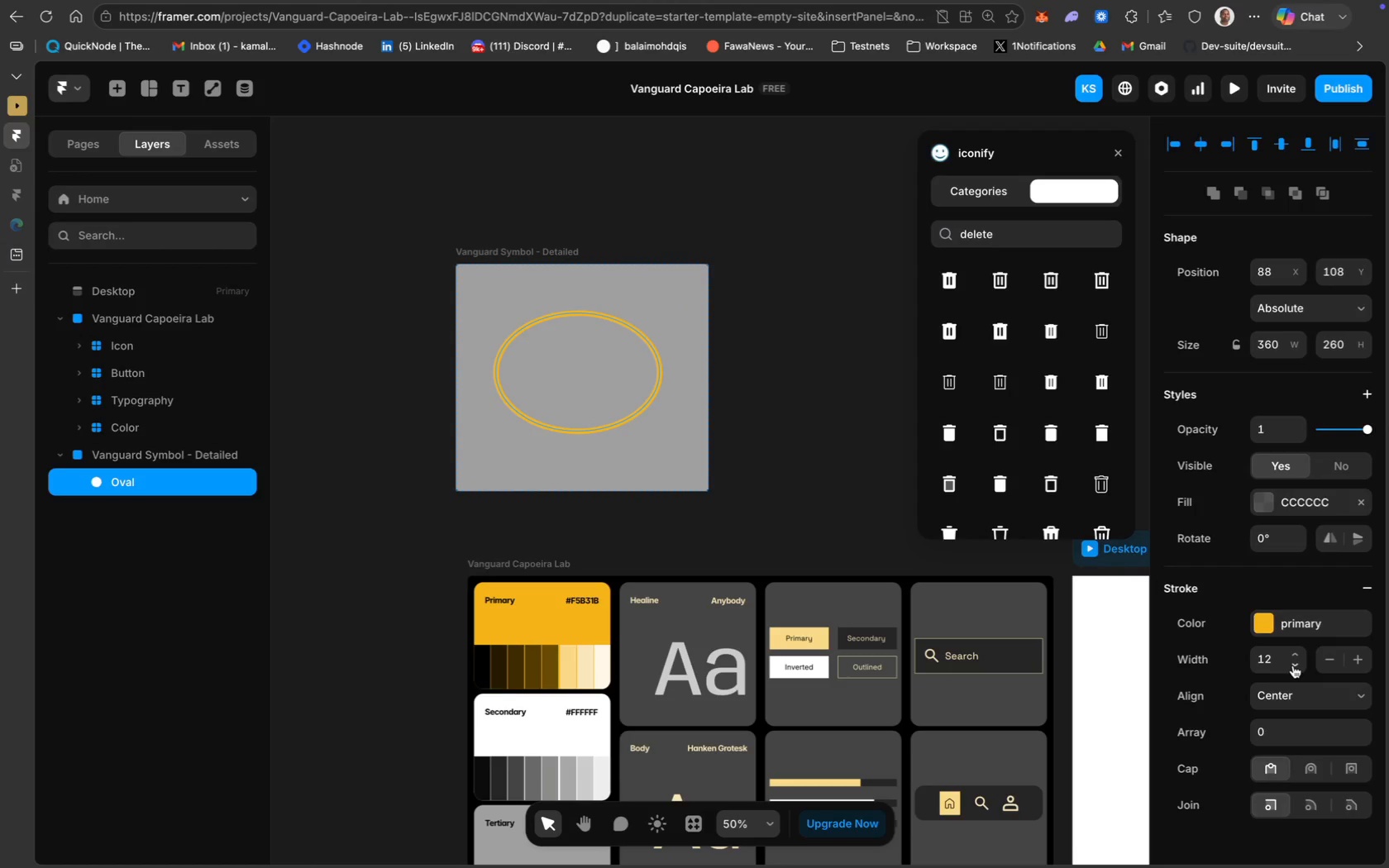 
left_click([1293, 665])
 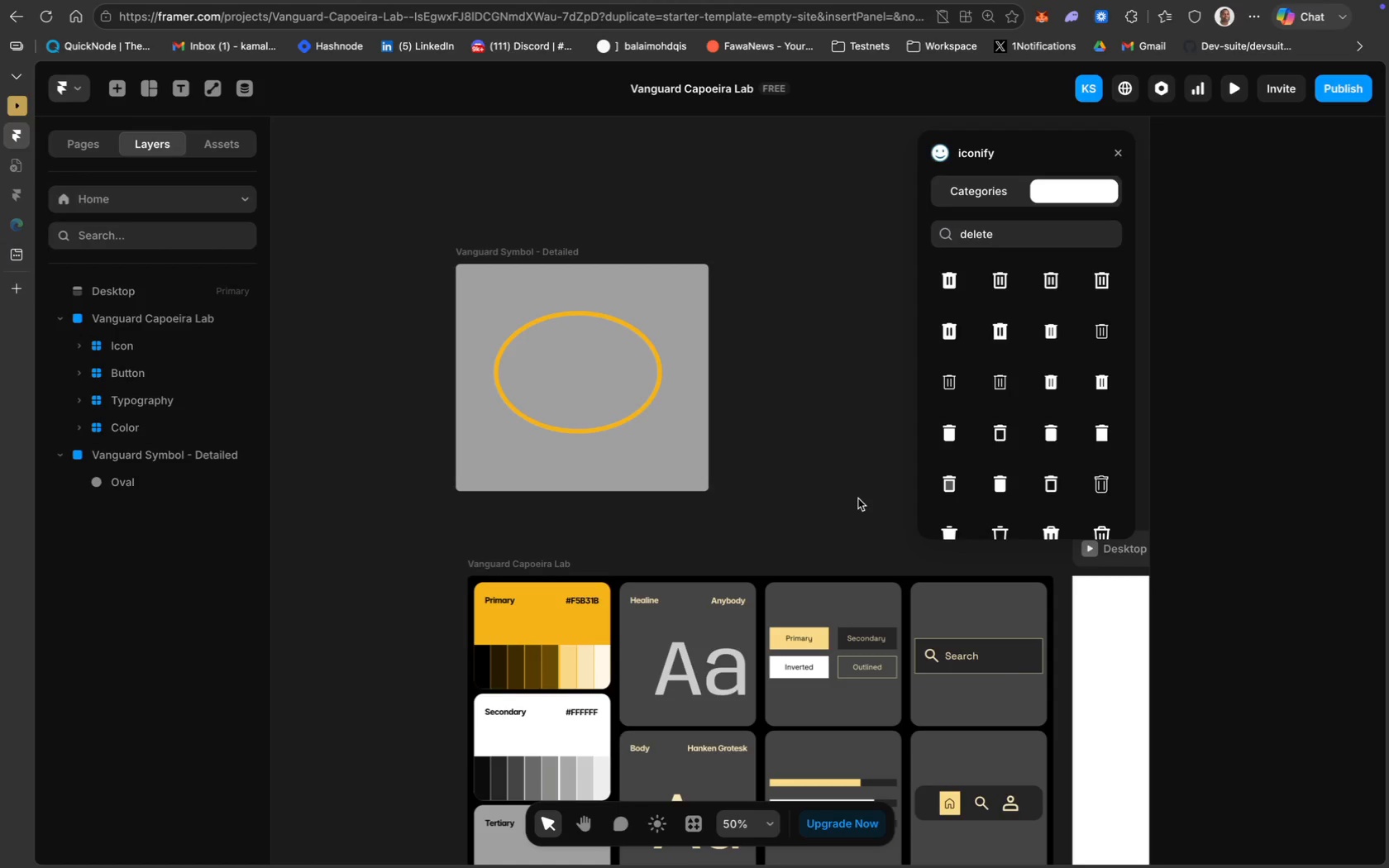 
wait(36.05)
 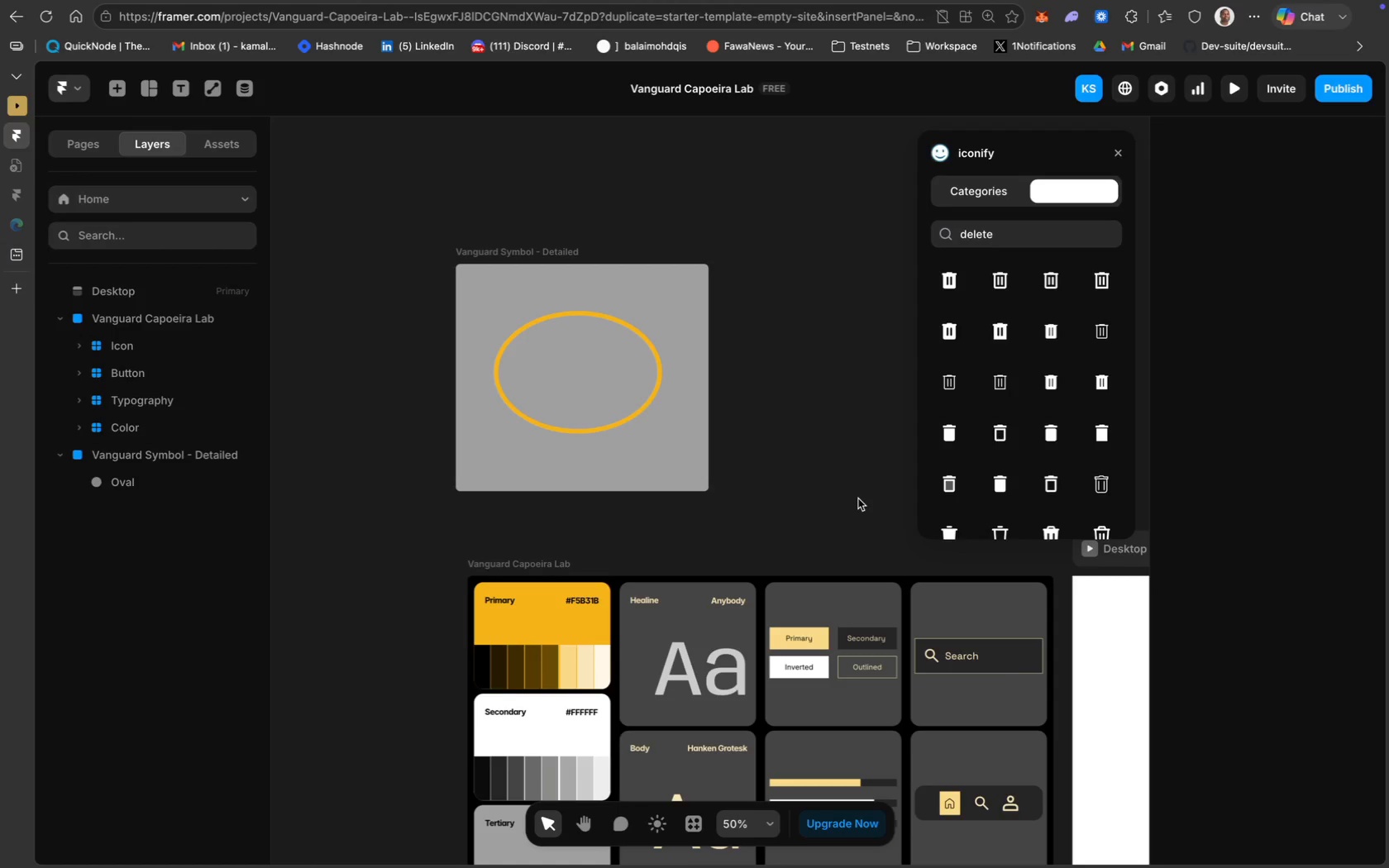 
left_click([604, 418])
 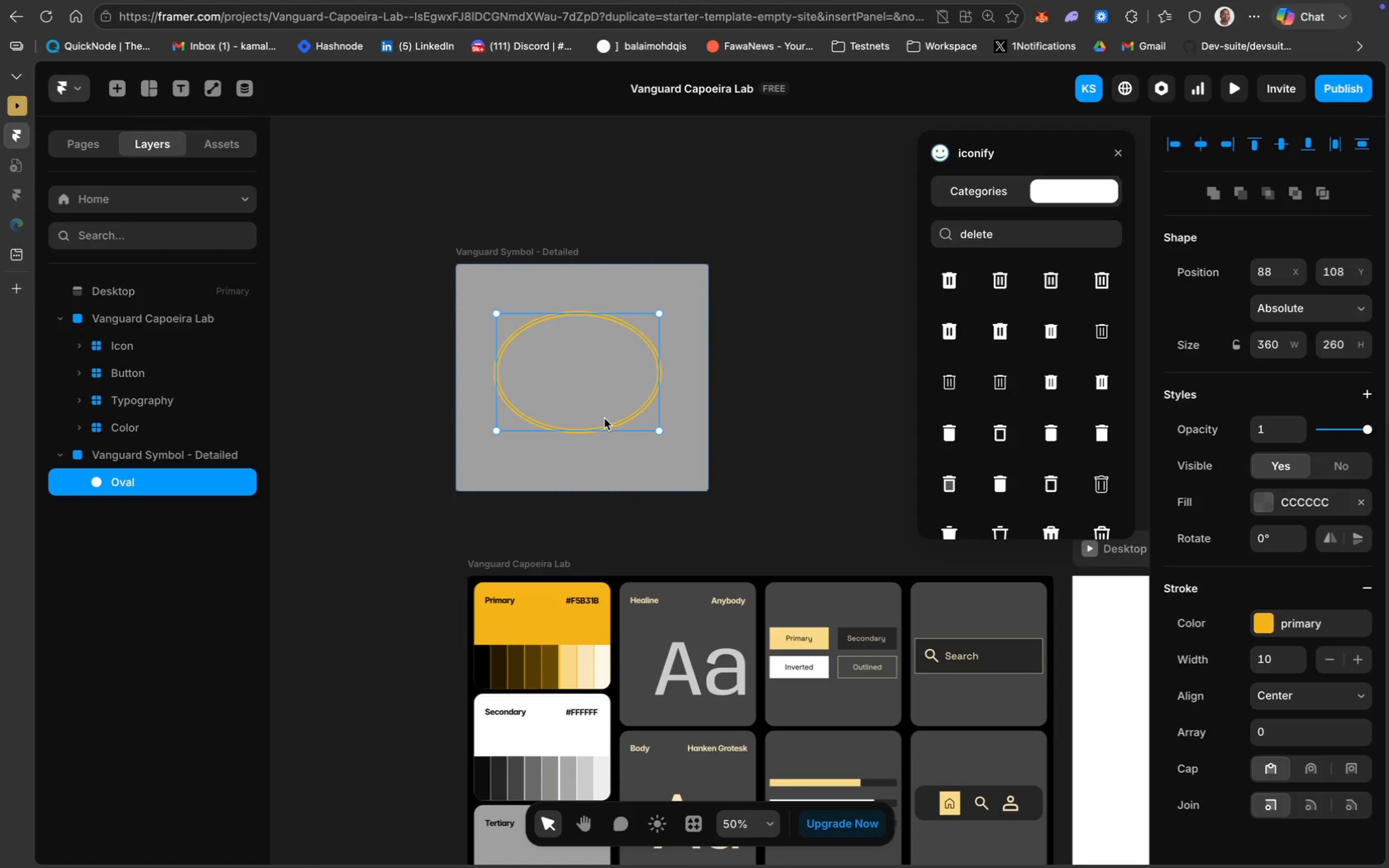 
key(Meta+D)
 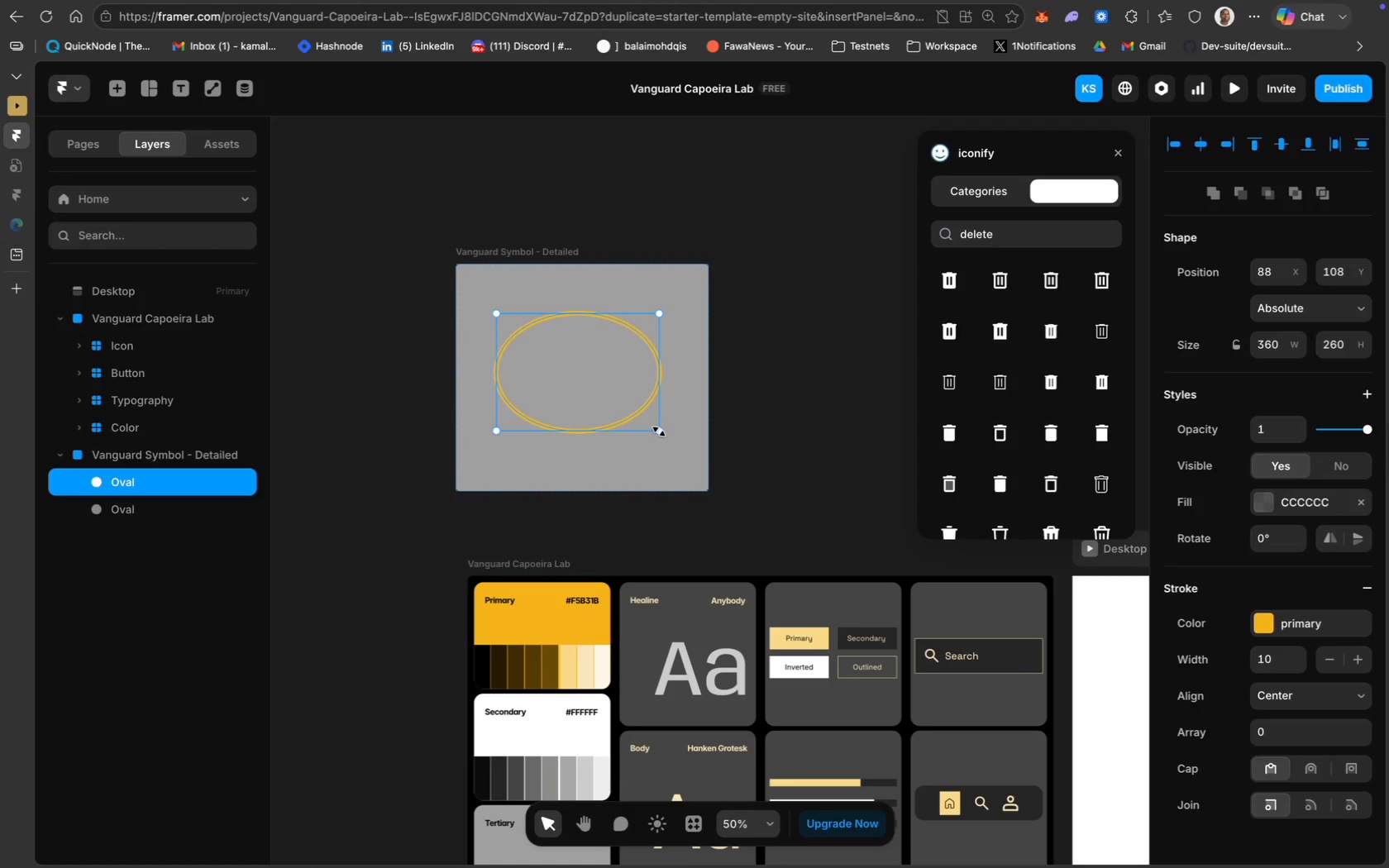 
left_click_drag(start_coordinate=[658, 432], to_coordinate=[636, 418])
 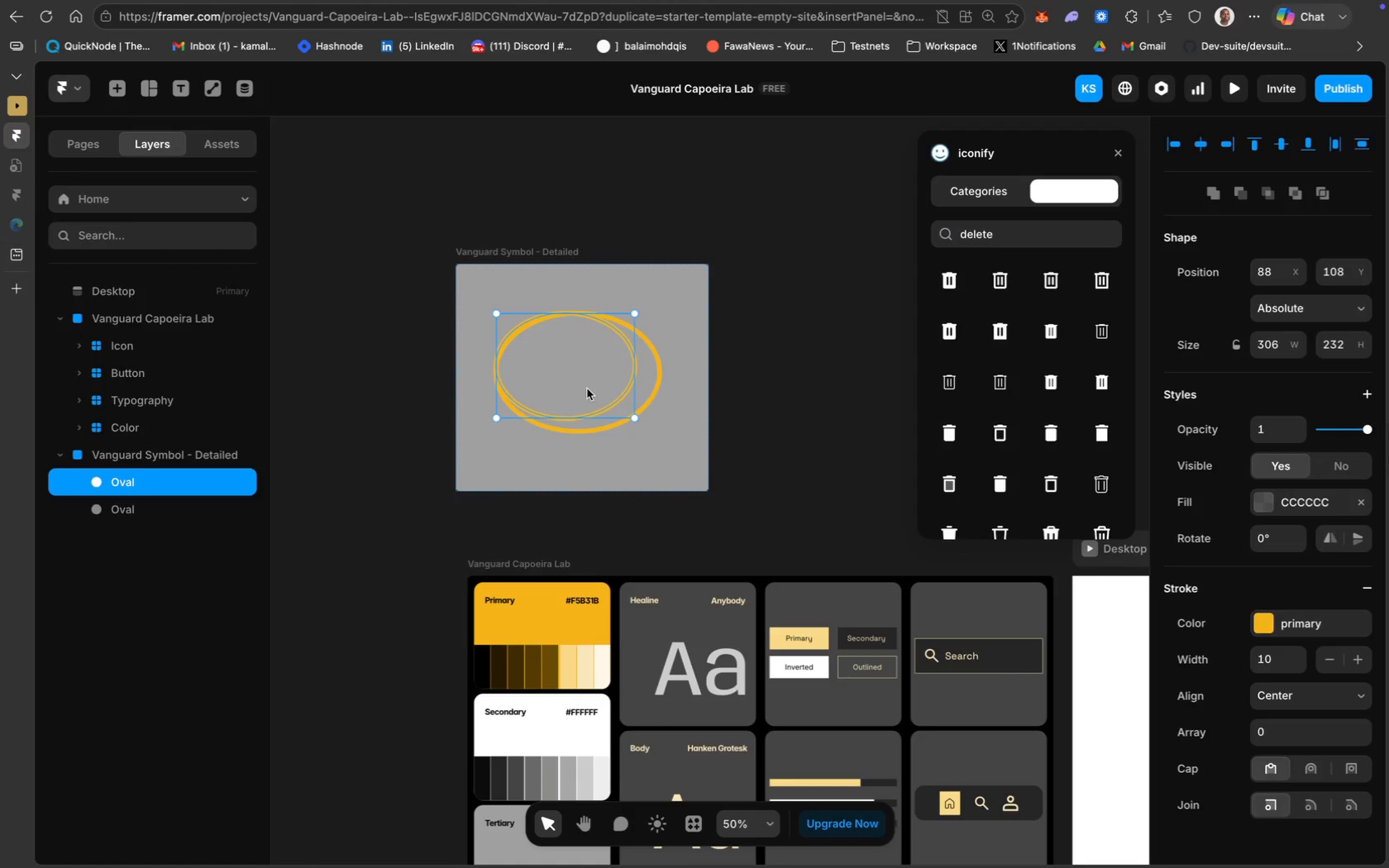 
left_click_drag(start_coordinate=[578, 380], to_coordinate=[588, 385])
 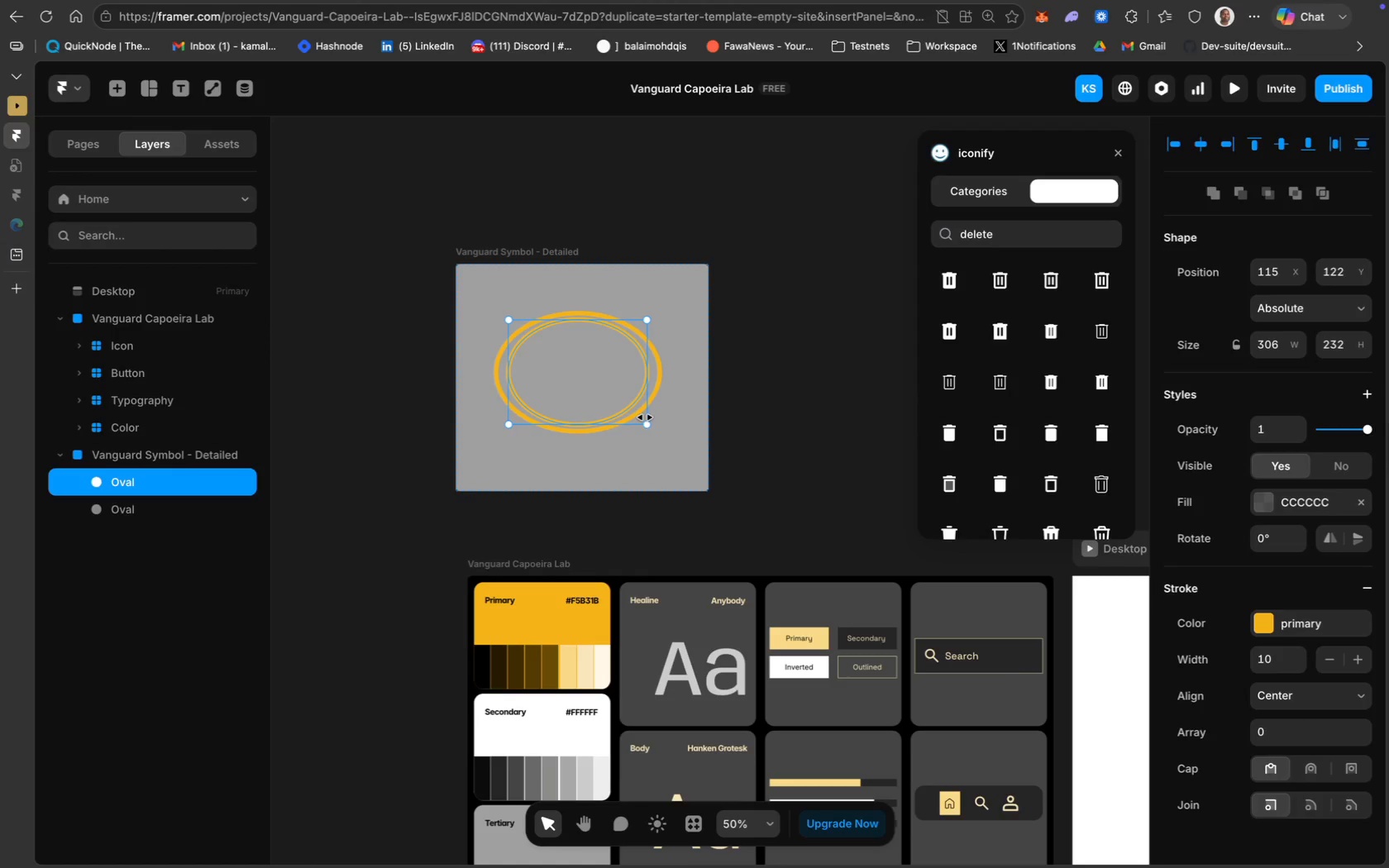 
left_click_drag(start_coordinate=[646, 425], to_coordinate=[630, 415])
 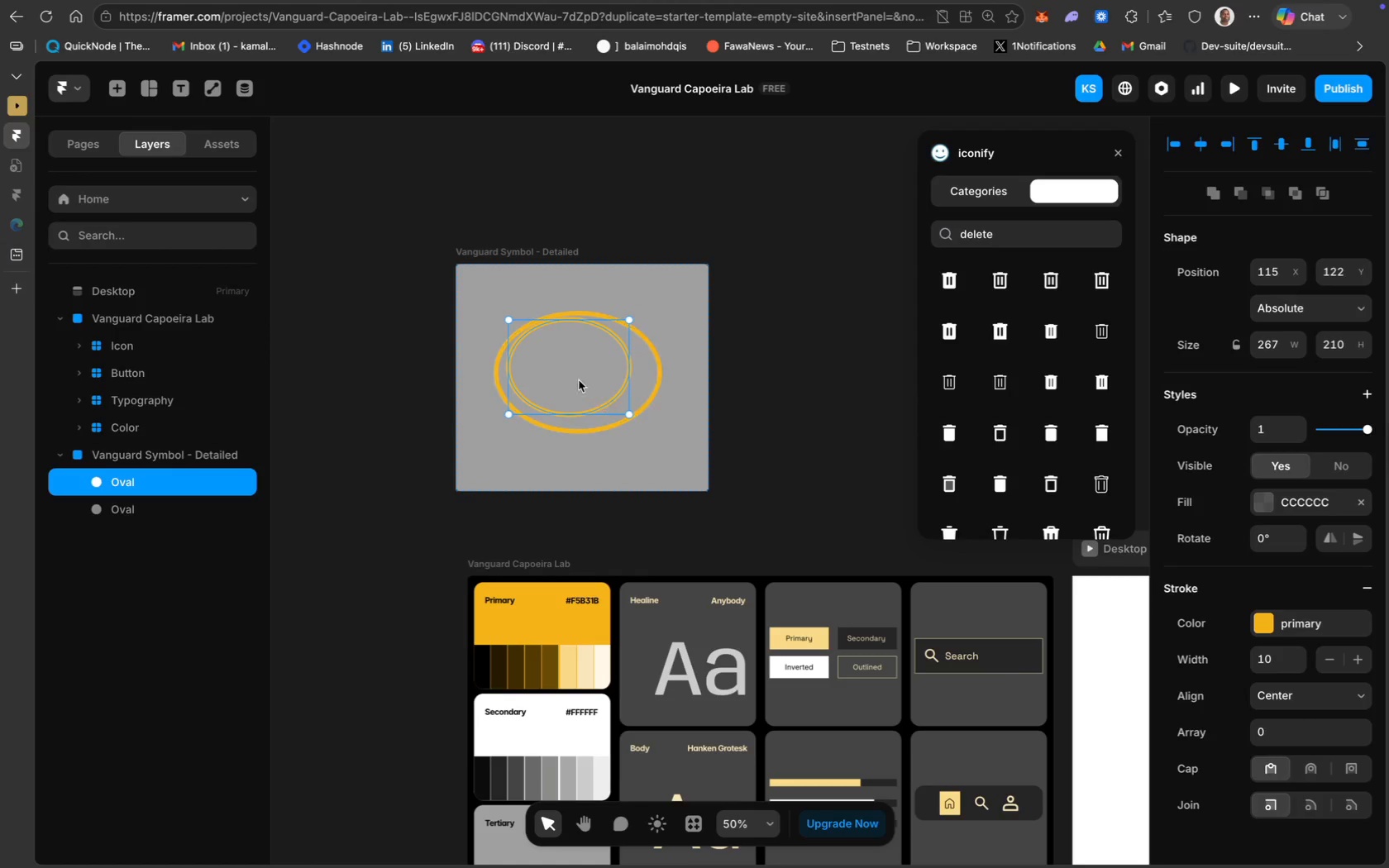 
left_click_drag(start_coordinate=[573, 373], to_coordinate=[580, 375])
 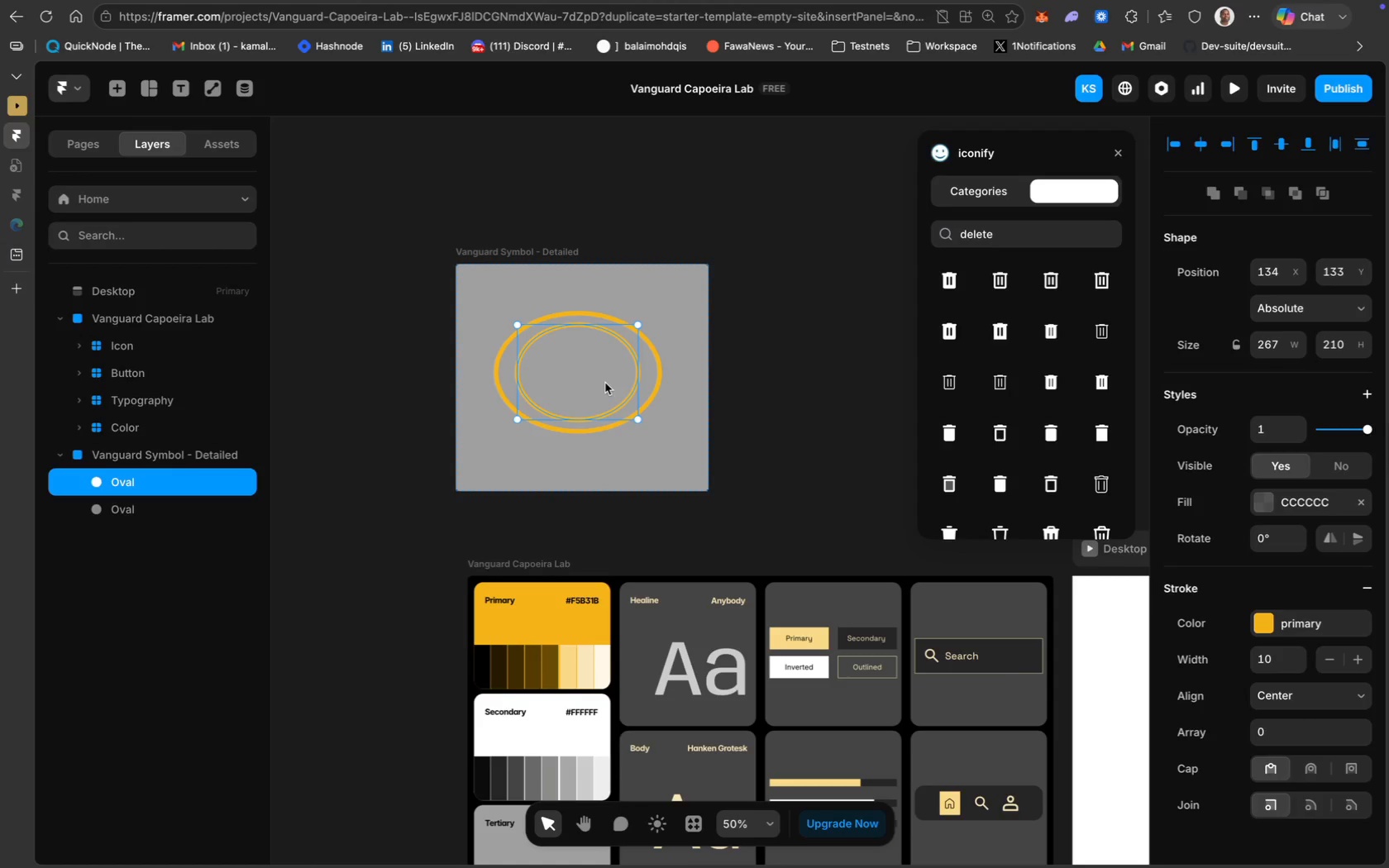 
wait(5.14)
 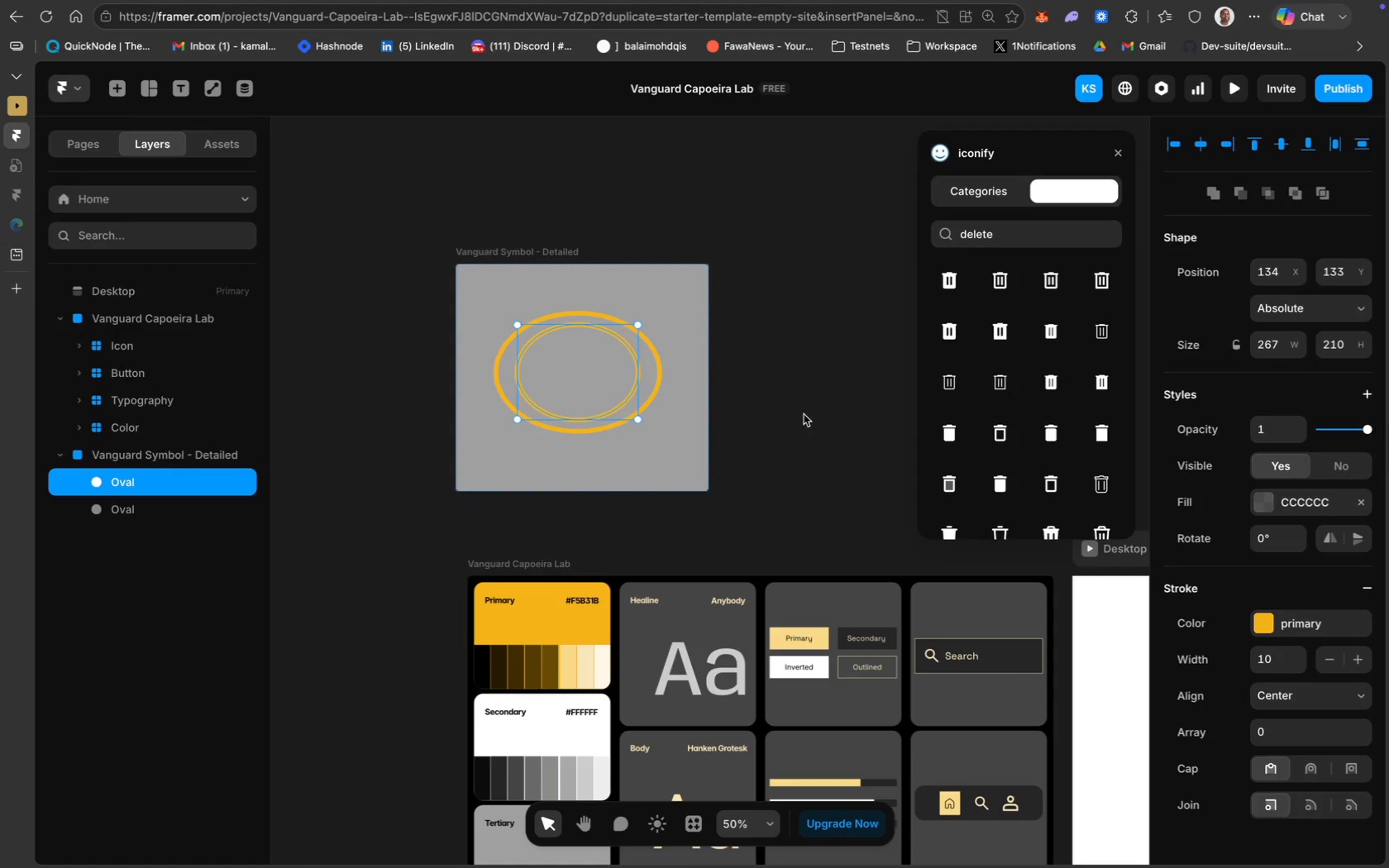 
key(Meta+D)
 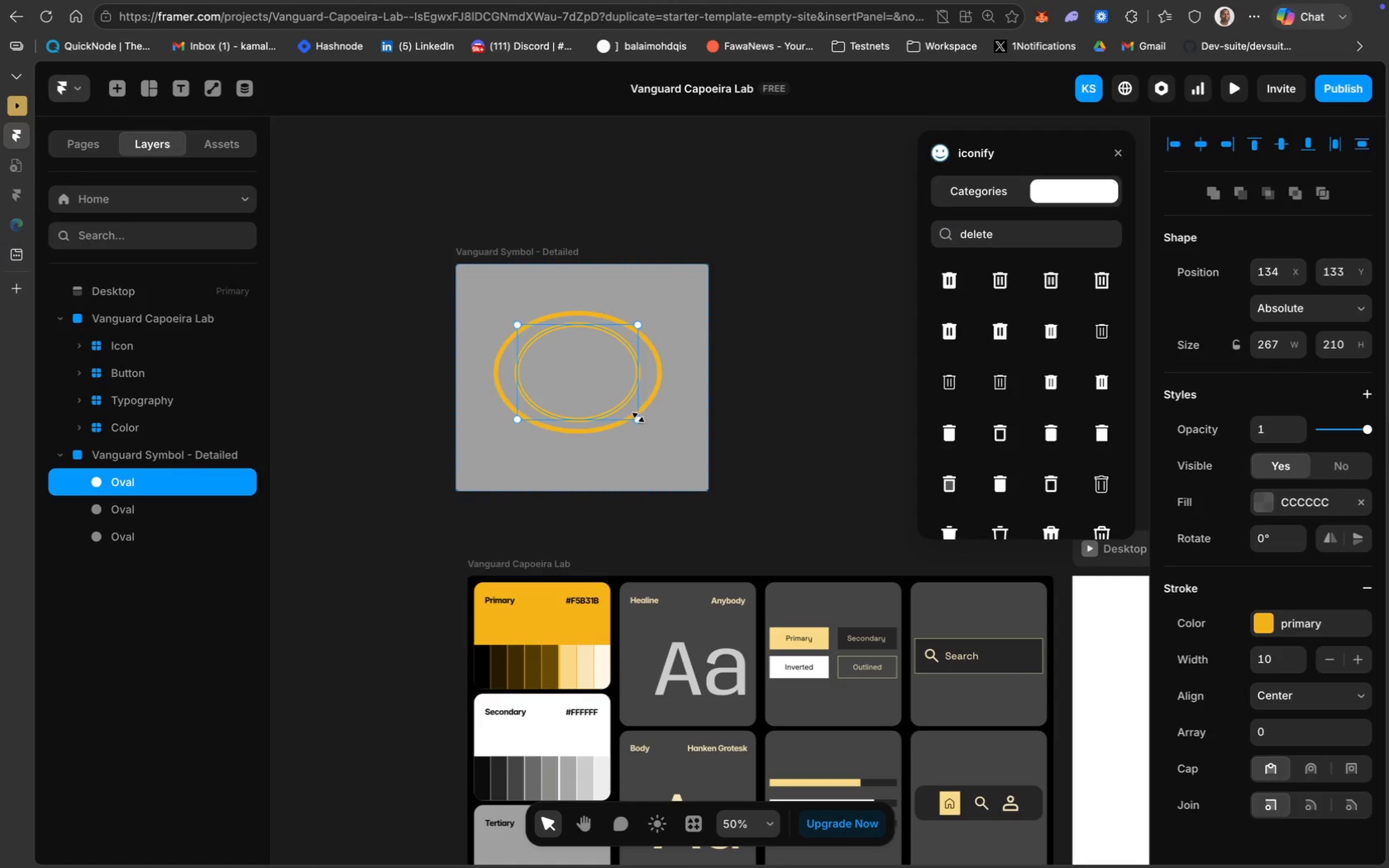 
left_click_drag(start_coordinate=[638, 419], to_coordinate=[609, 398])
 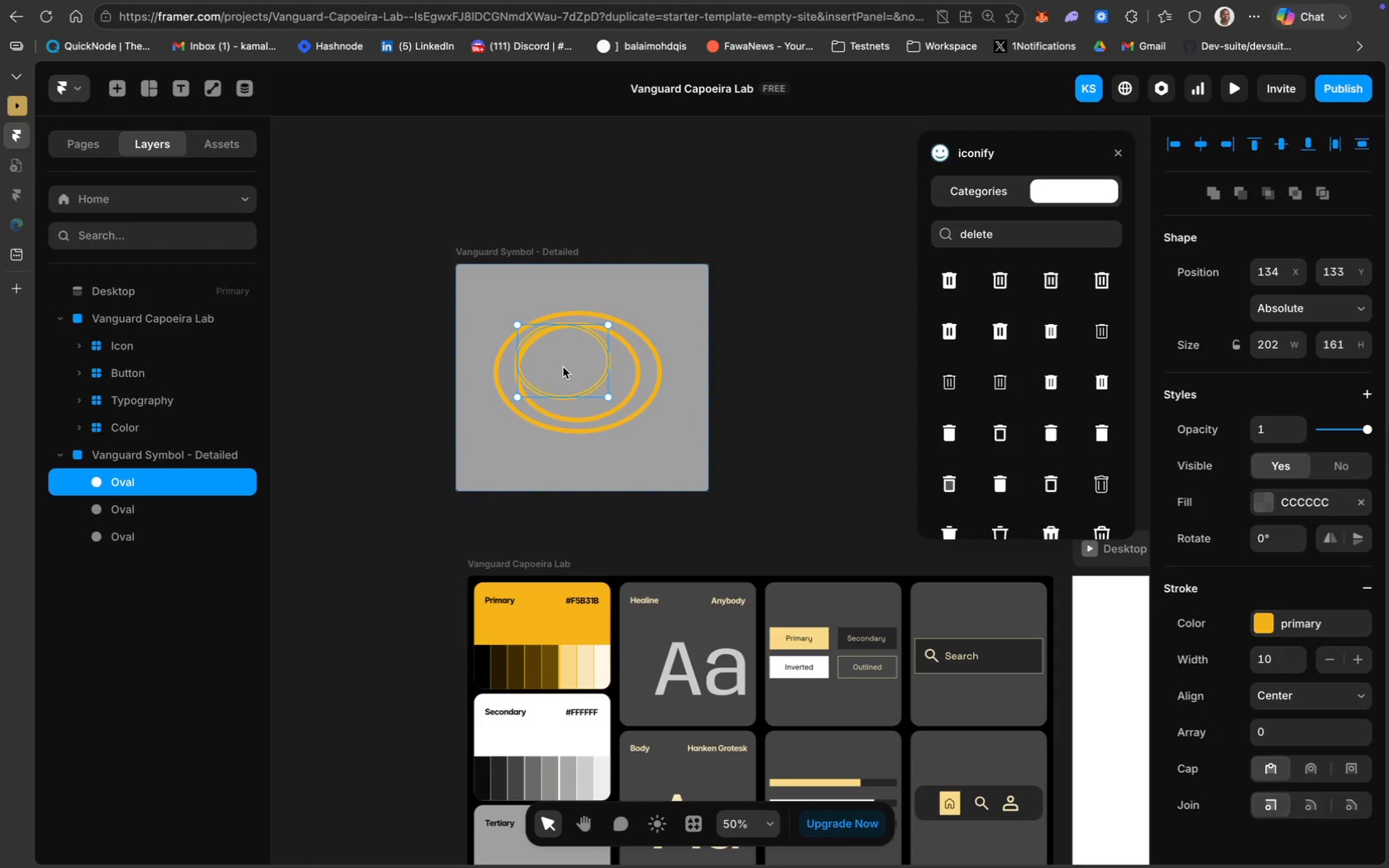 
left_click_drag(start_coordinate=[558, 365], to_coordinate=[570, 374])
 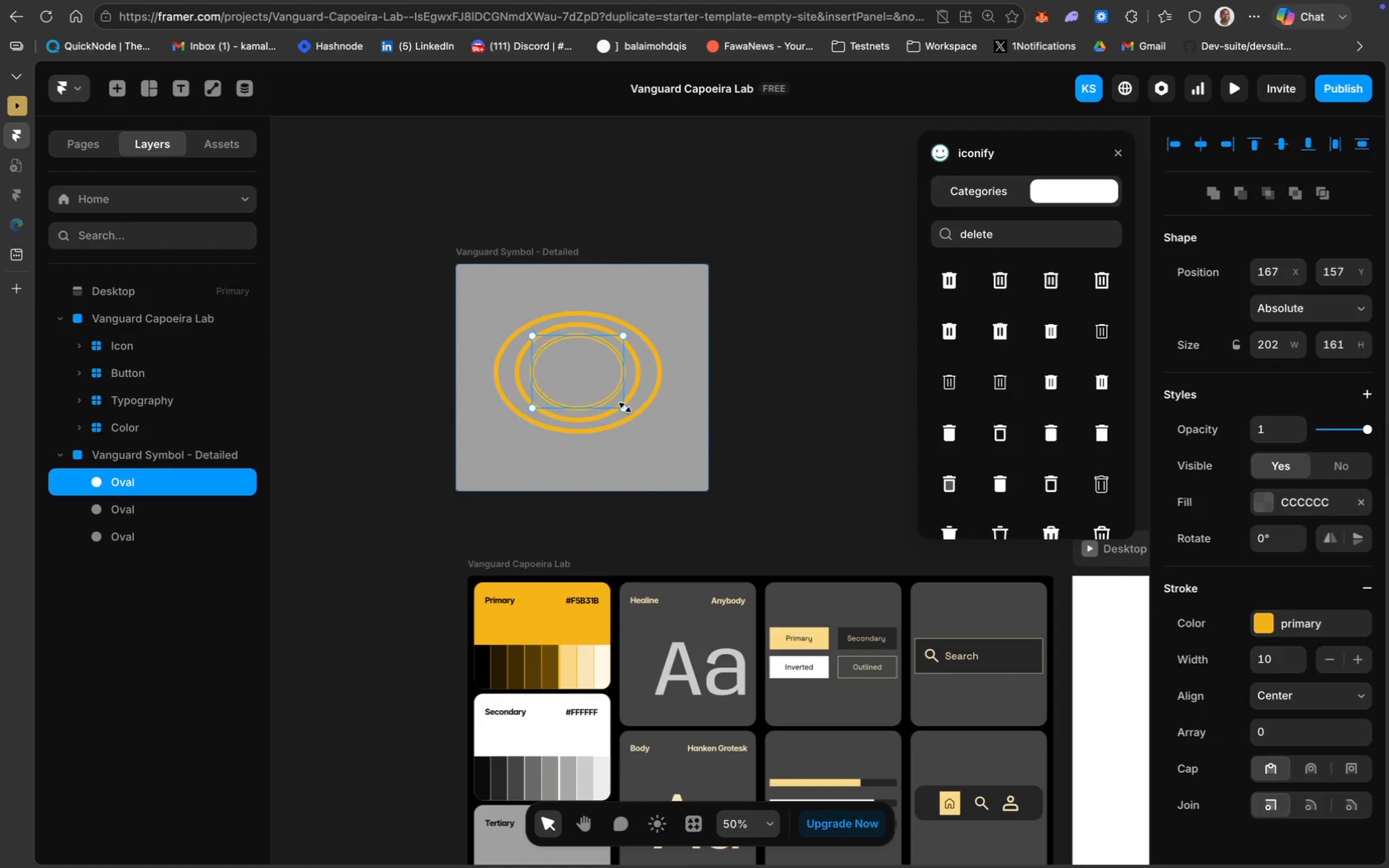 
left_click_drag(start_coordinate=[624, 408], to_coordinate=[618, 405])
 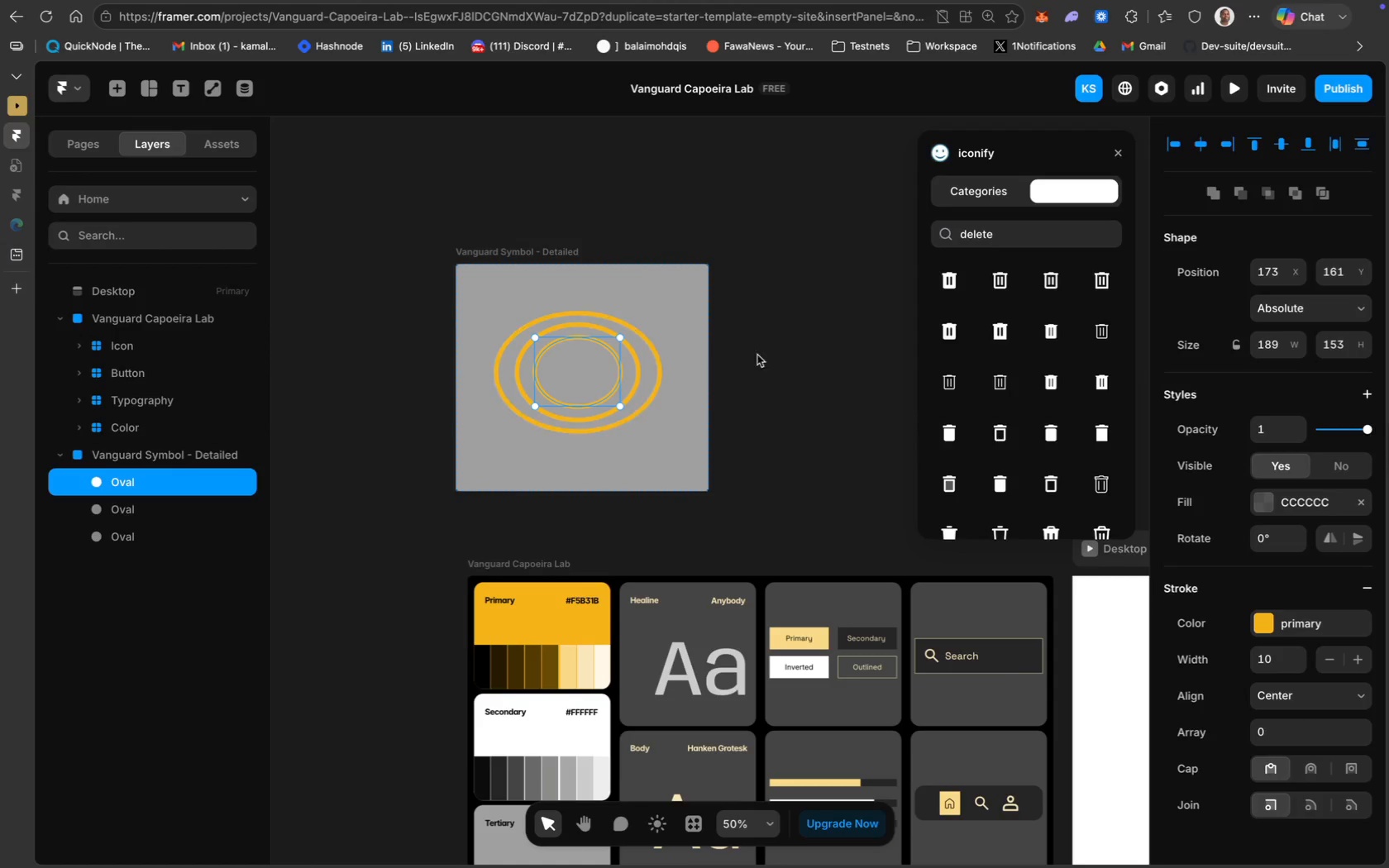 
wait(8.5)
 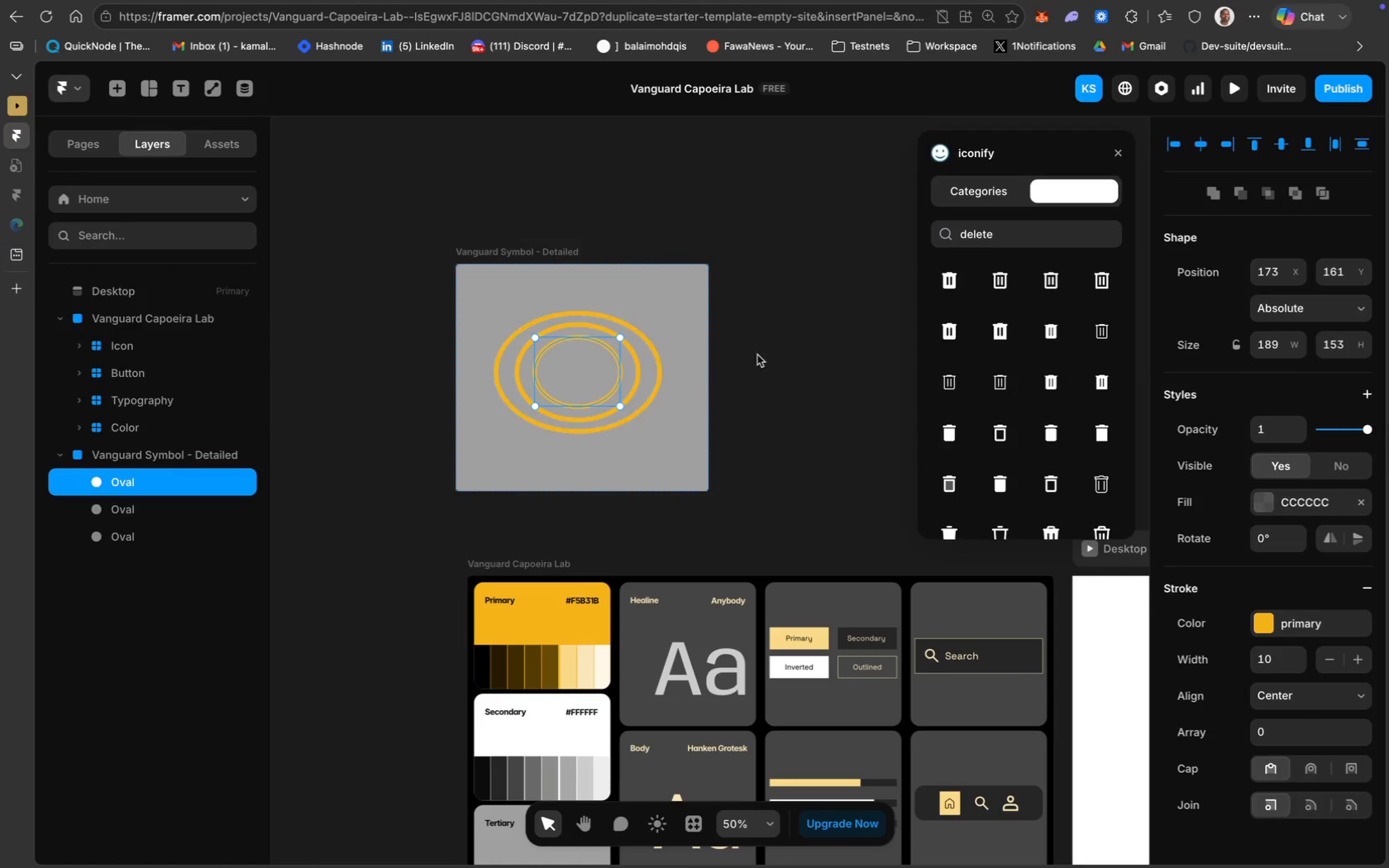 
left_click([646, 397])
 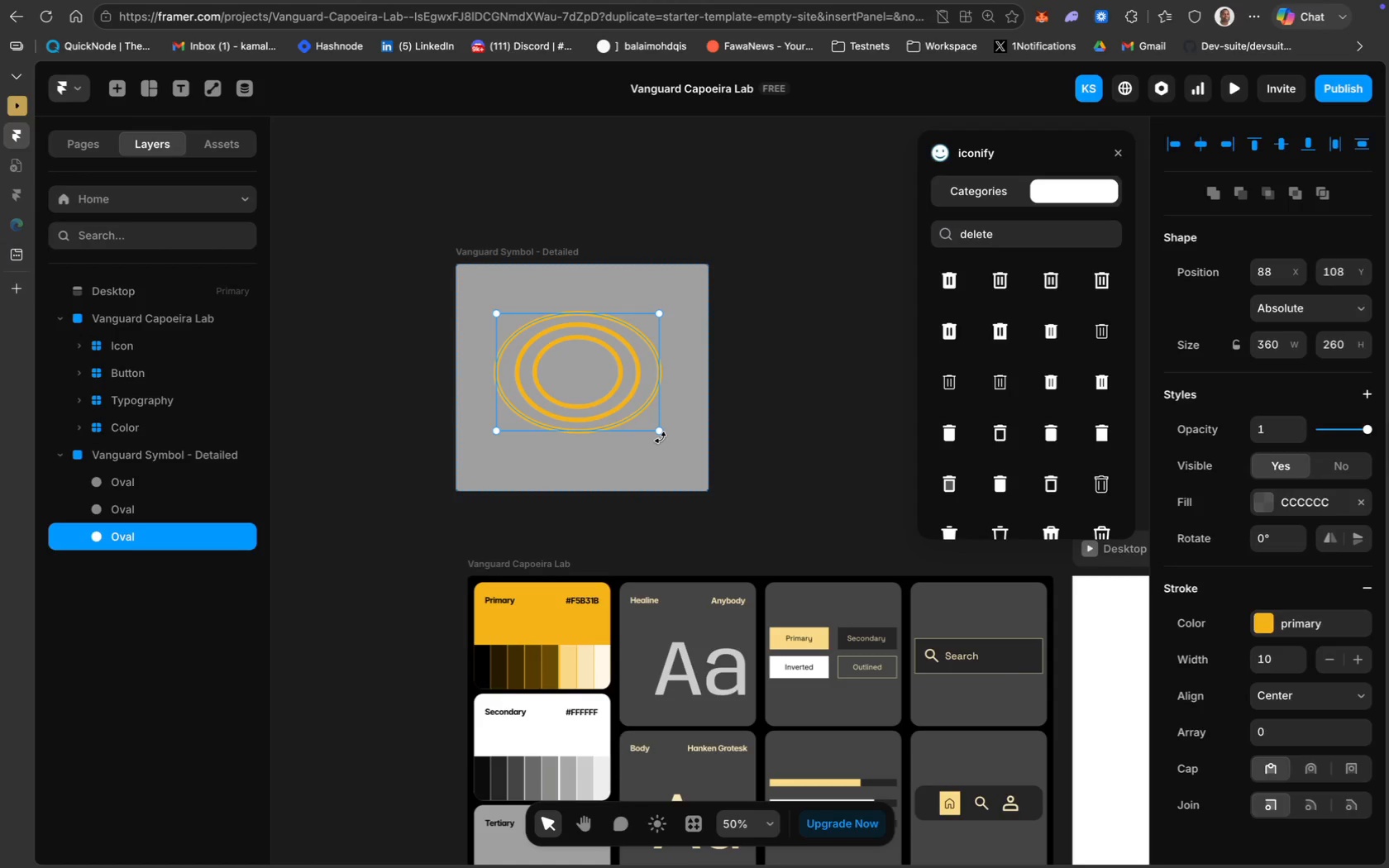 
left_click_drag(start_coordinate=[659, 431], to_coordinate=[670, 437])
 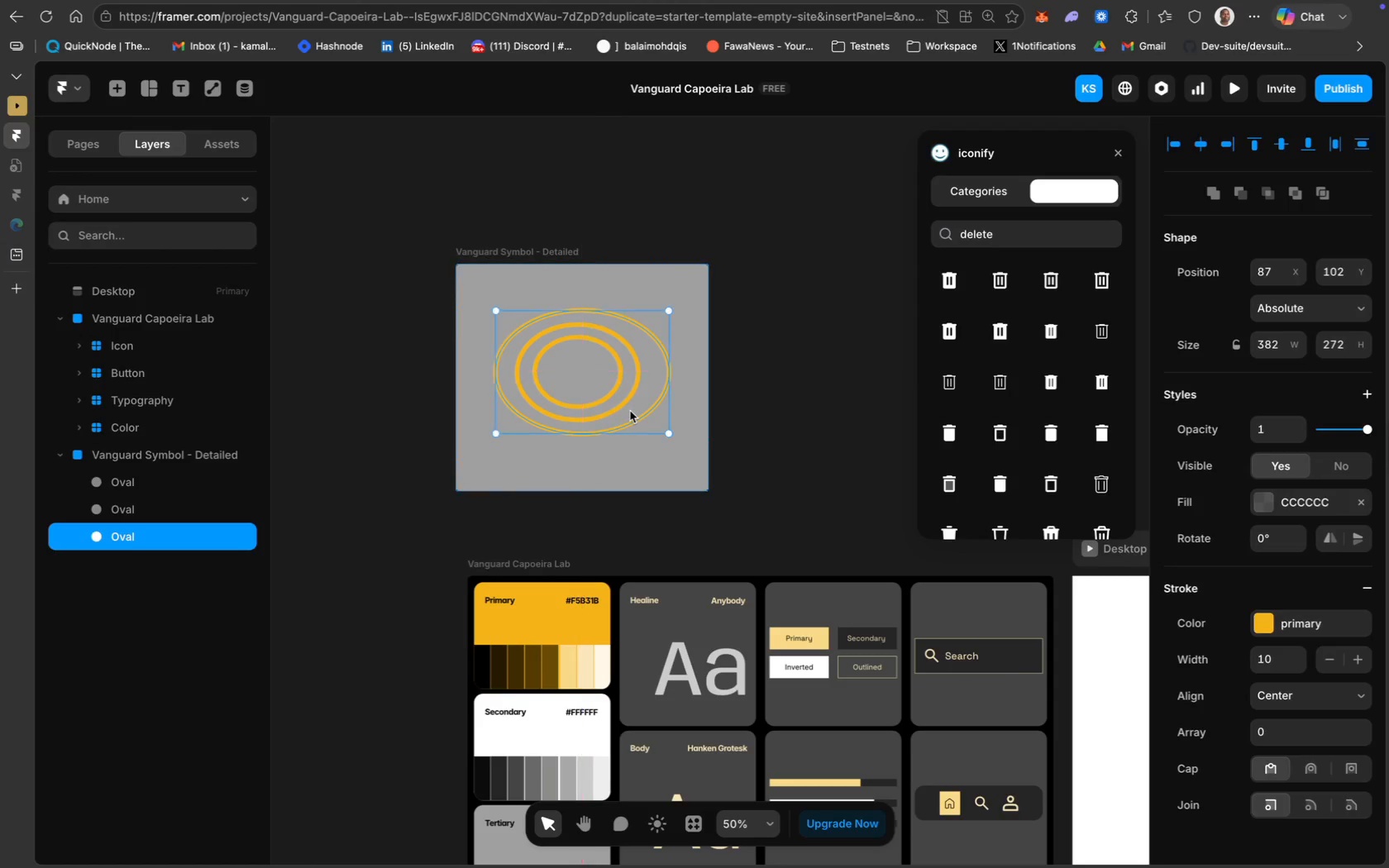 
left_click([611, 400])
 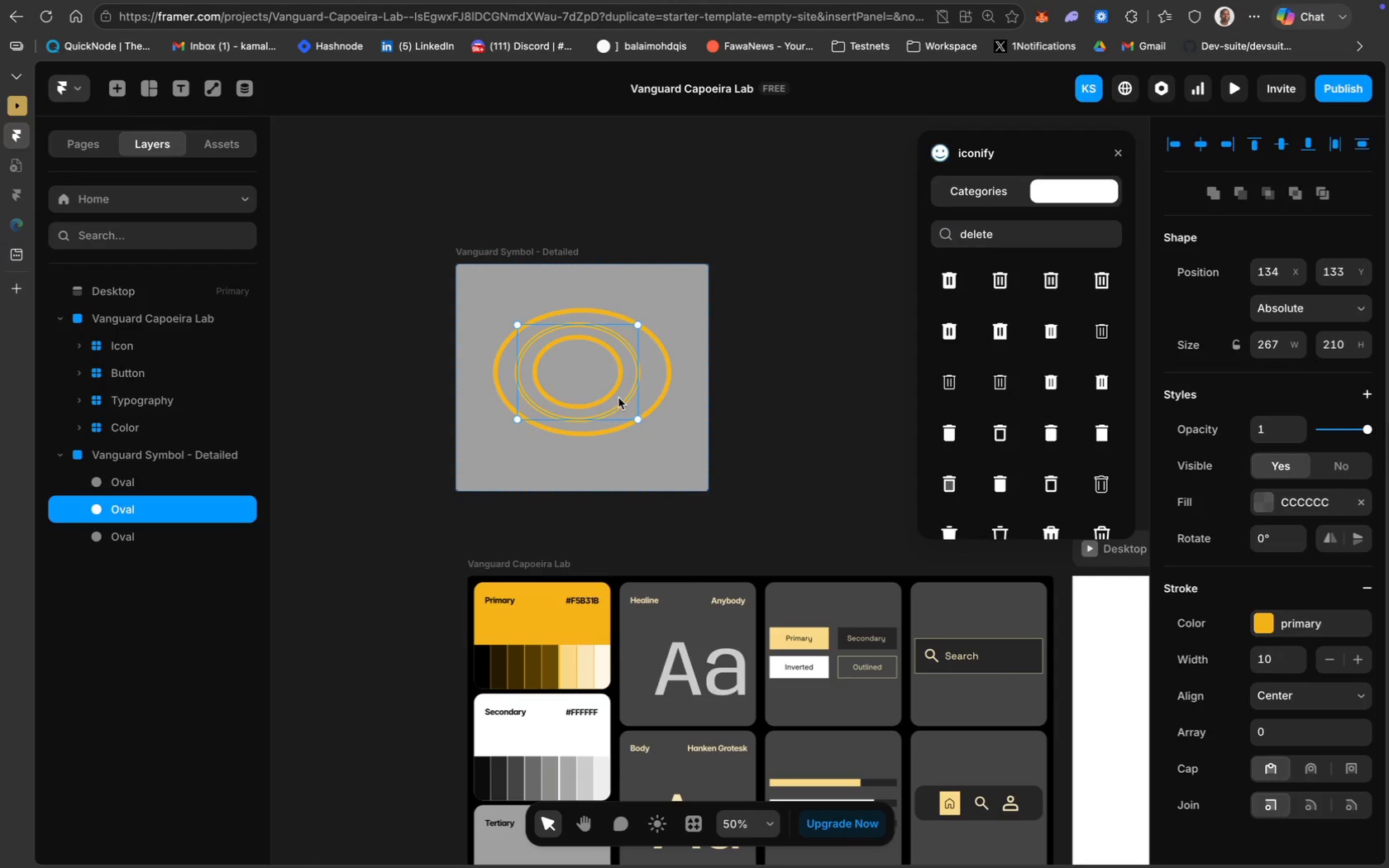 
left_click_drag(start_coordinate=[619, 399], to_coordinate=[624, 399])
 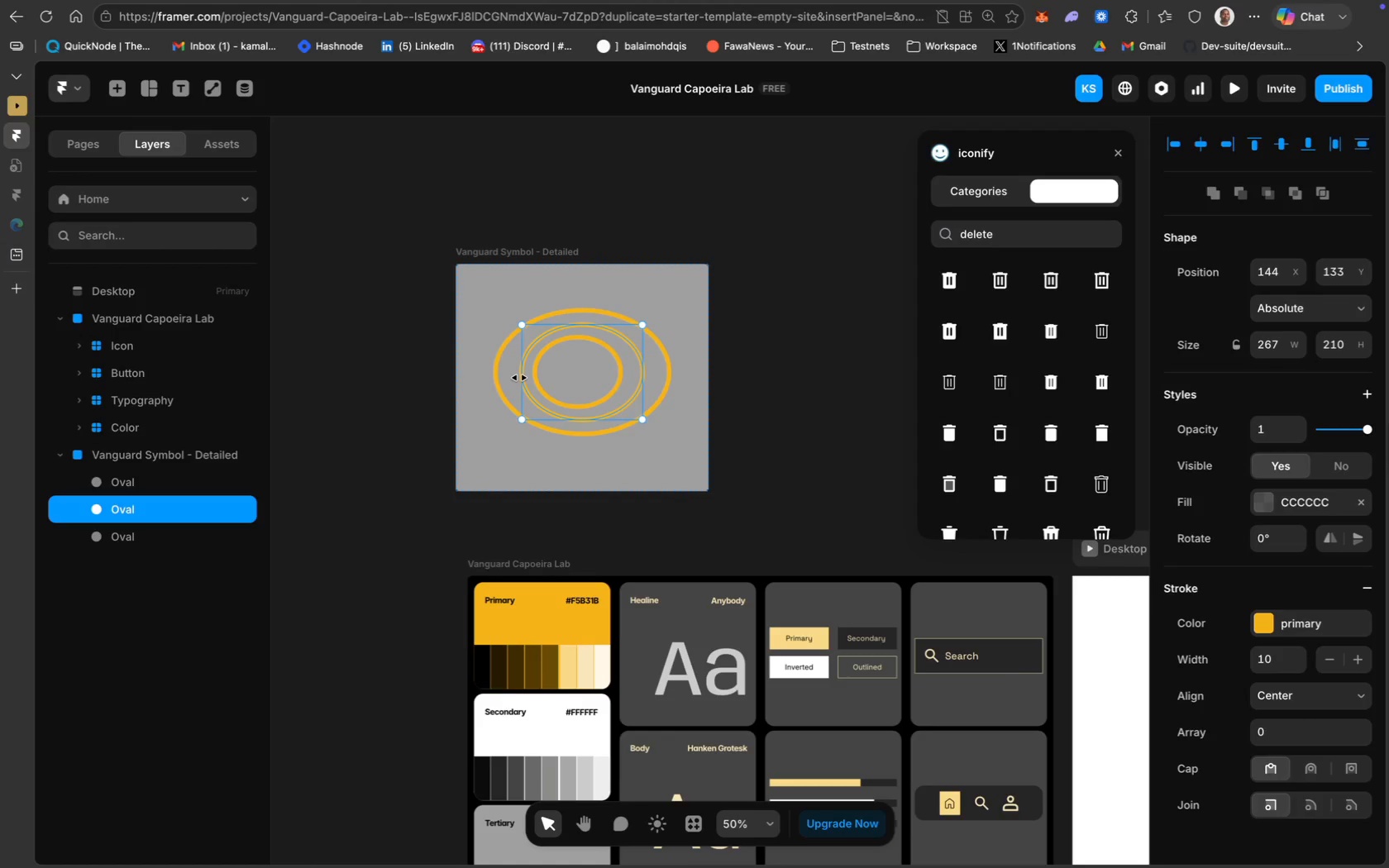 
left_click_drag(start_coordinate=[518, 378], to_coordinate=[511, 378])
 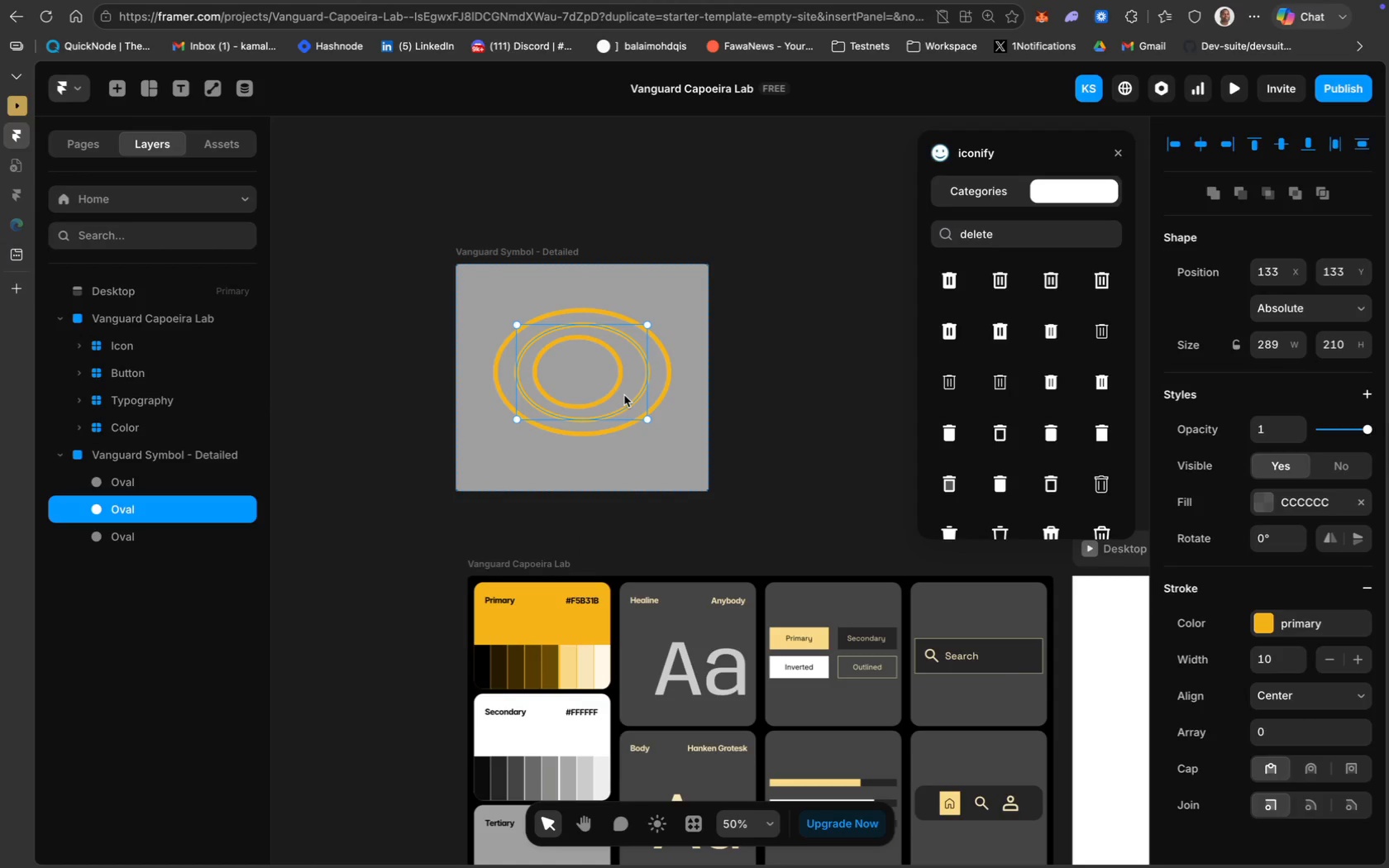 
wait(5.87)
 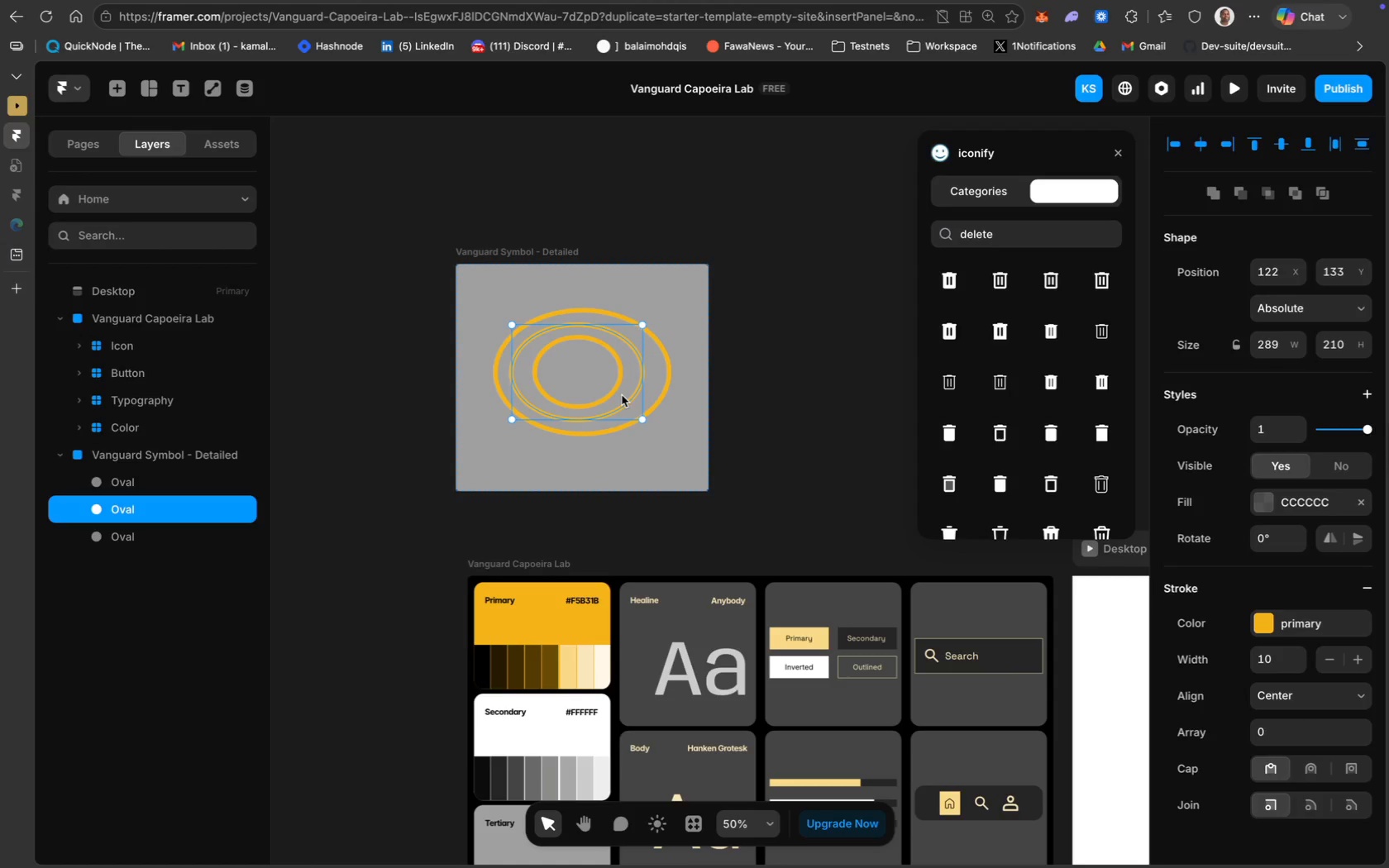 
left_click([700, 401])
 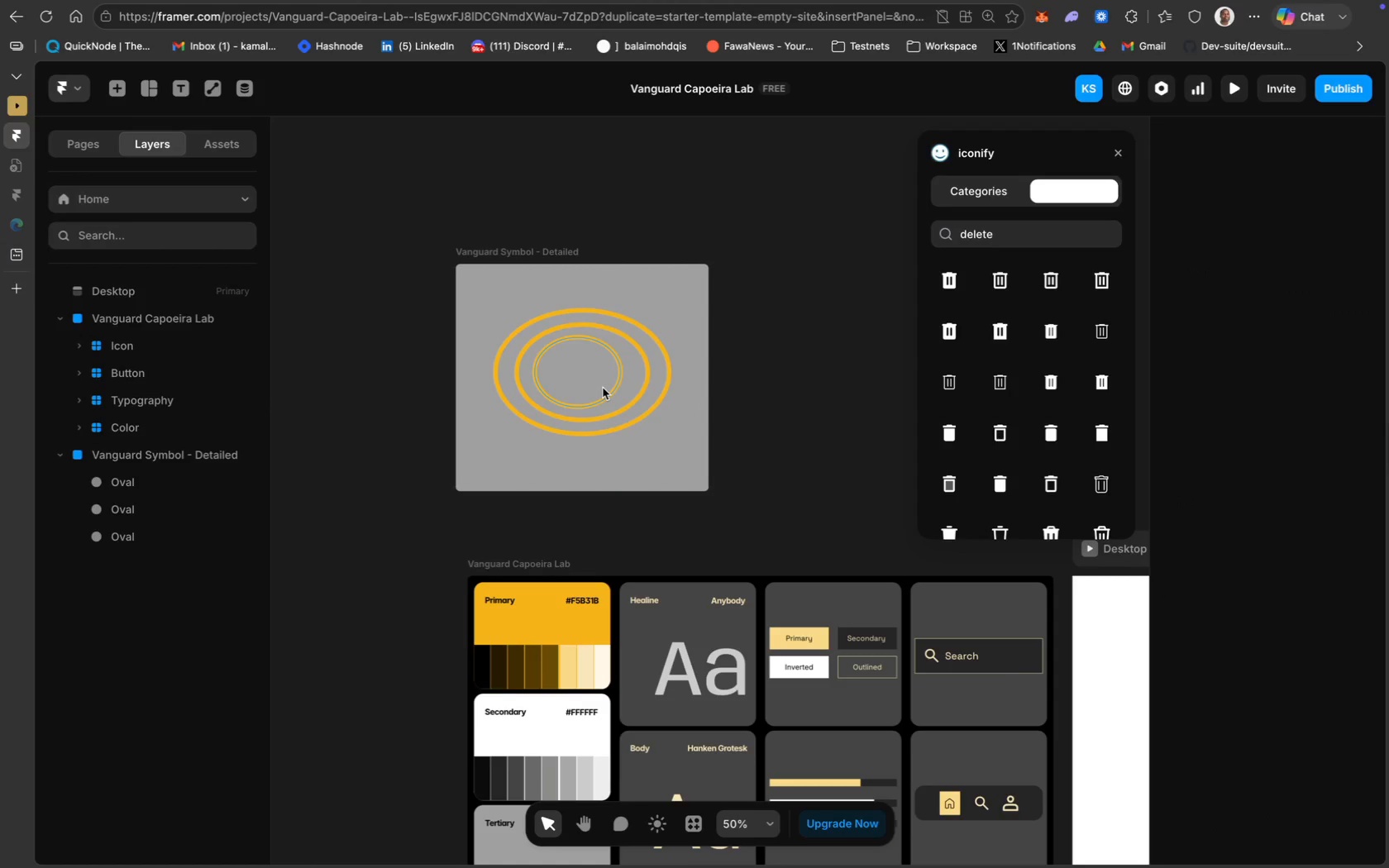 
left_click([604, 388])
 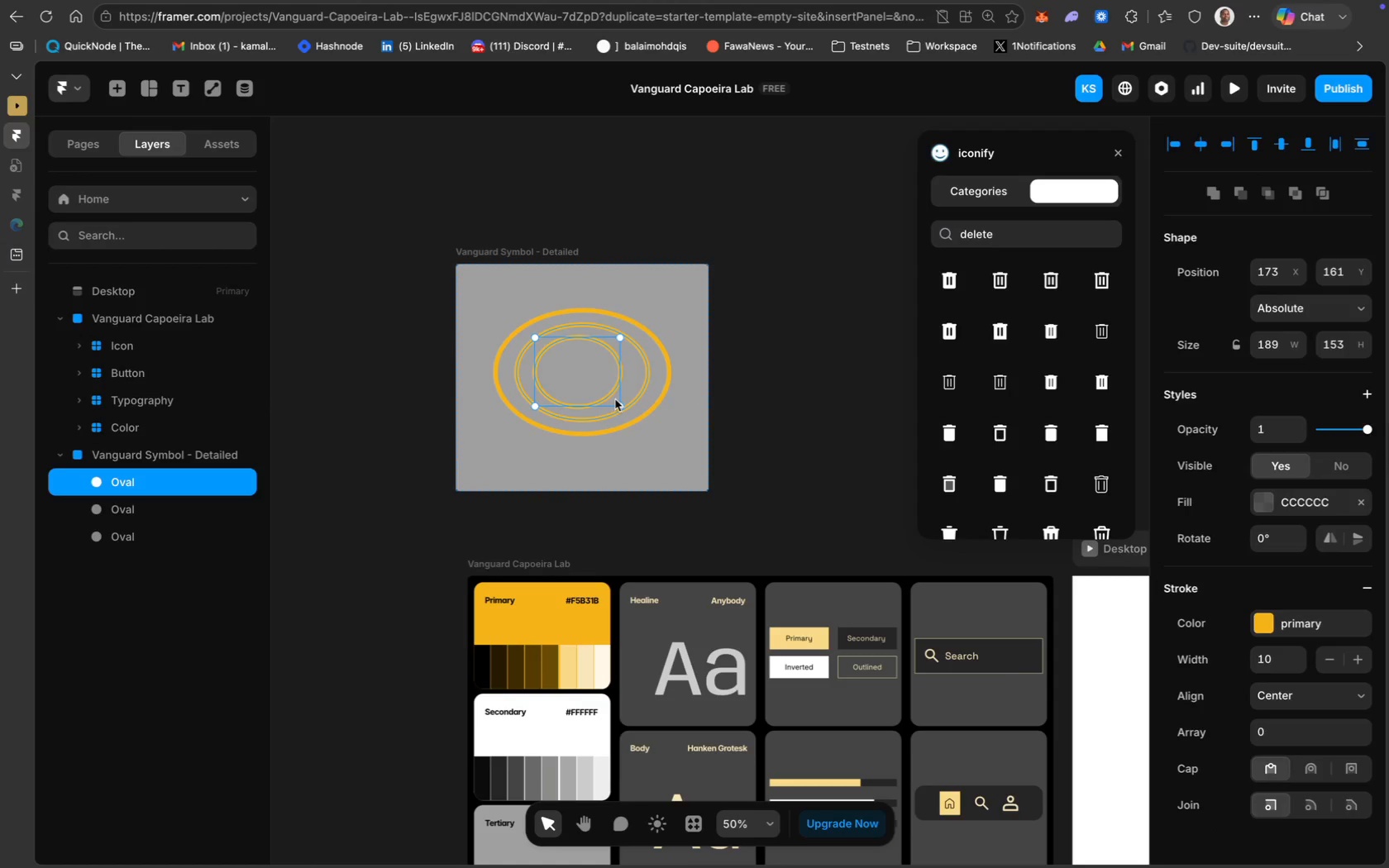 
left_click_drag(start_coordinate=[620, 371], to_coordinate=[626, 370])
 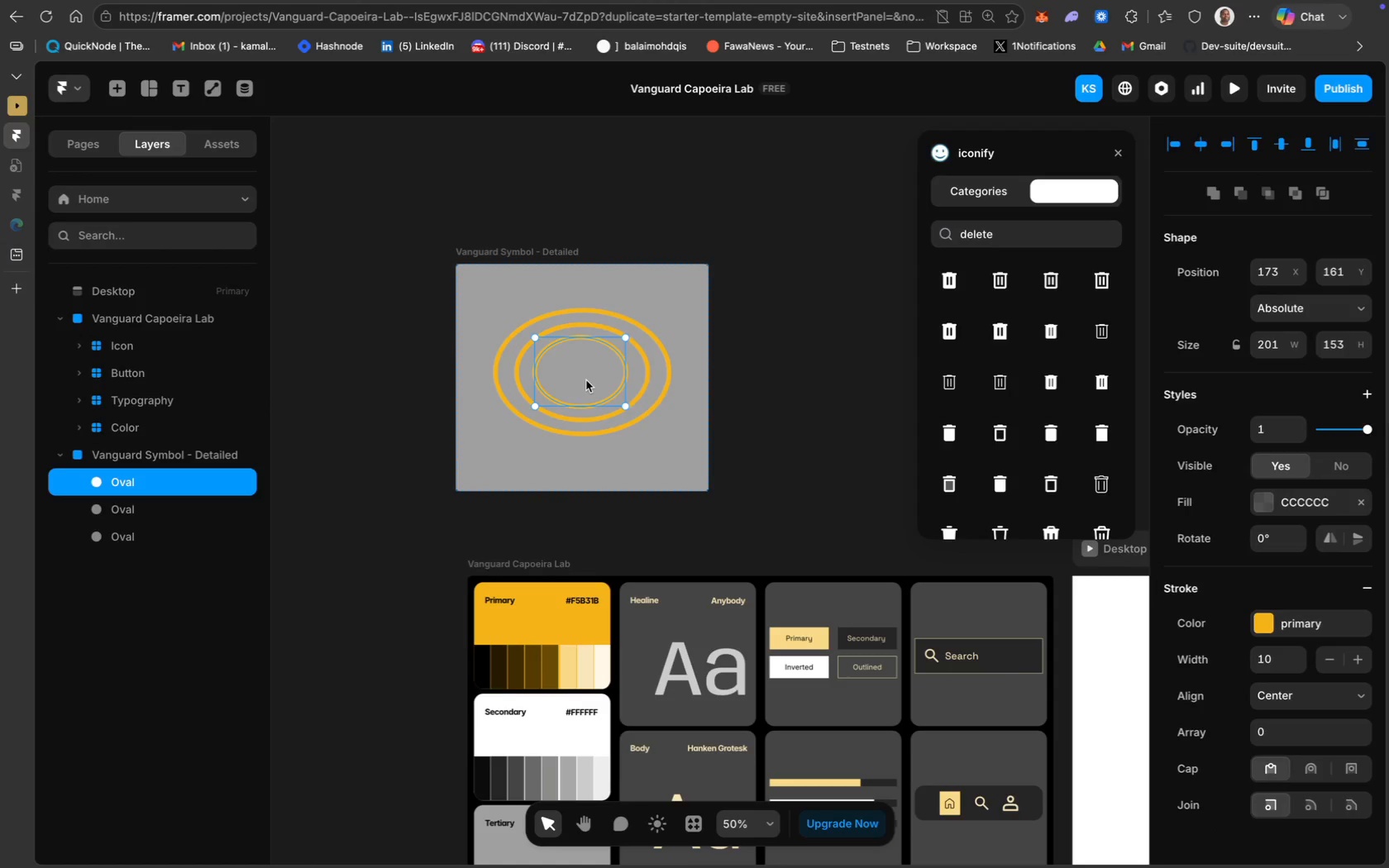 
left_click_drag(start_coordinate=[585, 380], to_coordinate=[589, 380])
 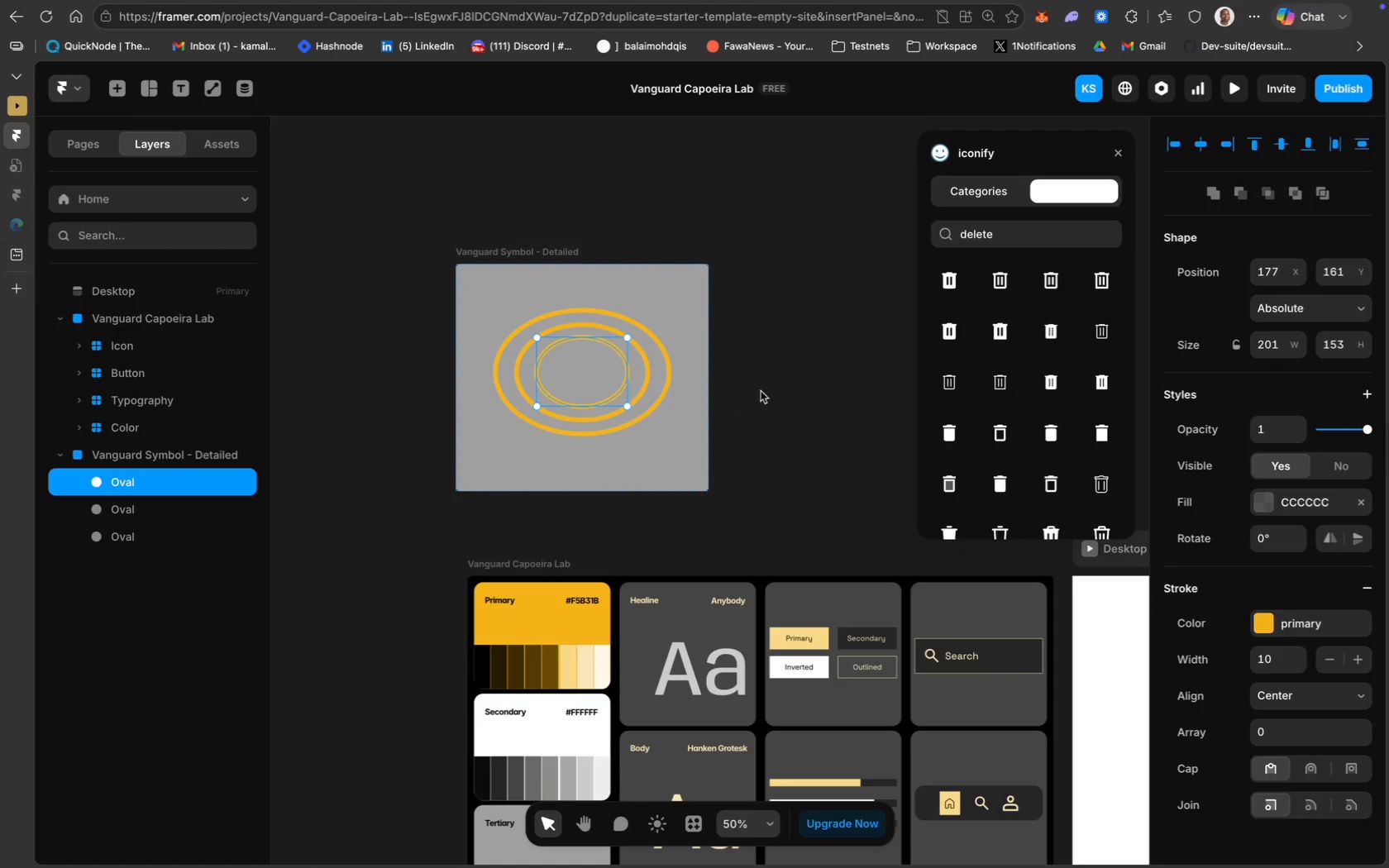 
left_click([782, 398])
 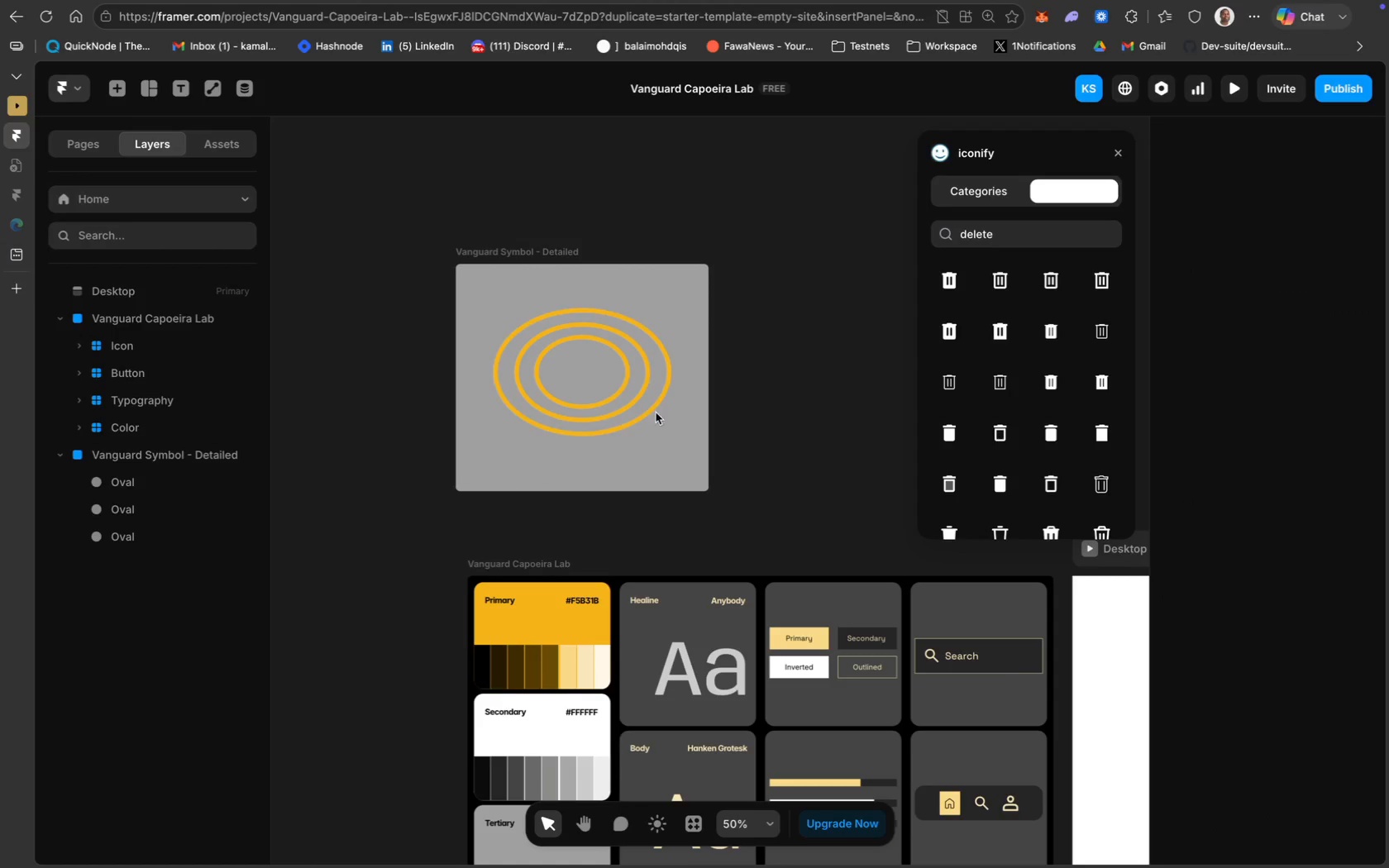 
left_click([636, 413])
 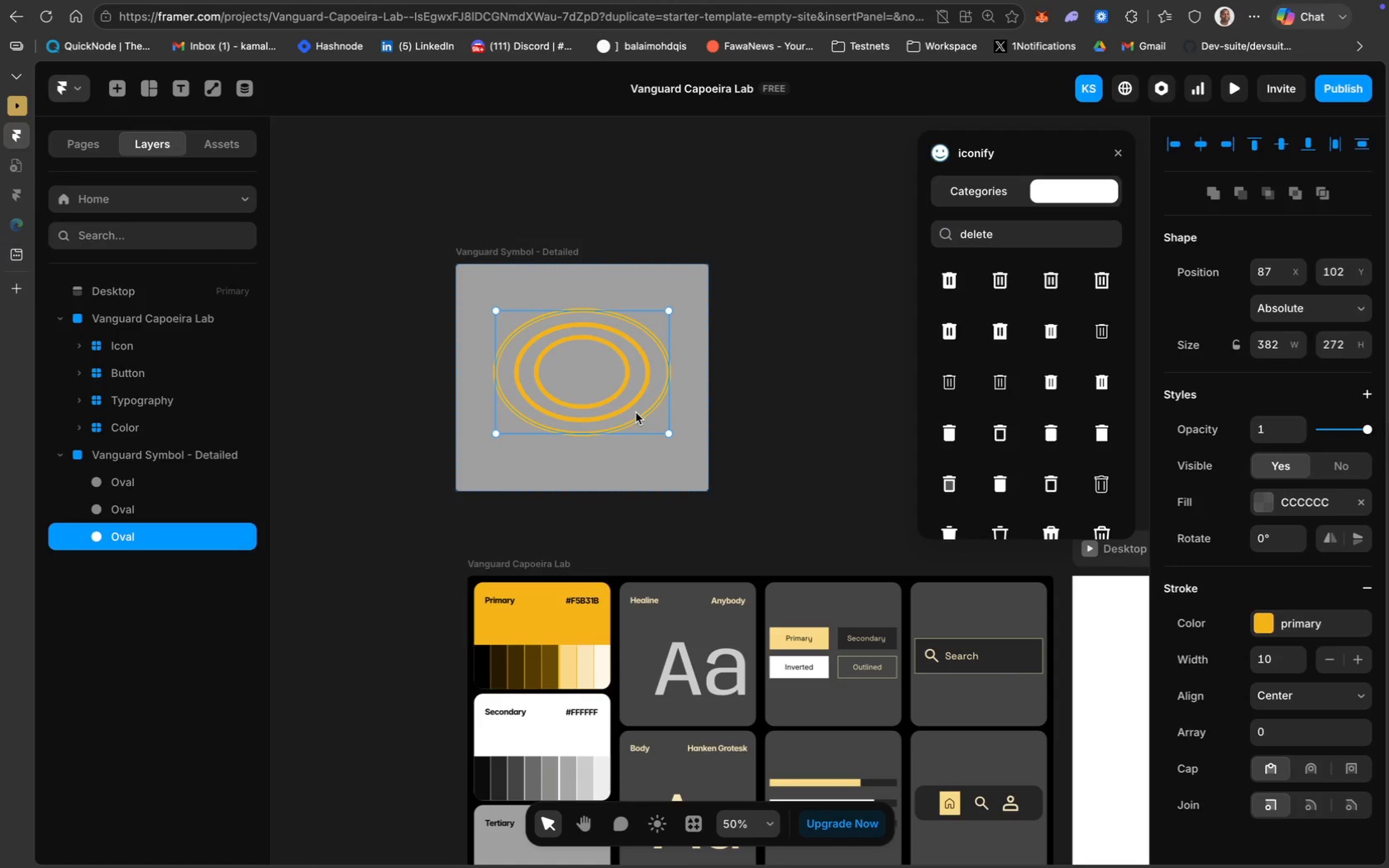 
hold_key(key=ShiftLeft, duration=1.95)
left_click([602, 413])
 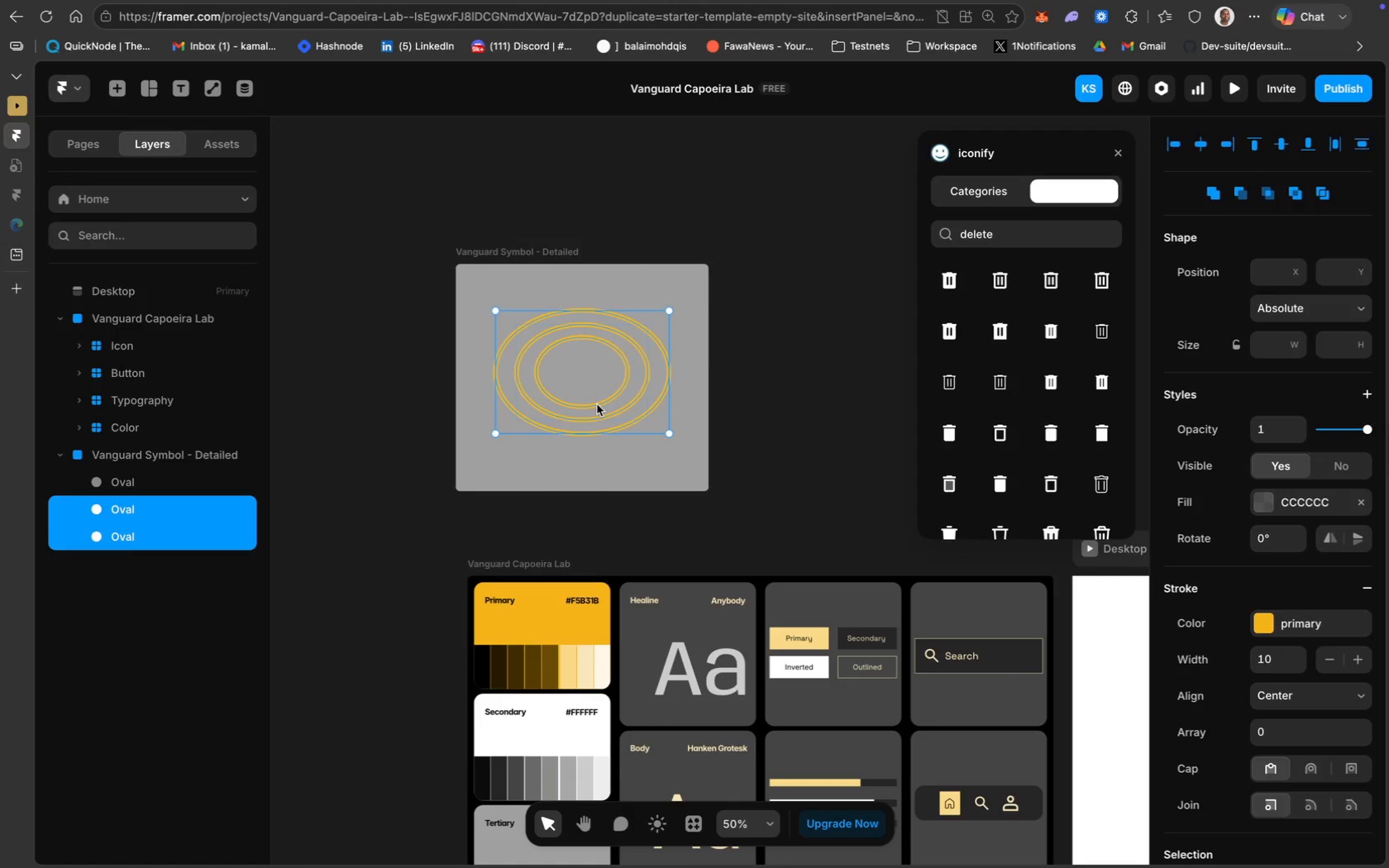 
left_click([597, 403])
 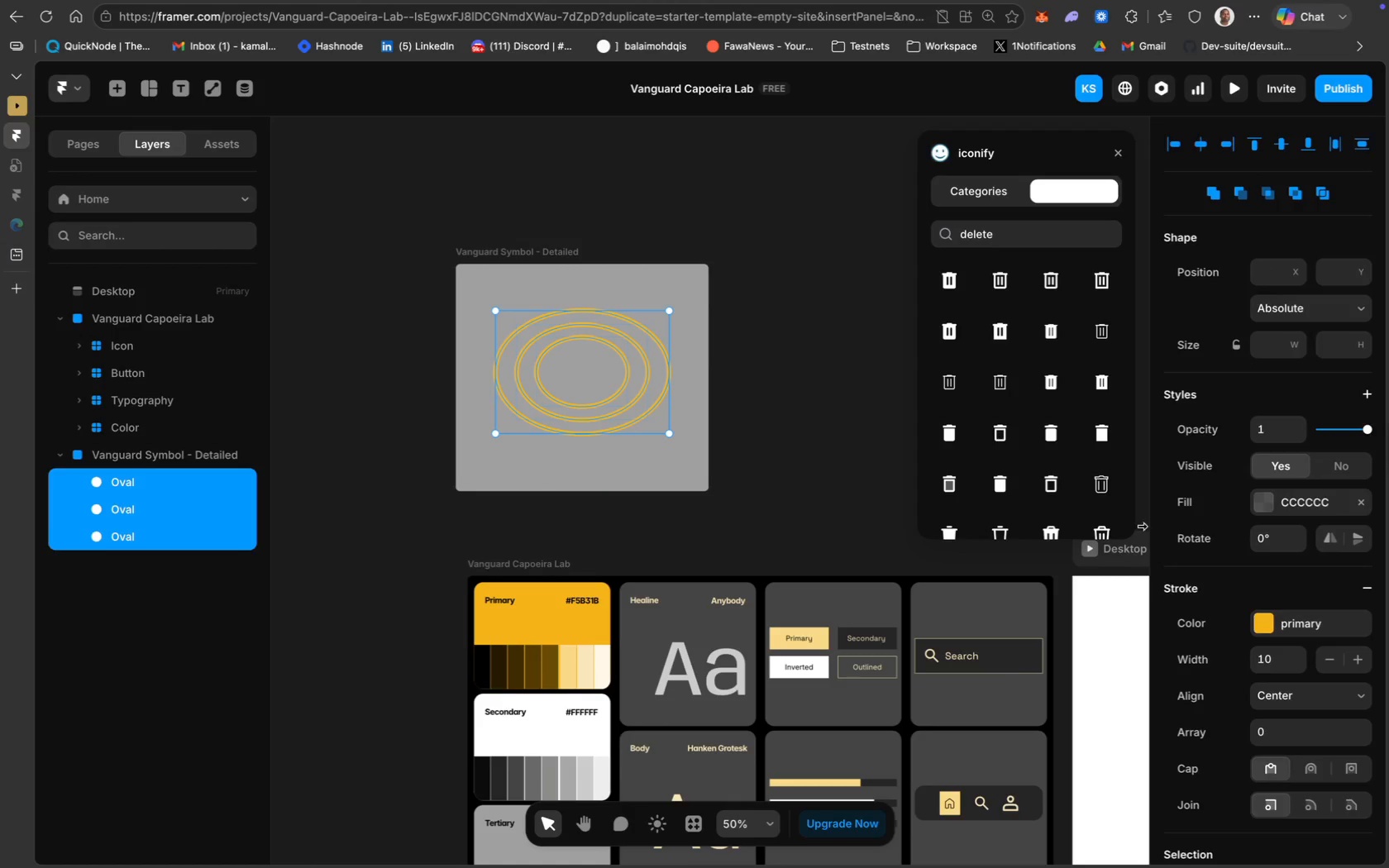 
scroll: coordinate [1160, 569], scroll_direction: down, amount: 13.0
 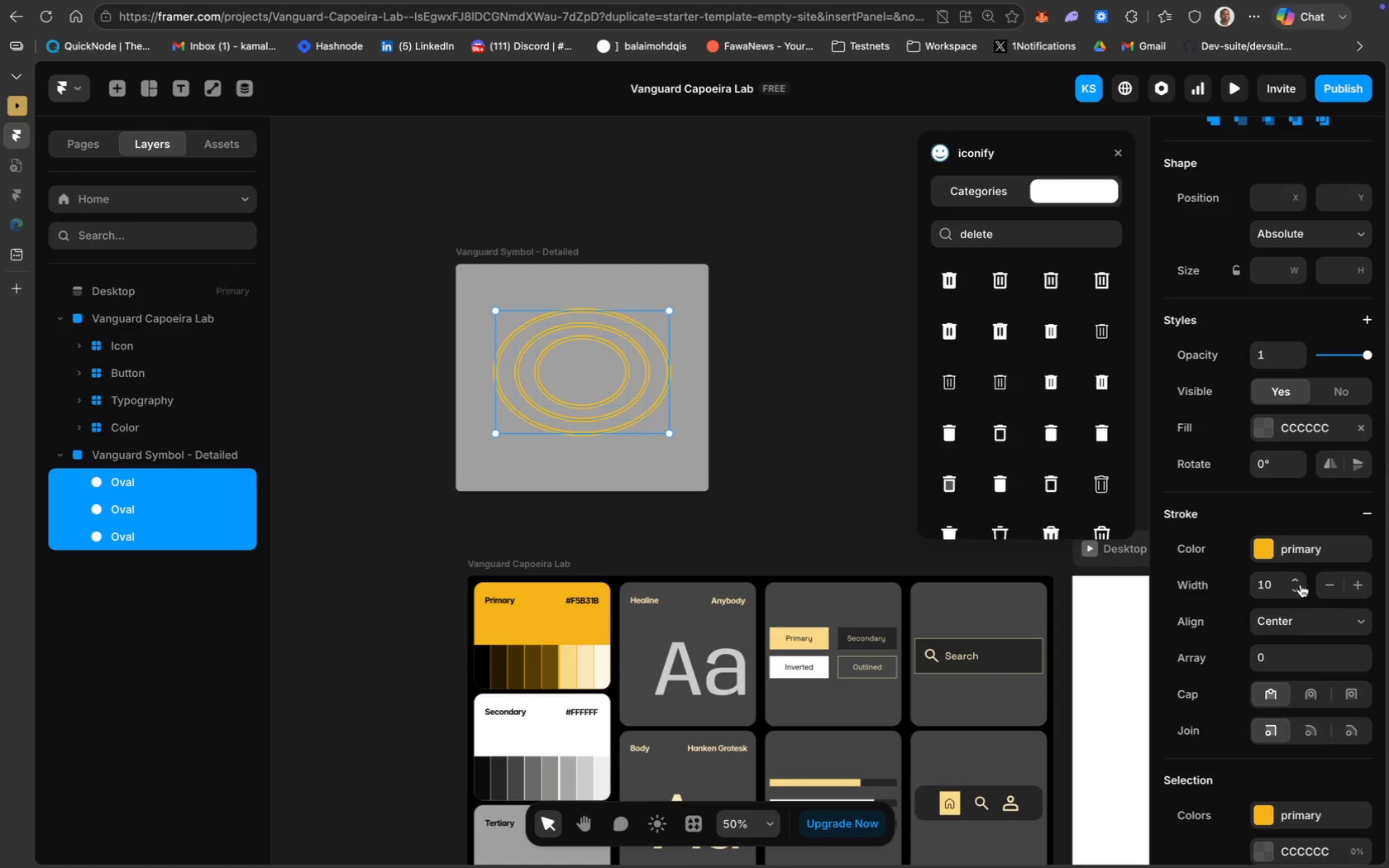 
left_click([1299, 589])
 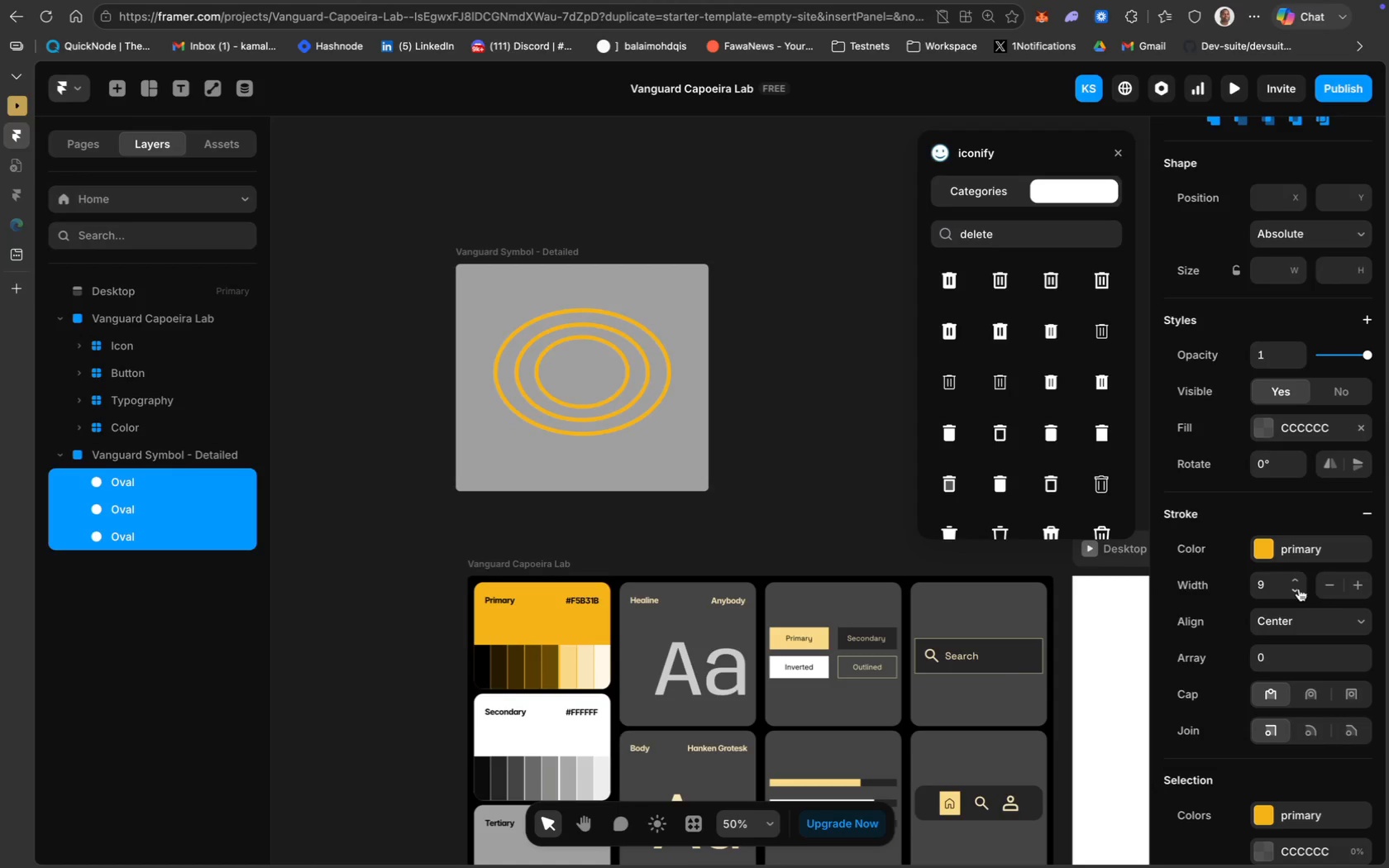 
left_click([1299, 589])
 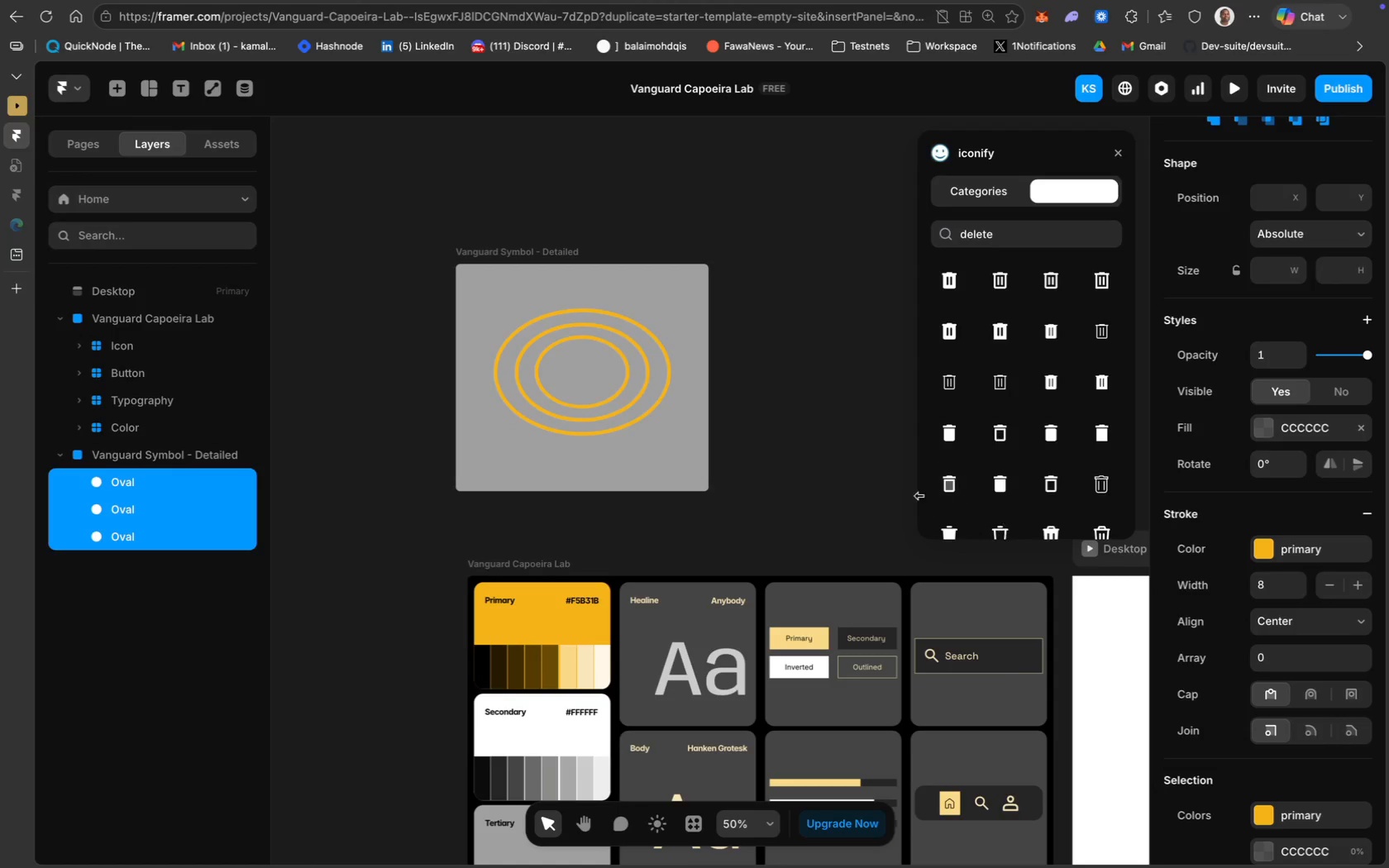 
left_click([856, 498])
 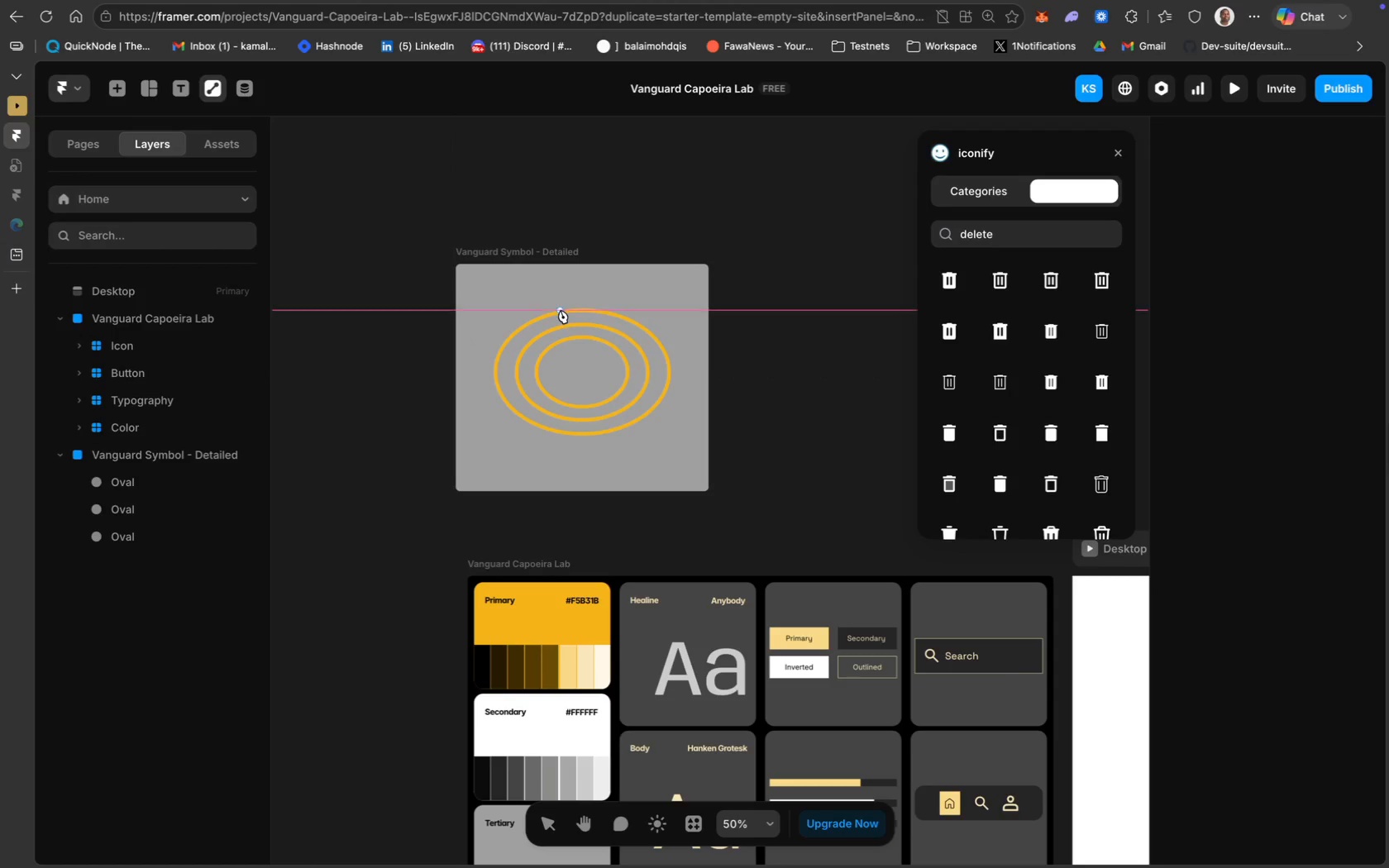 
wait(122.44)
 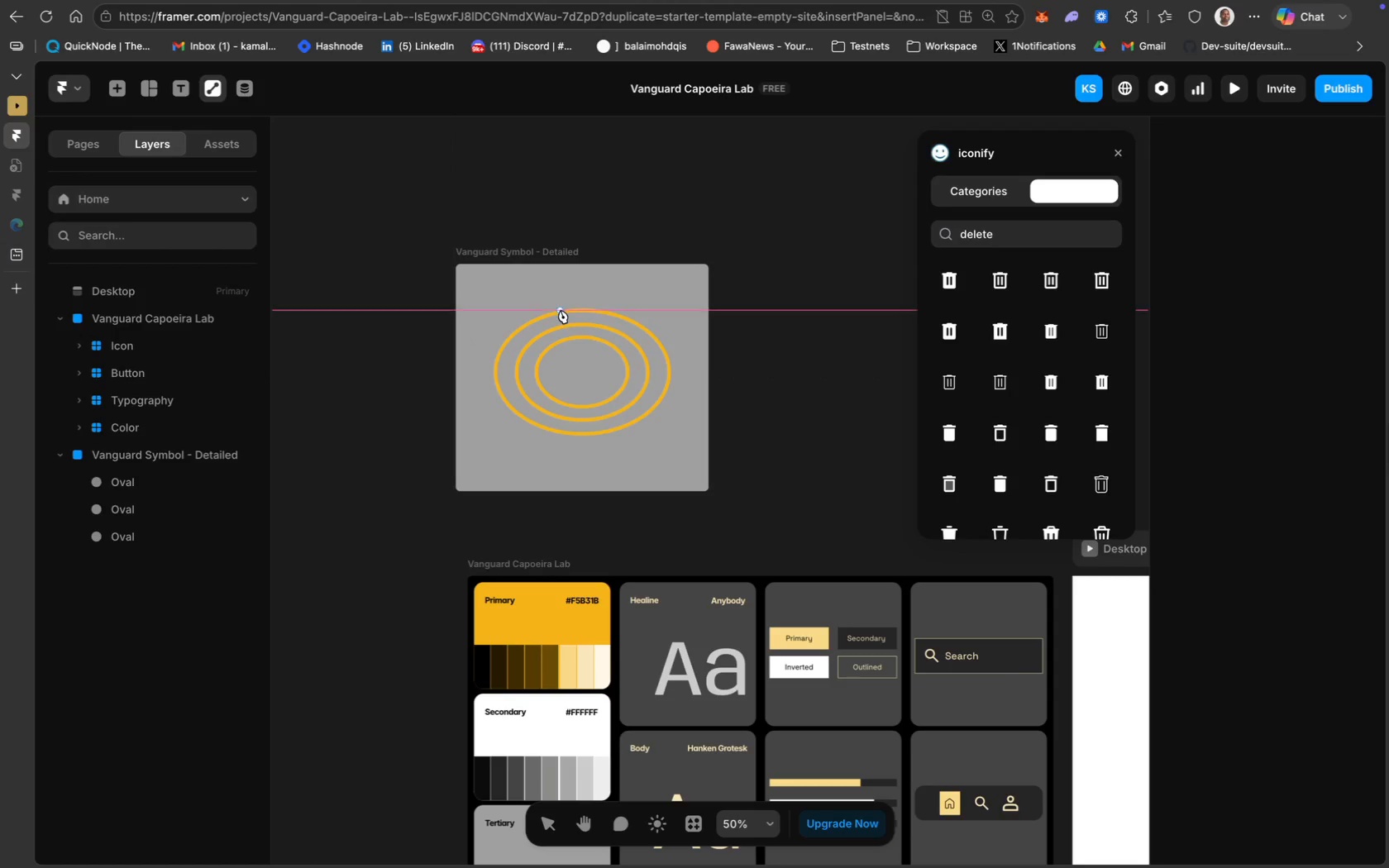 
left_click([578, 307])
 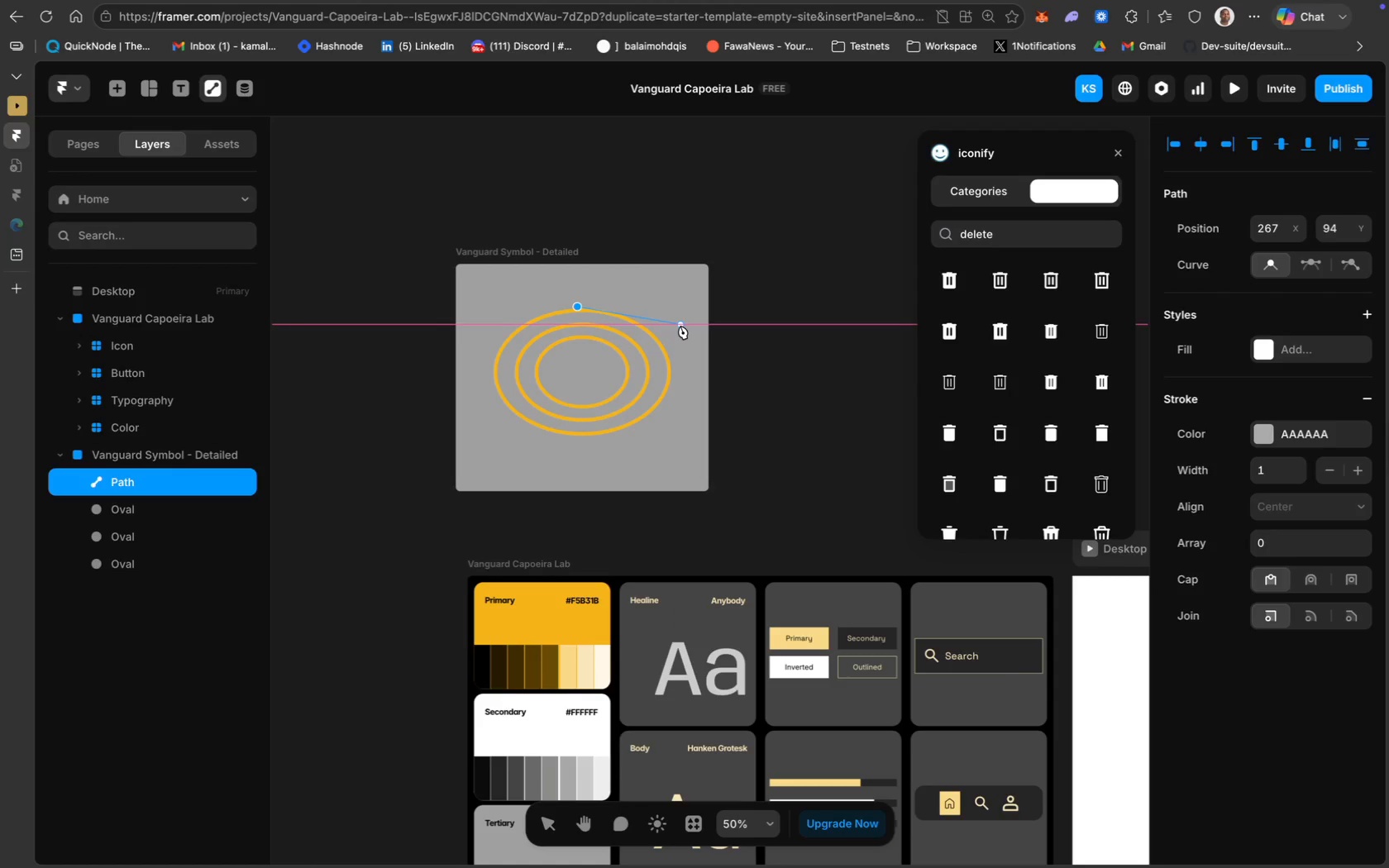 
wait(13.73)
 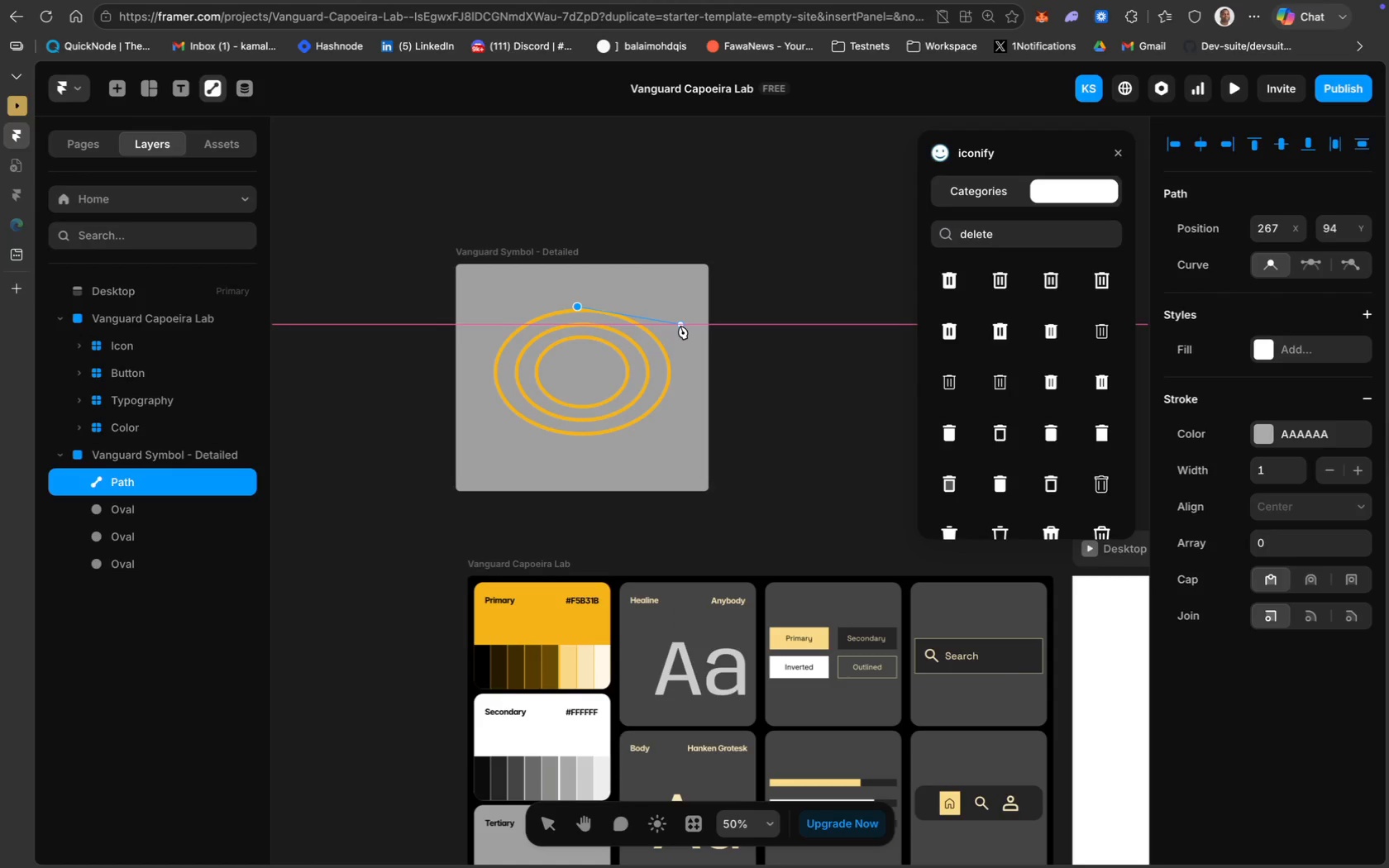 
left_click([676, 326])
 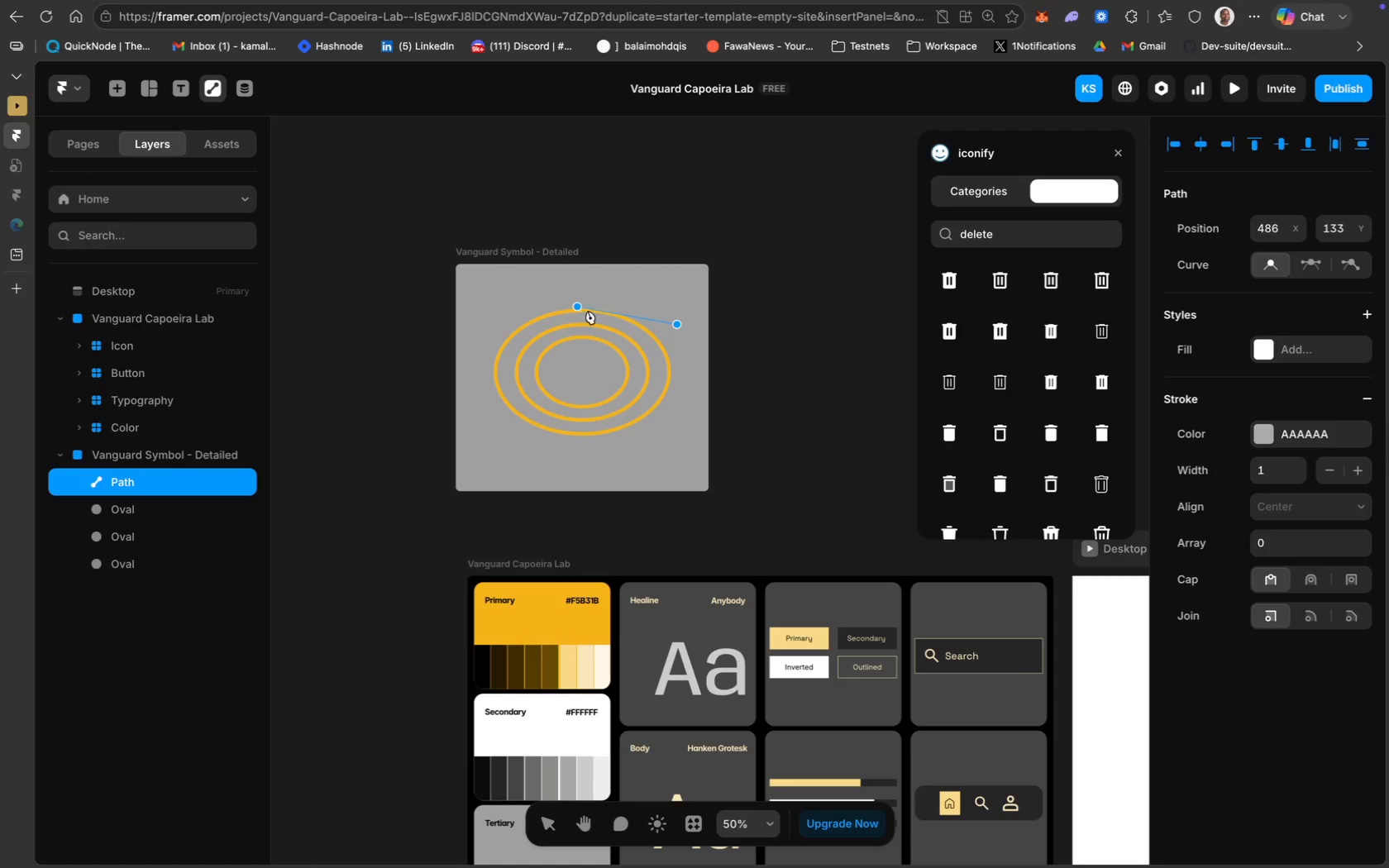 
wait(8.83)
 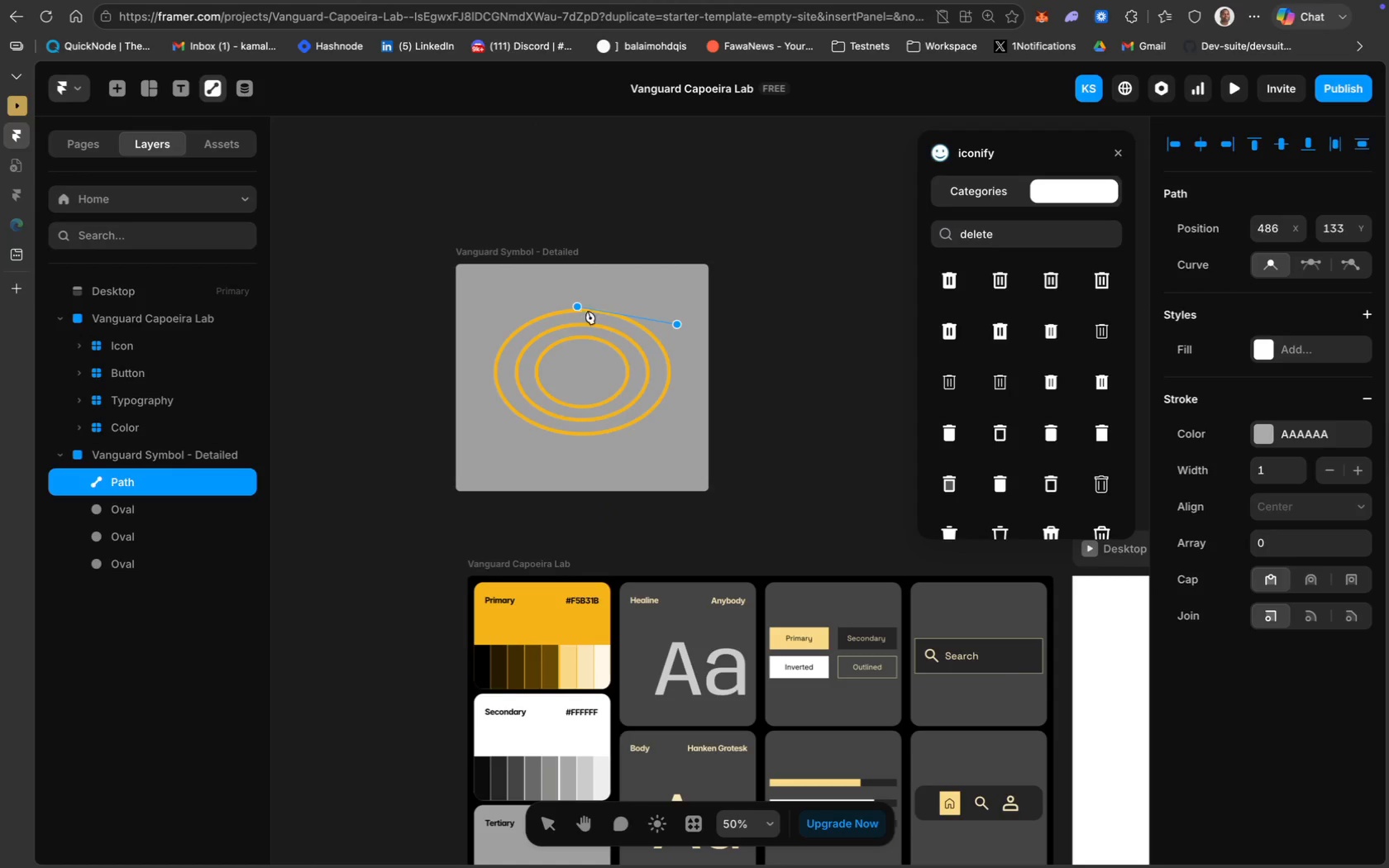 
left_click([605, 310])
 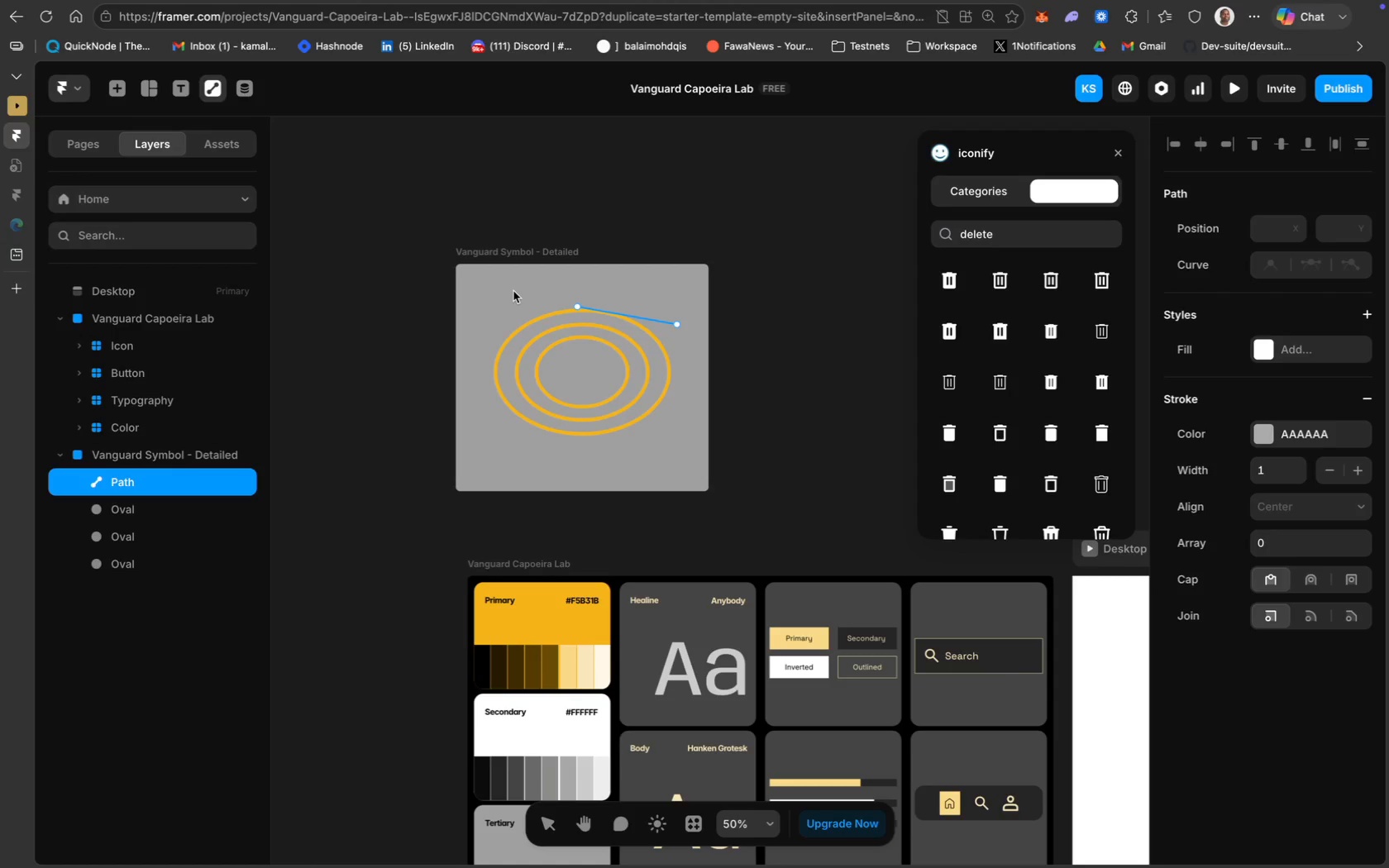 
wait(11.19)
 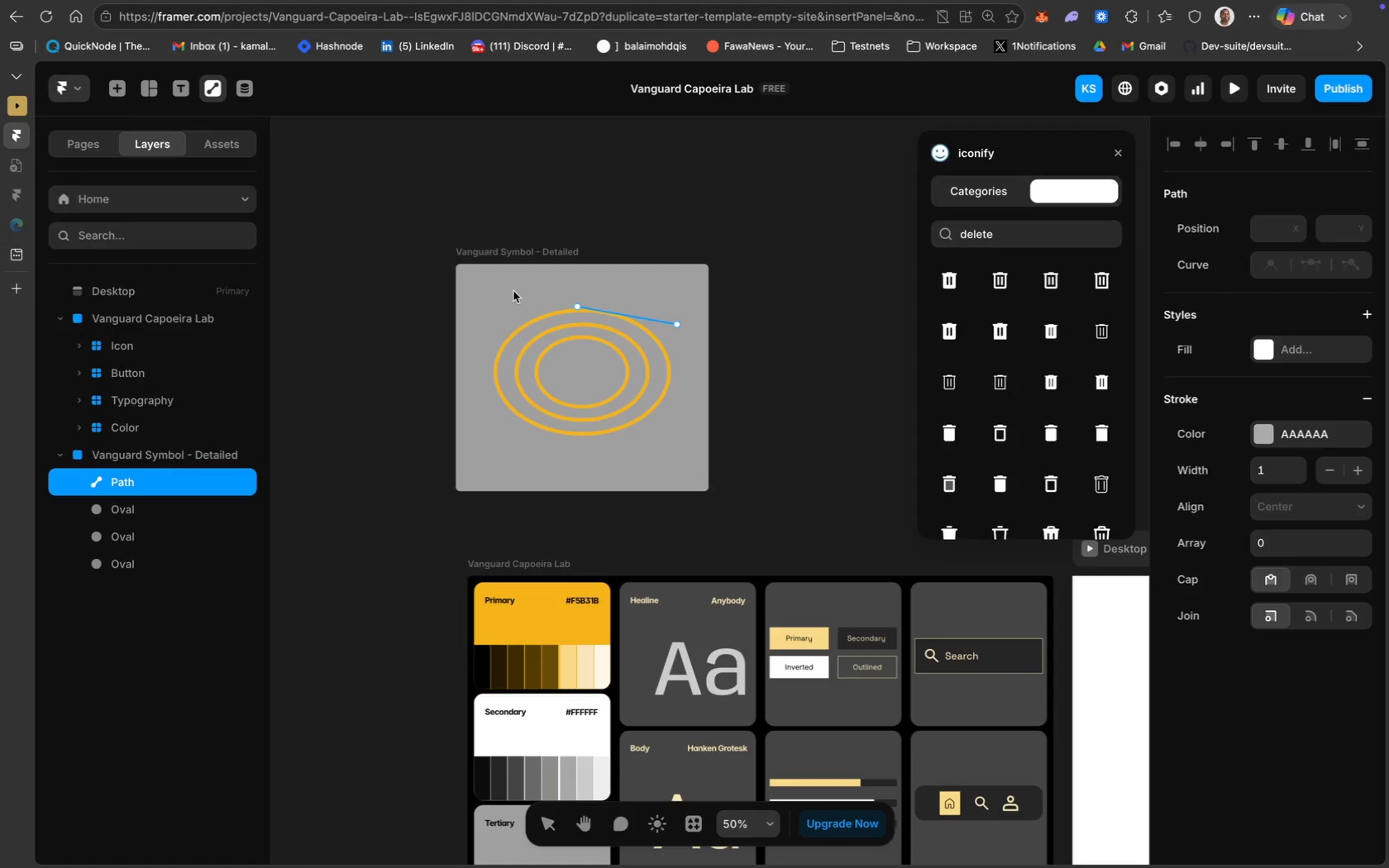 
left_click([269, 244])
 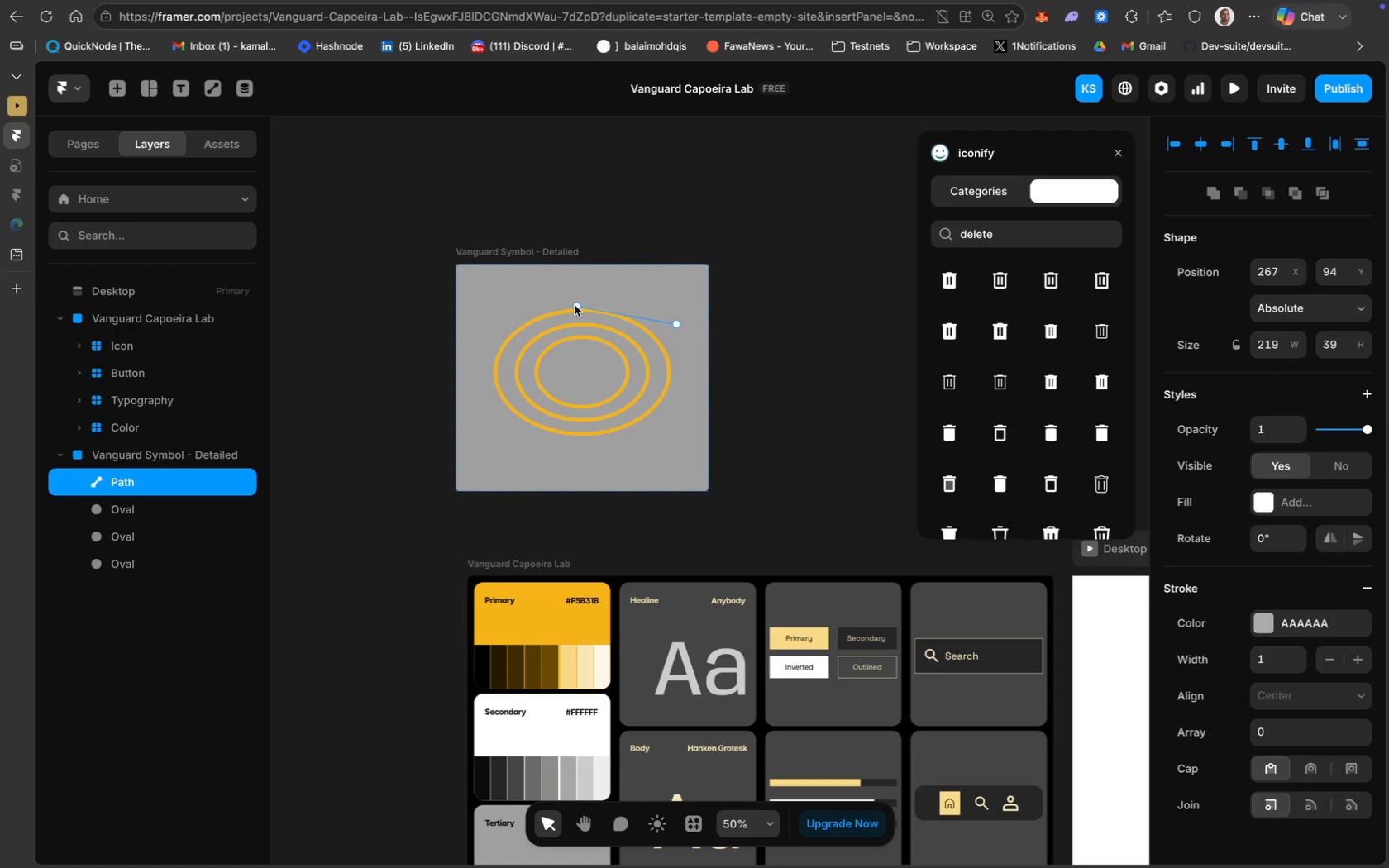 
left_click([575, 305])
 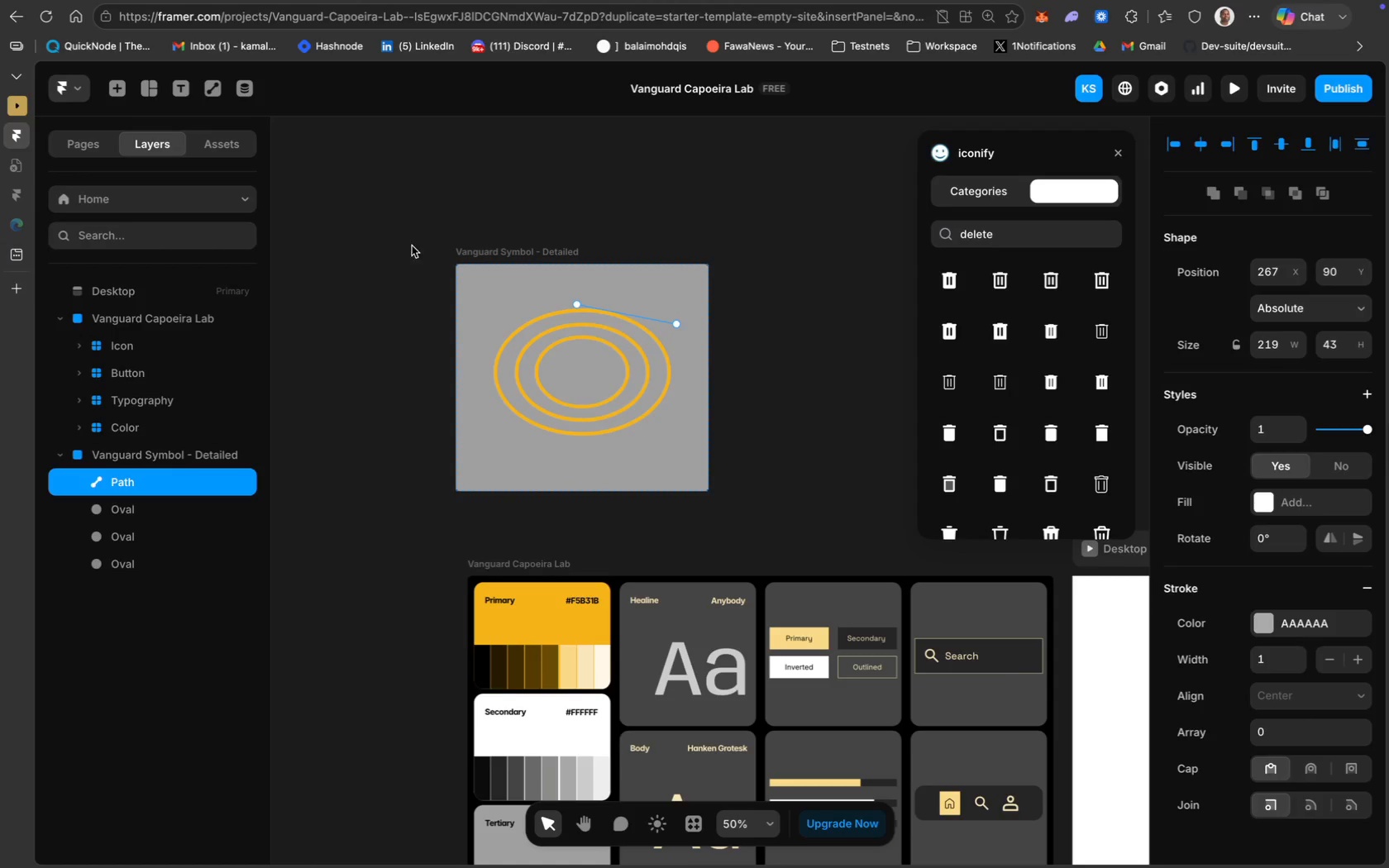 
left_click([215, 88])
 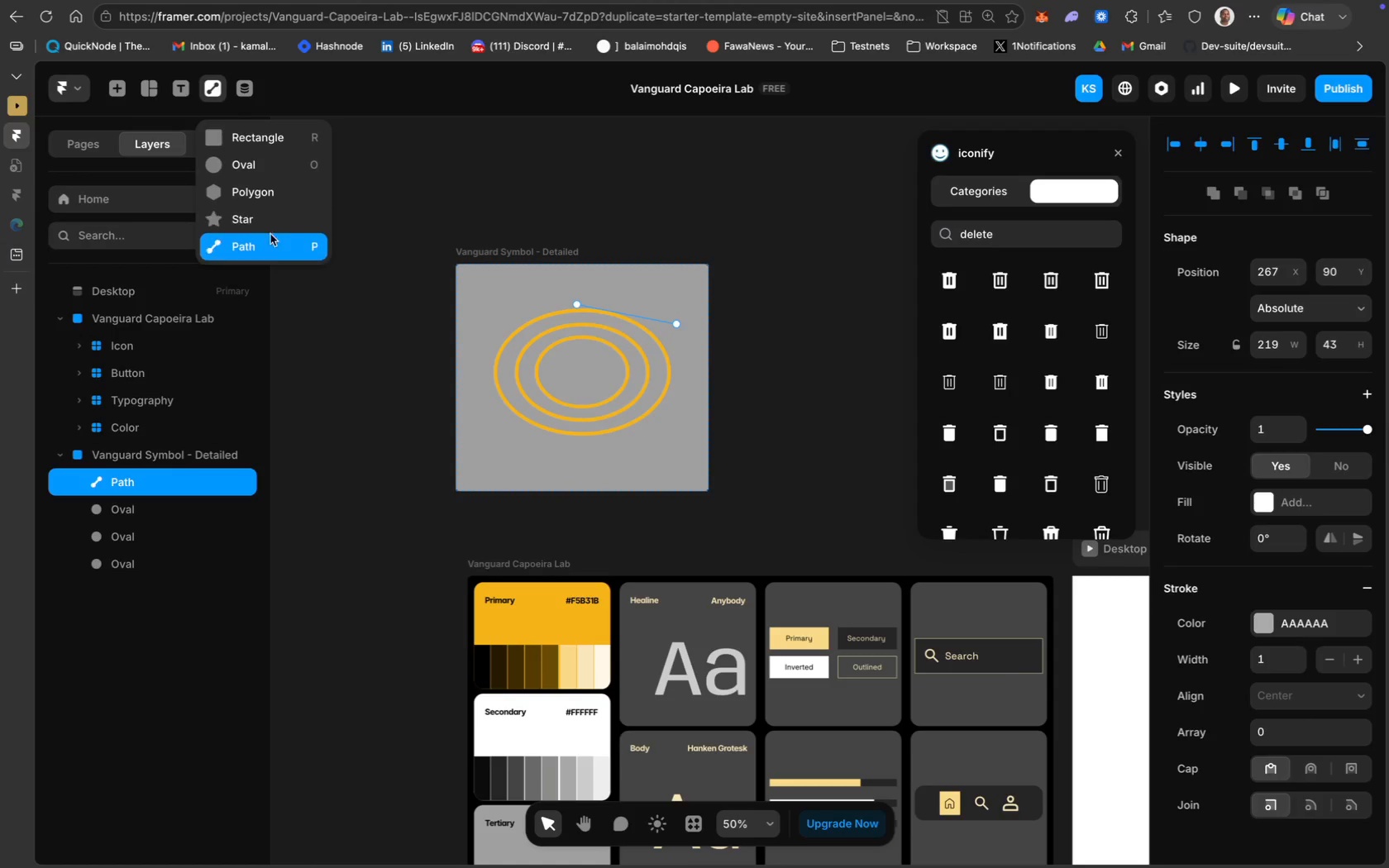 
left_click([274, 246])
 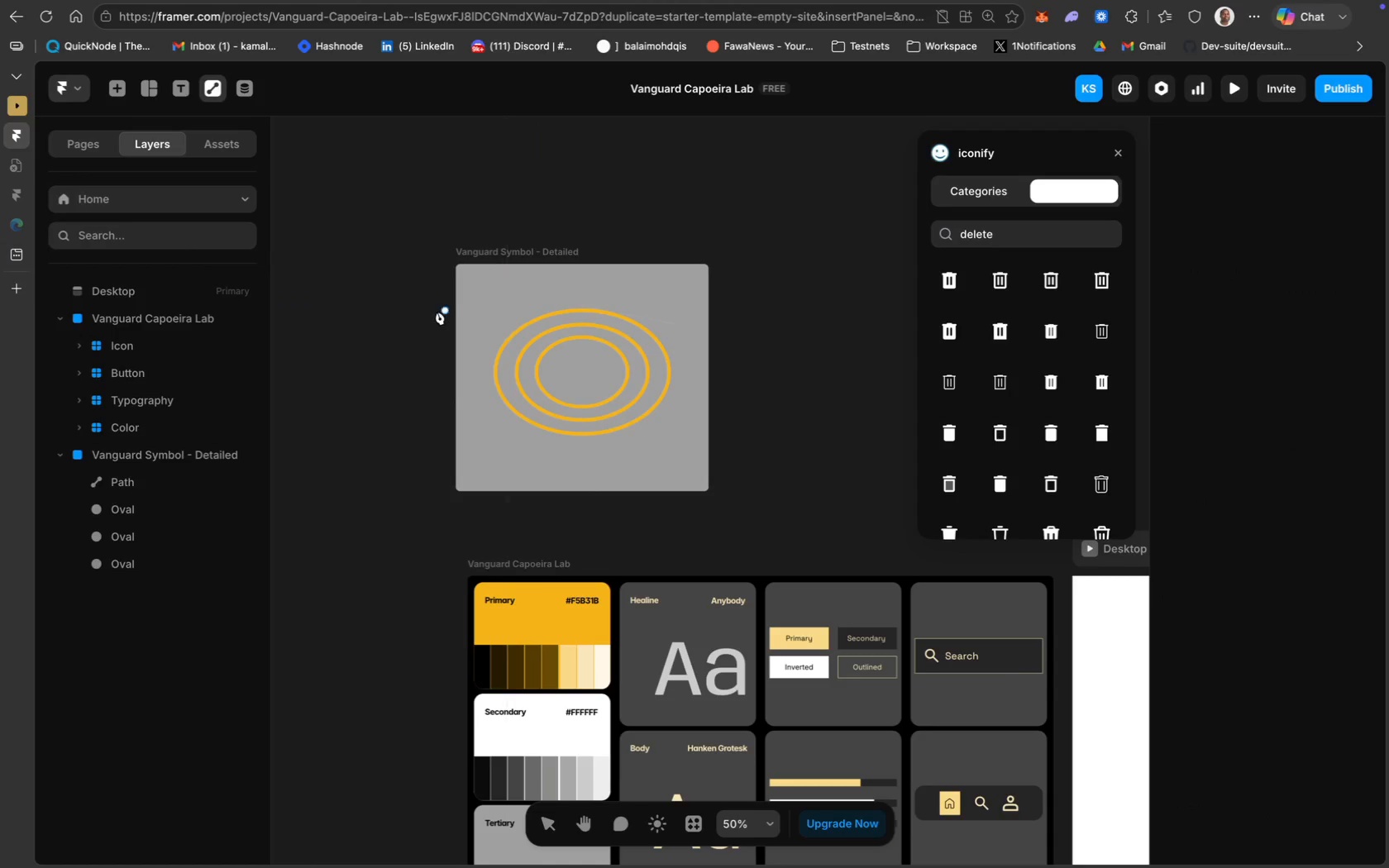 
key(Meta+Z)
 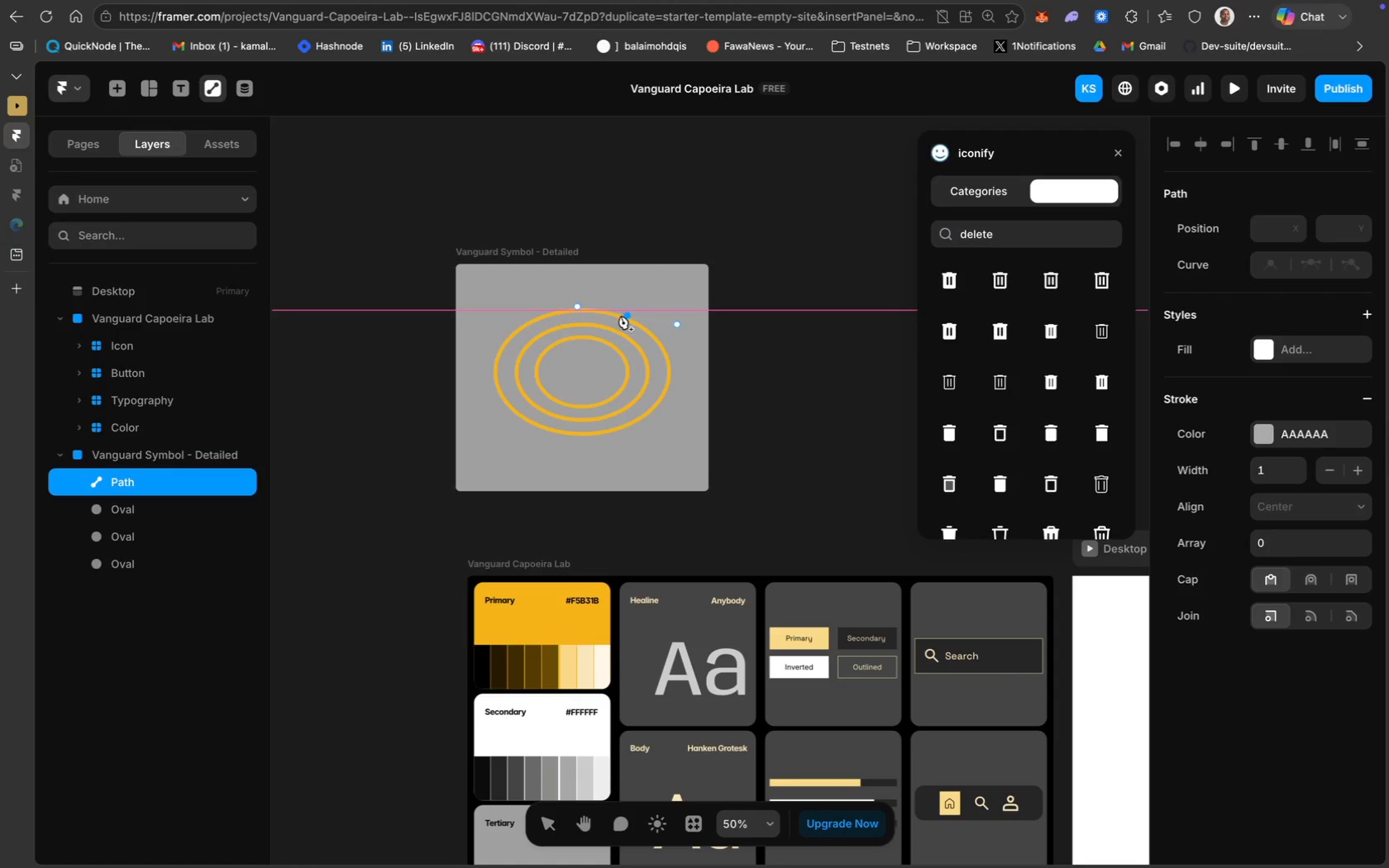 
left_click([601, 309])
 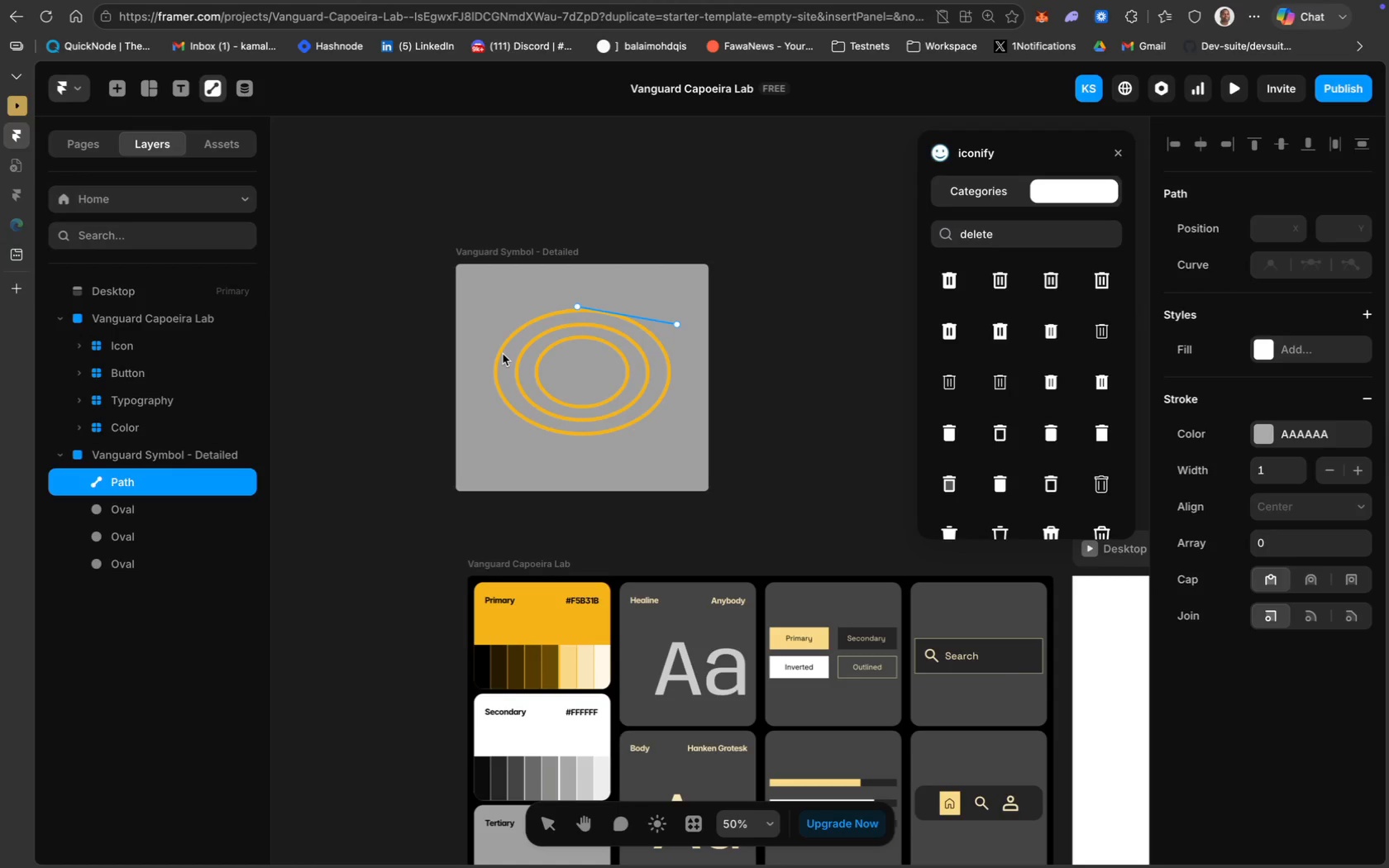 
wait(5.3)
 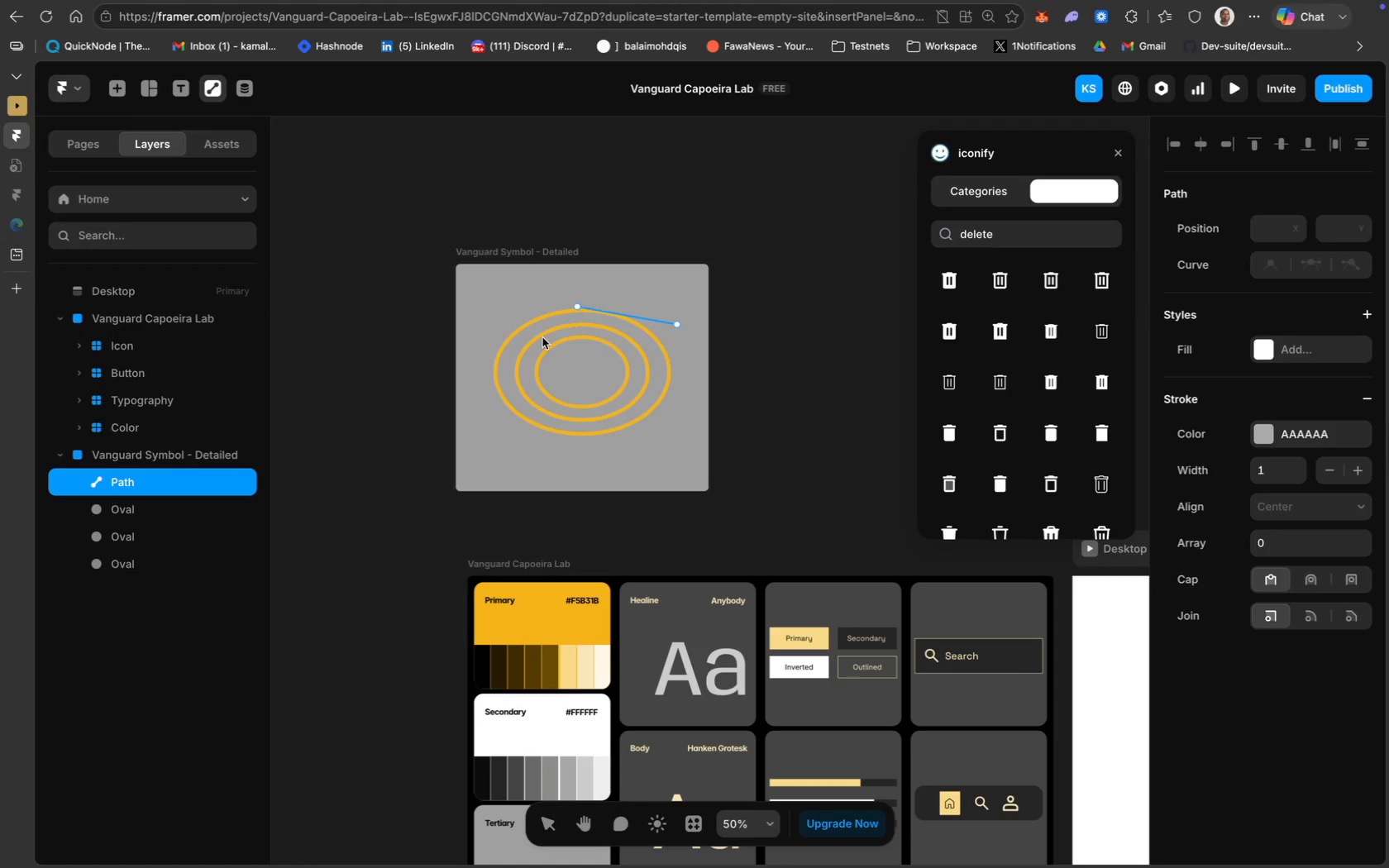 
key(Meta+D)
 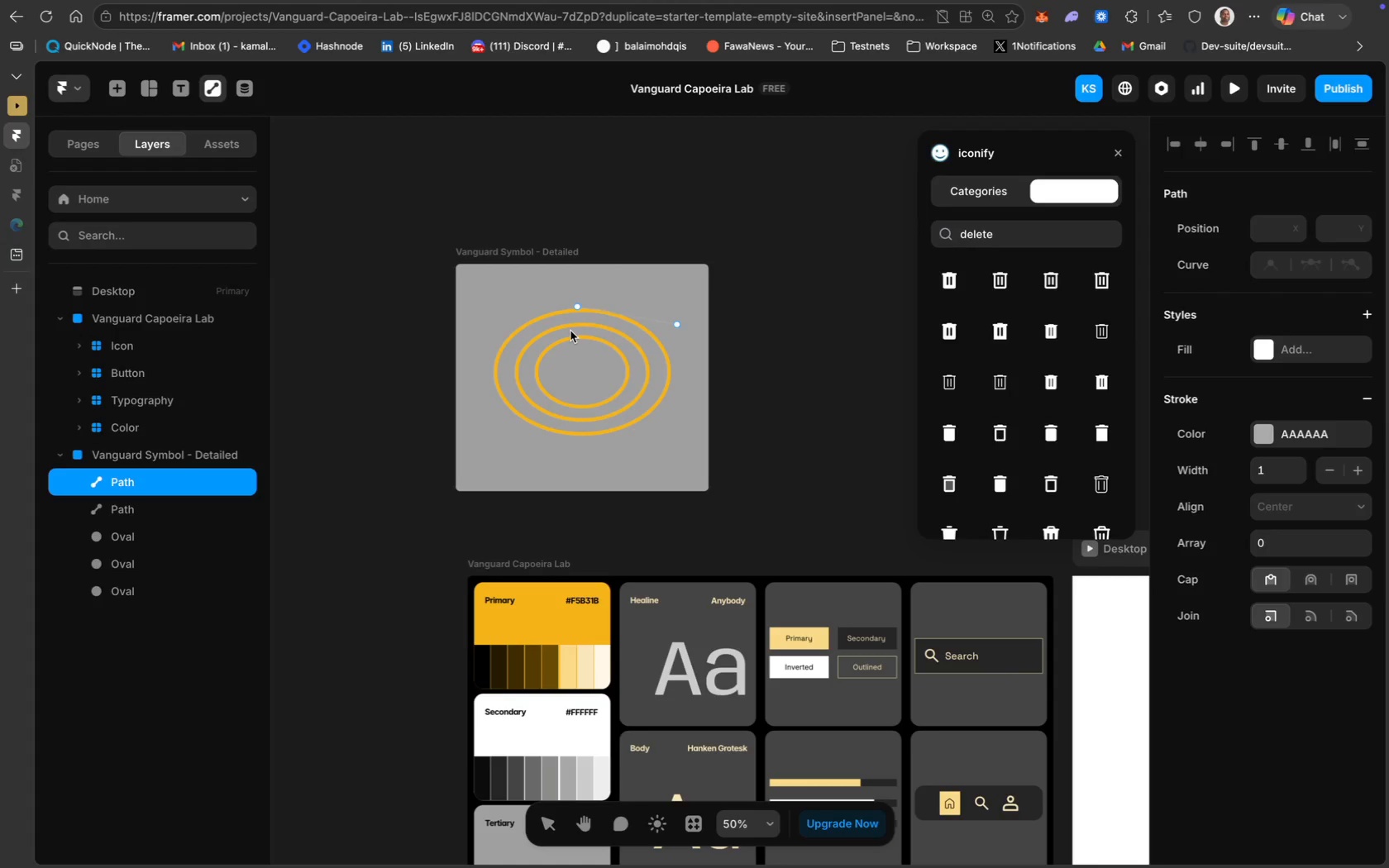 
key(Meta+Z)
 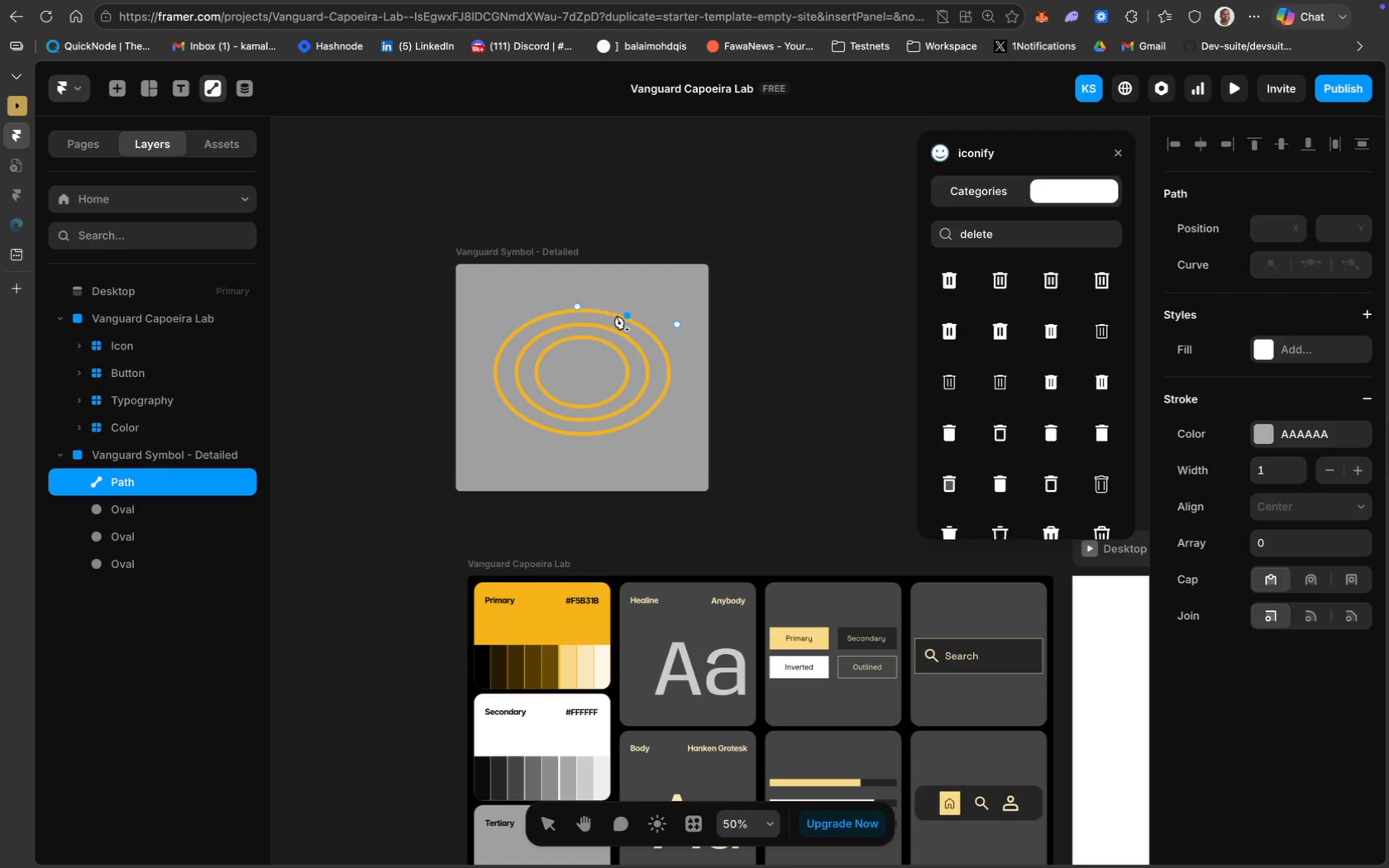 
left_click([607, 312])
 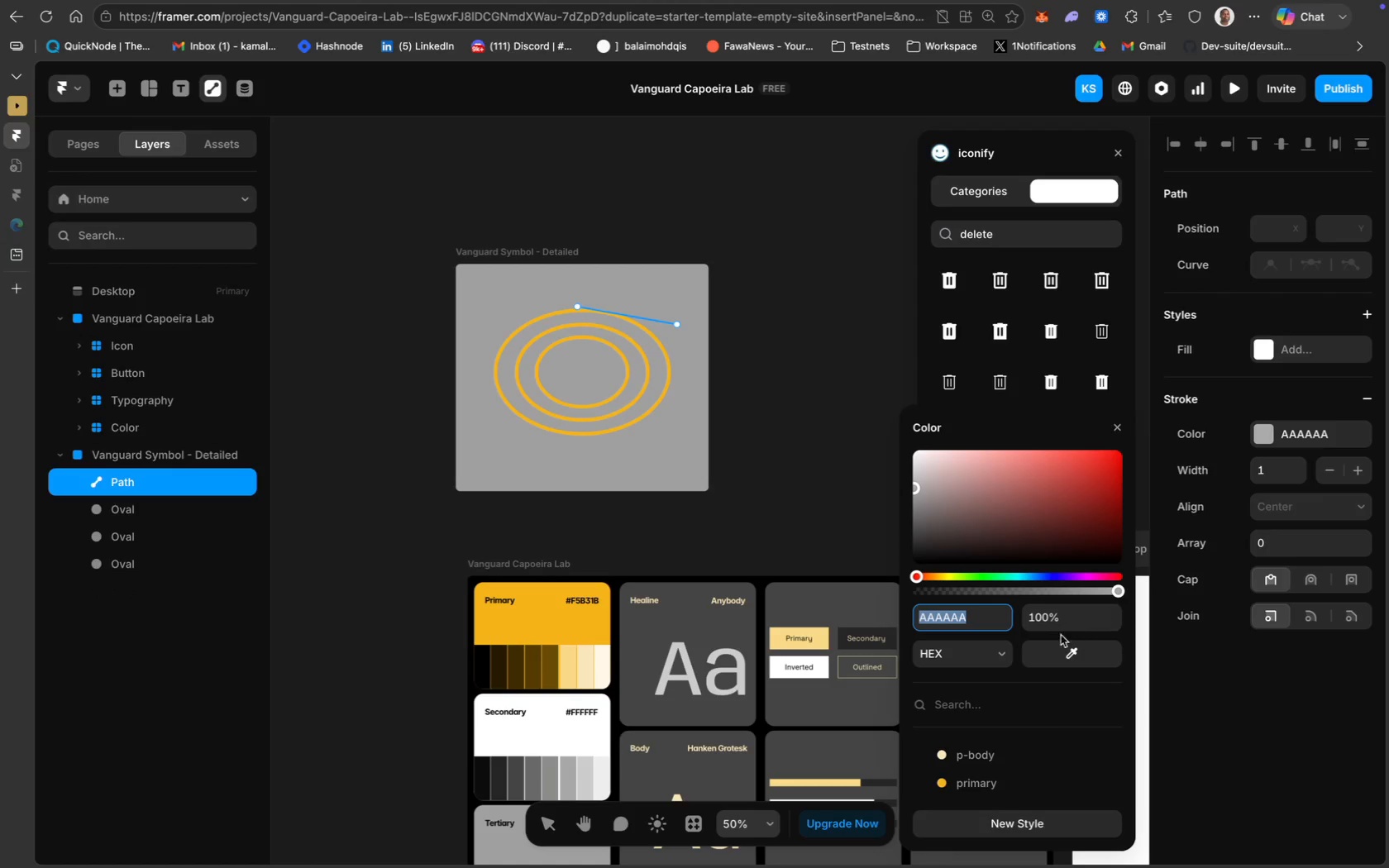 
left_click([969, 782])
 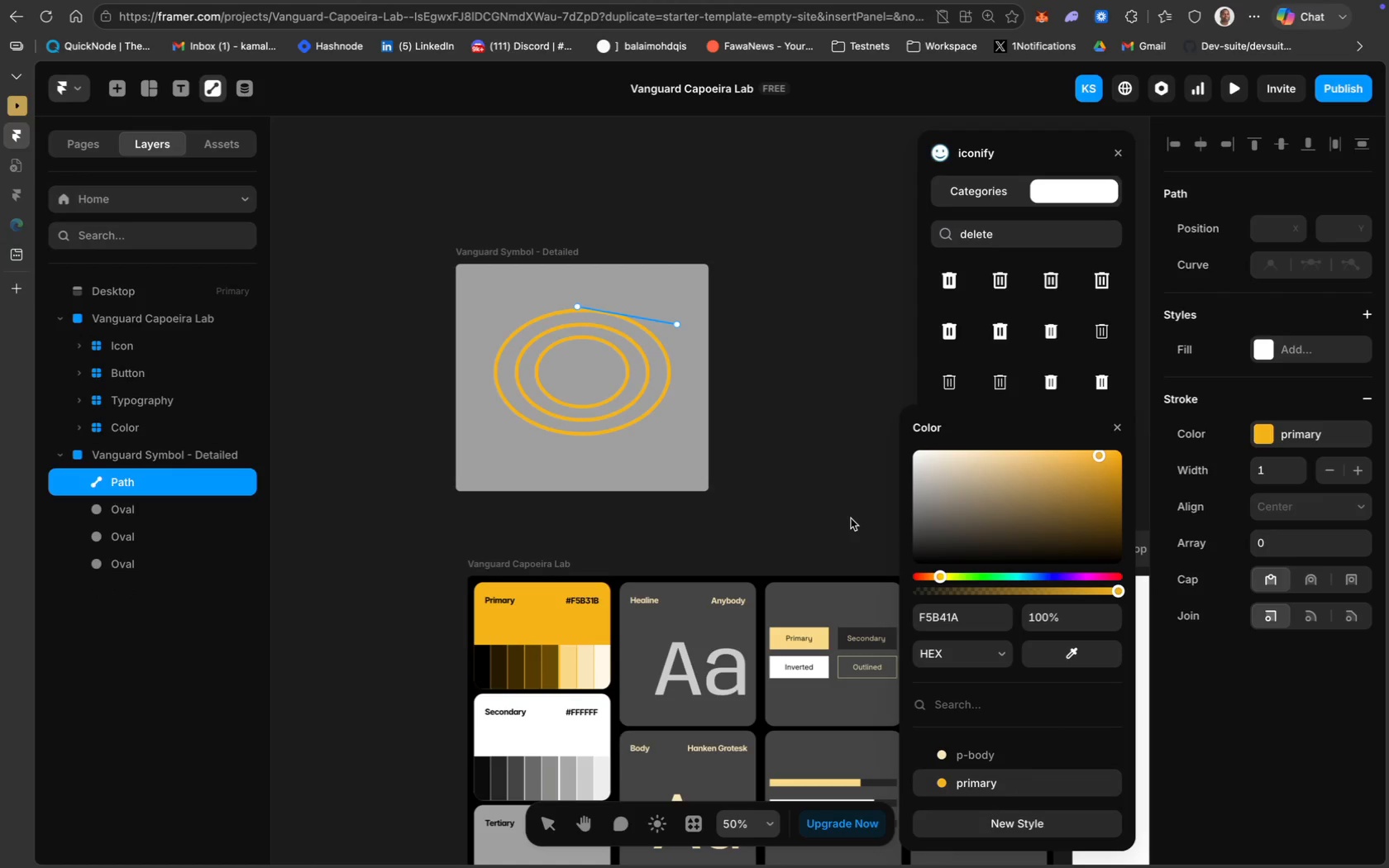 
left_click([821, 470])
 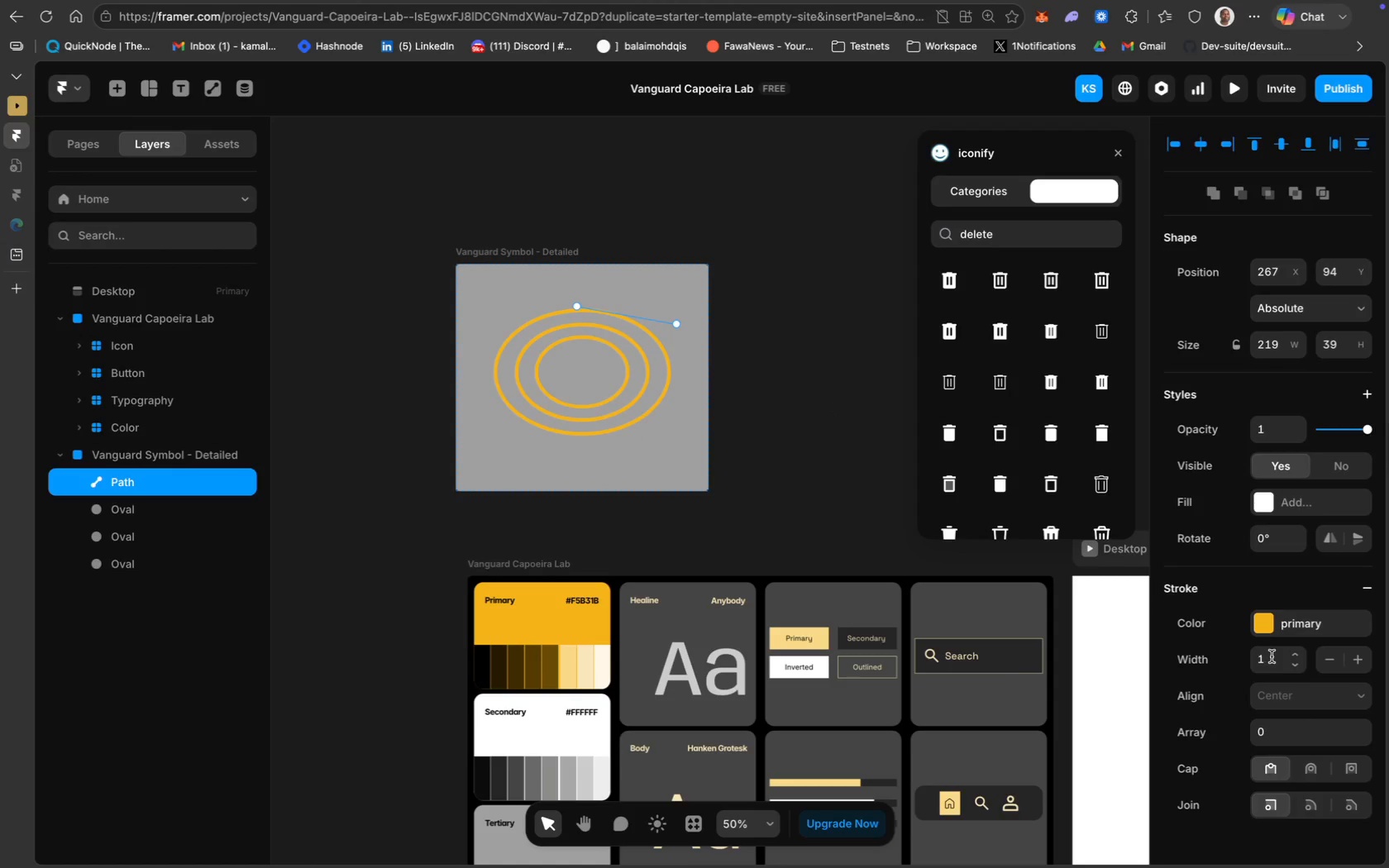 
double_click([1292, 658])
 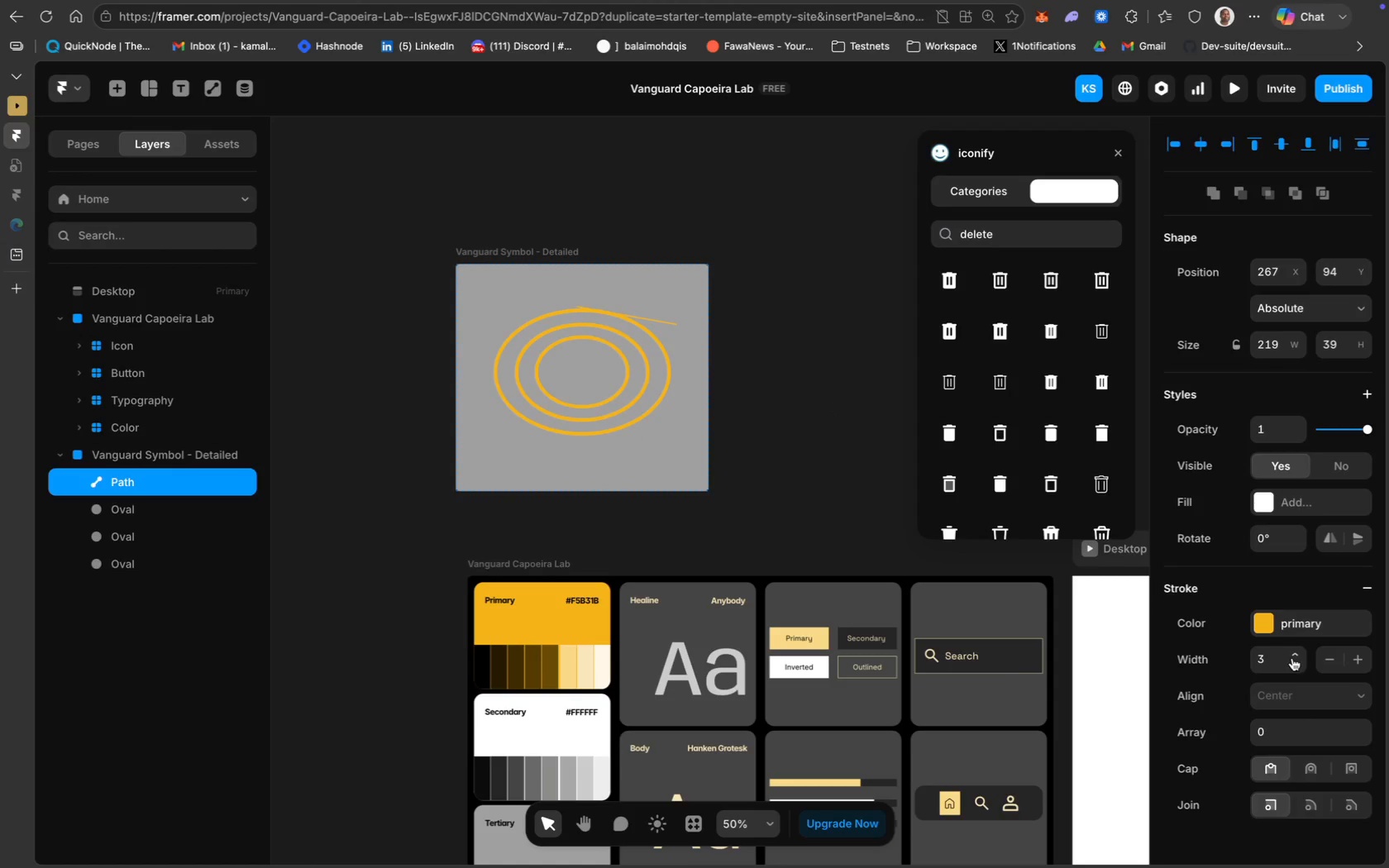 
left_click([1292, 658])
 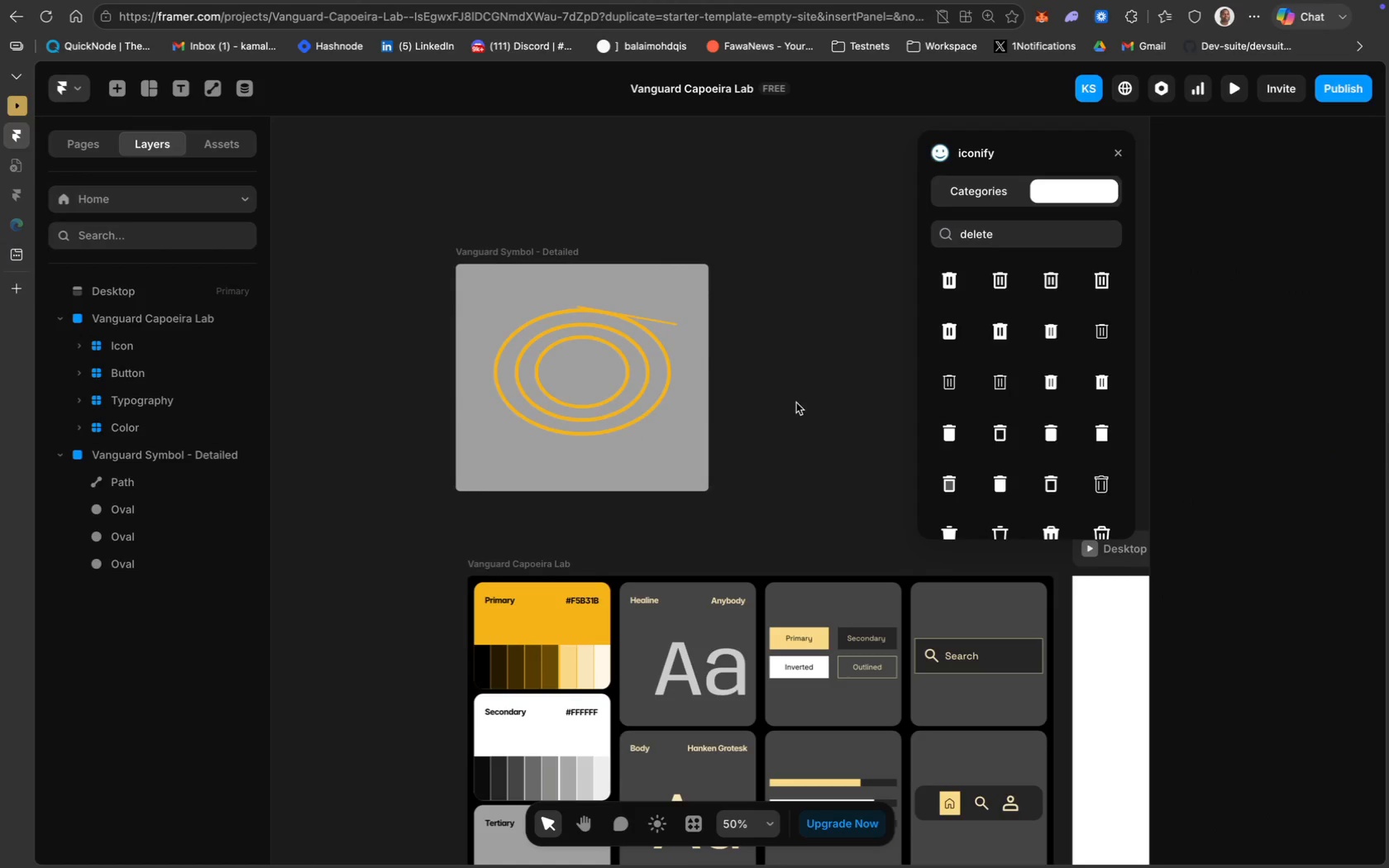 
left_click([652, 318])
 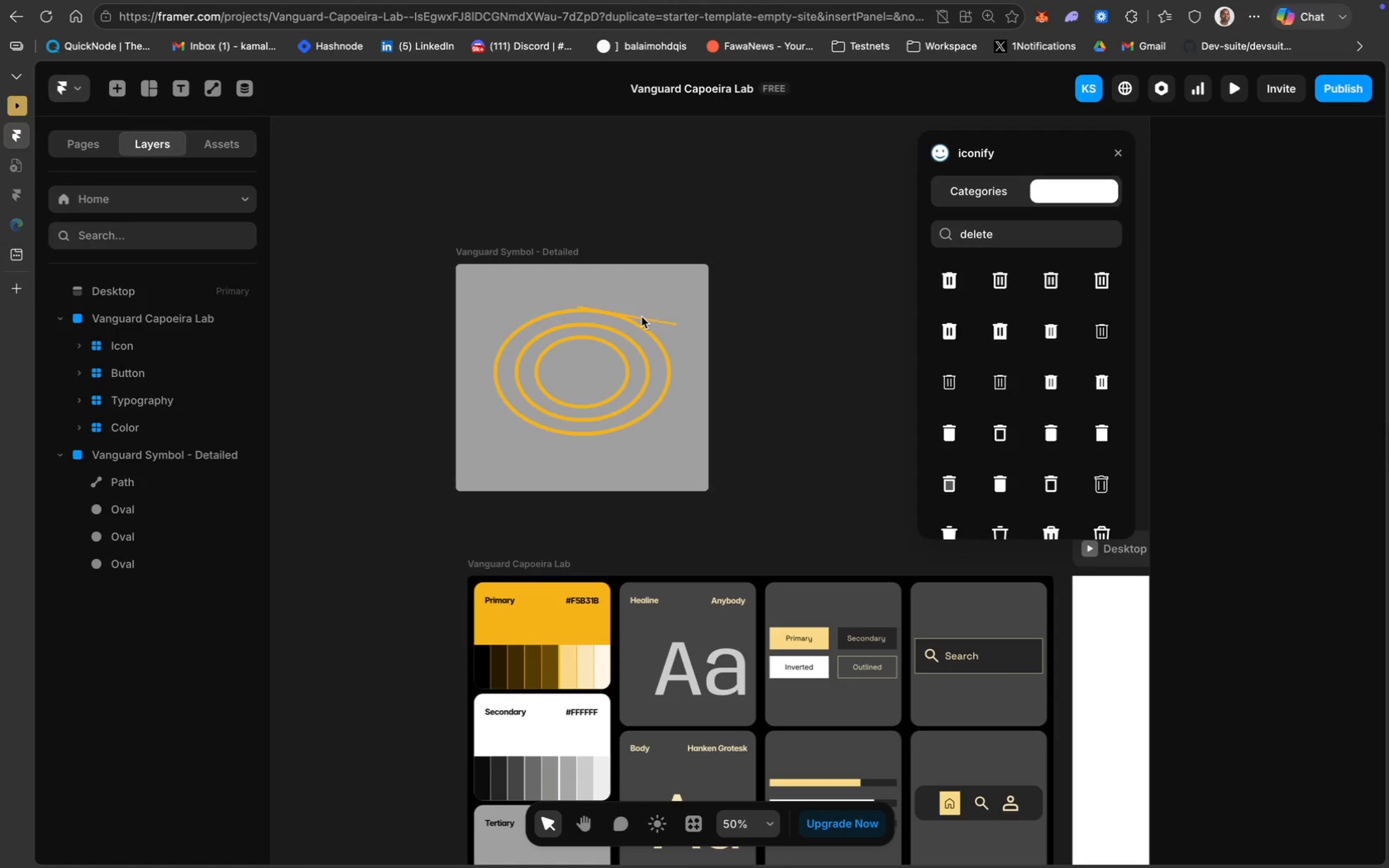 
left_click([640, 318])
 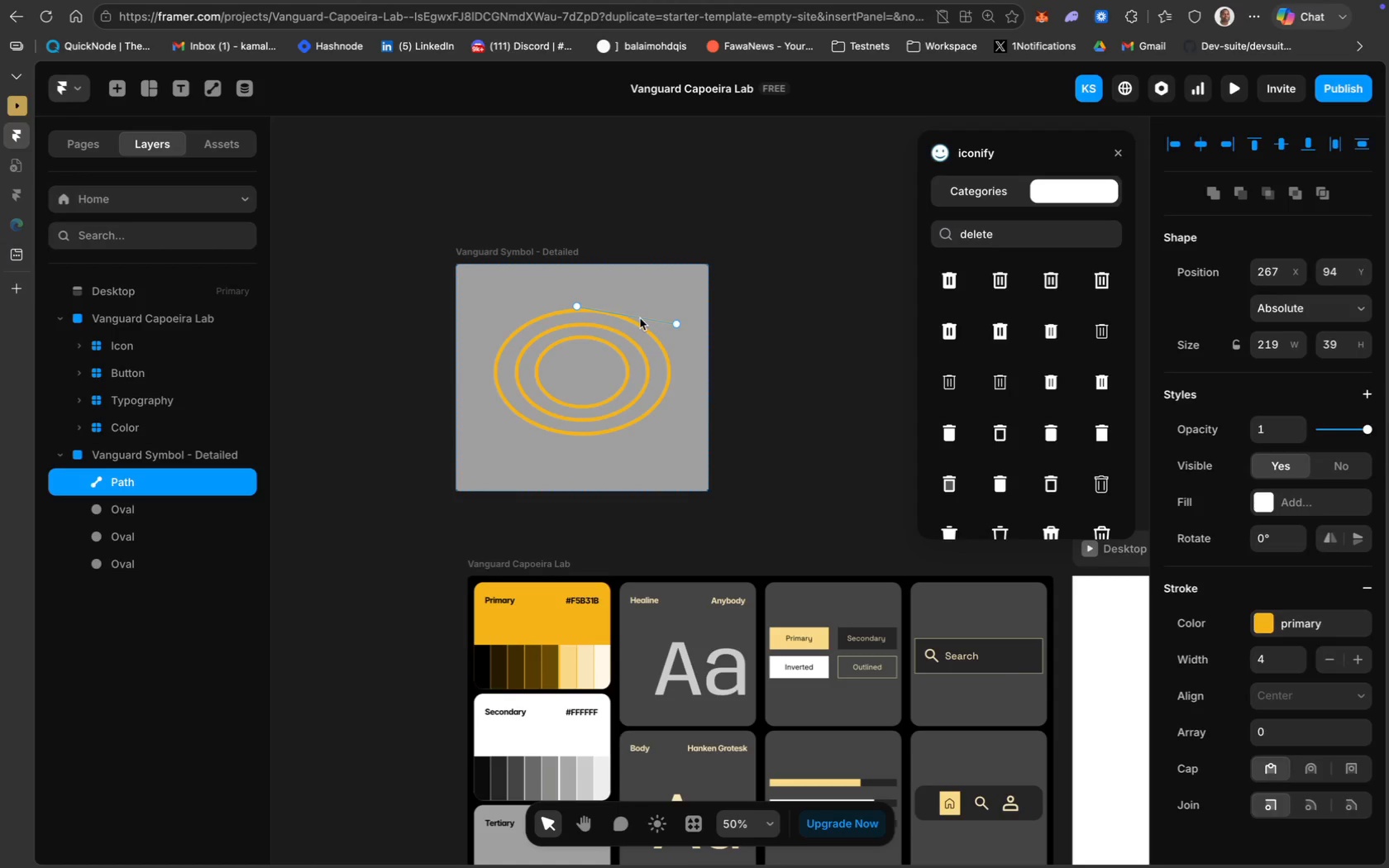 
key(Meta+D)
 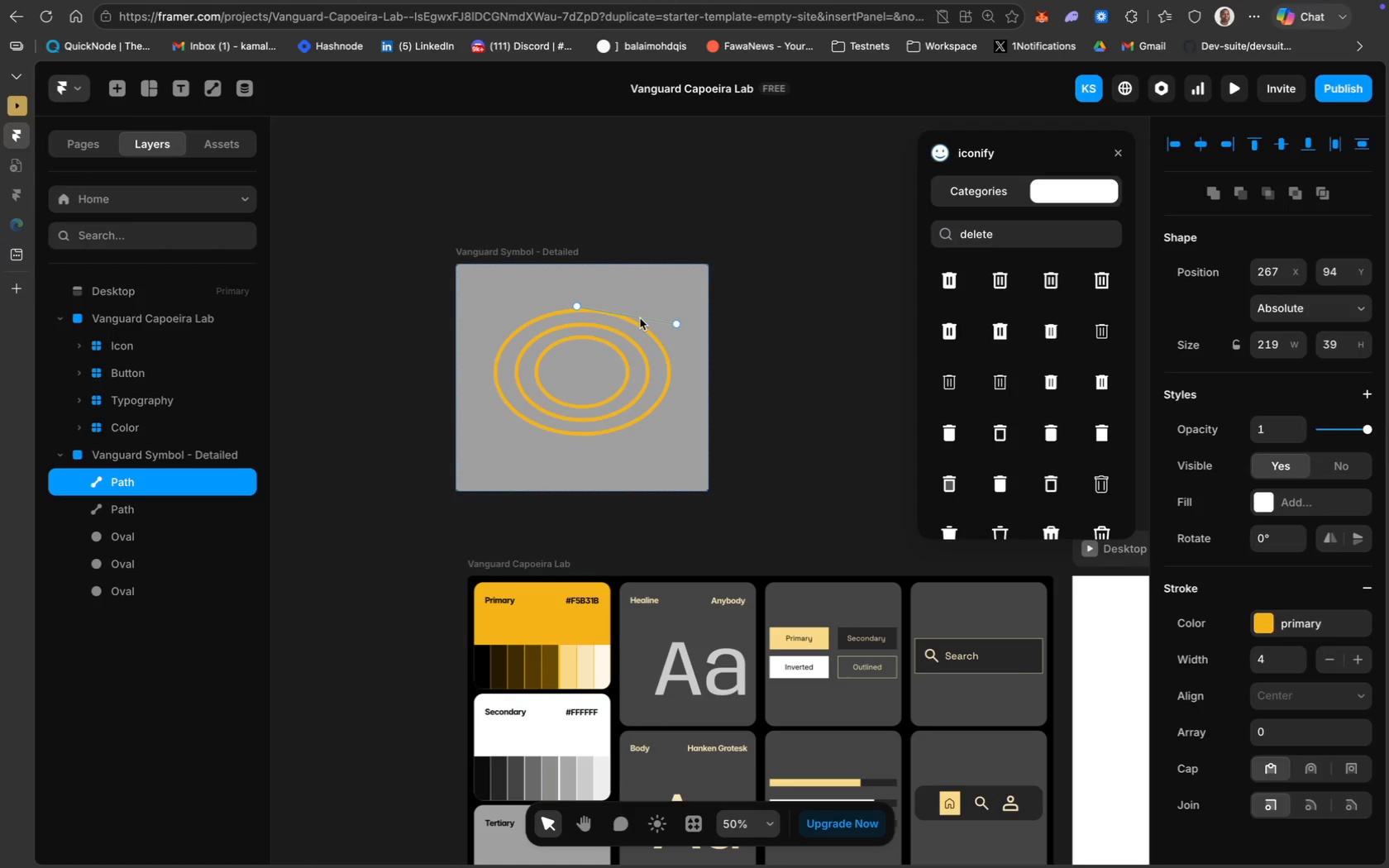 
left_click_drag(start_coordinate=[640, 318], to_coordinate=[538, 312])
 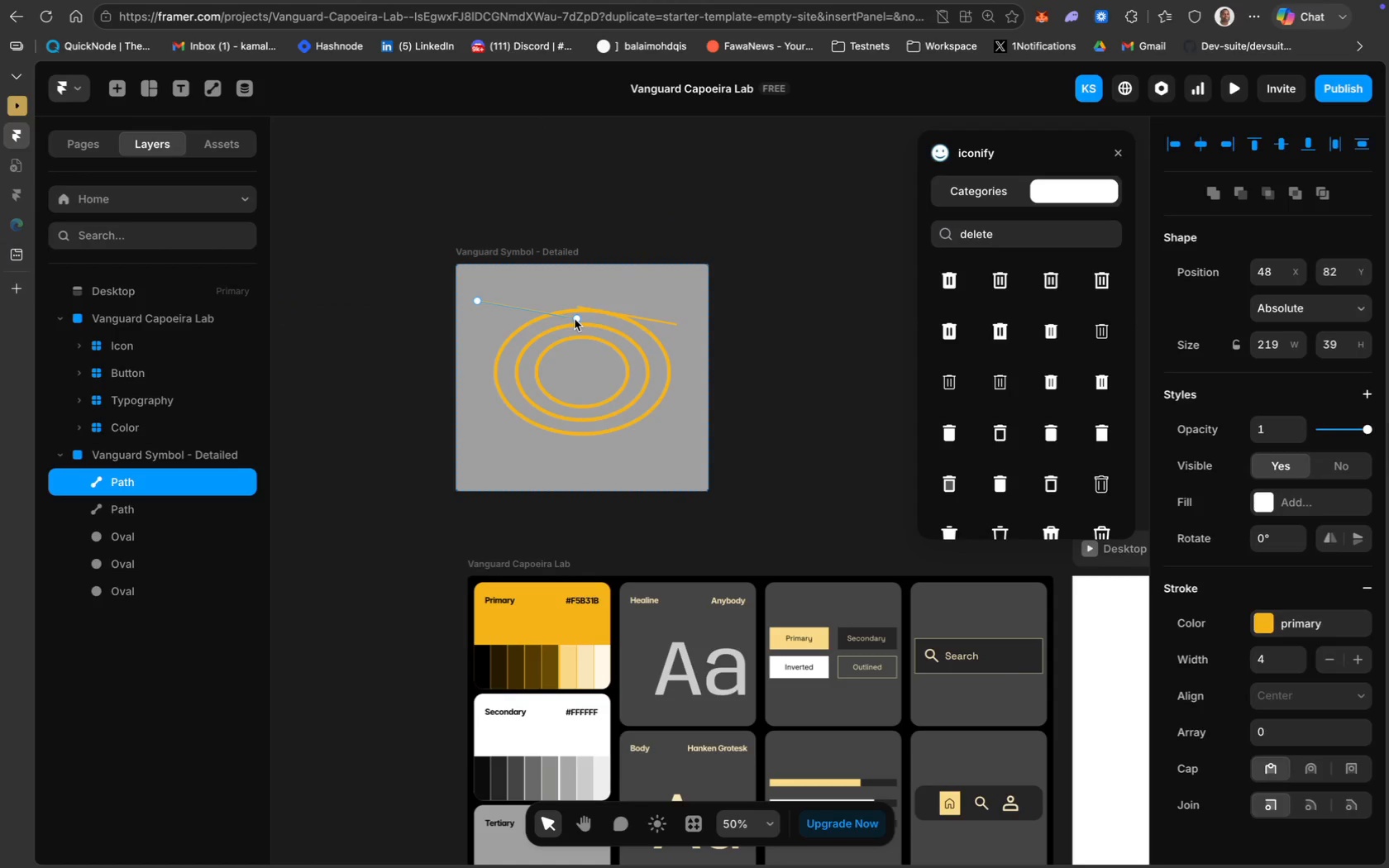 
left_click_drag(start_coordinate=[576, 317], to_coordinate=[557, 323])
 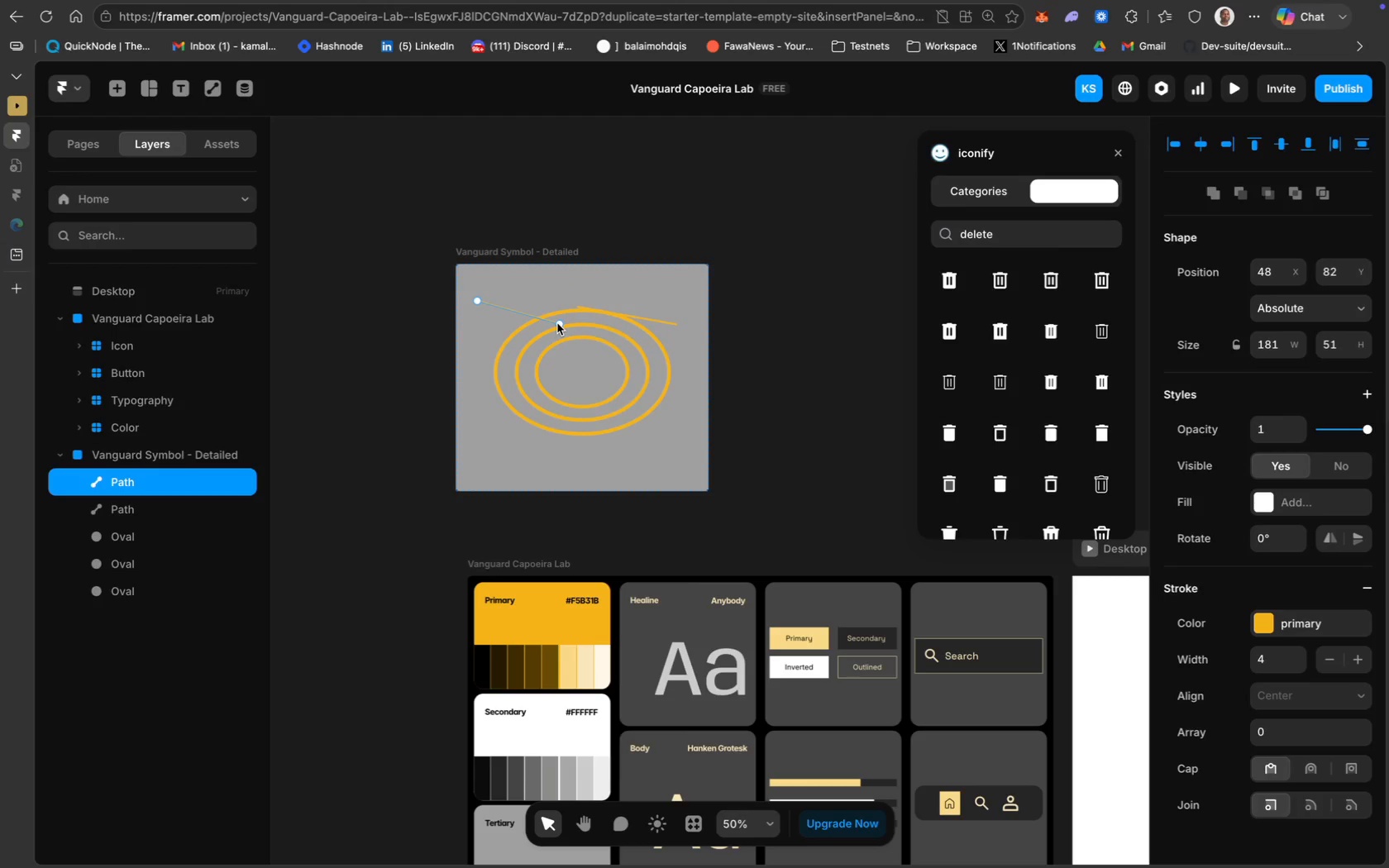 
key(Meta+Z)
 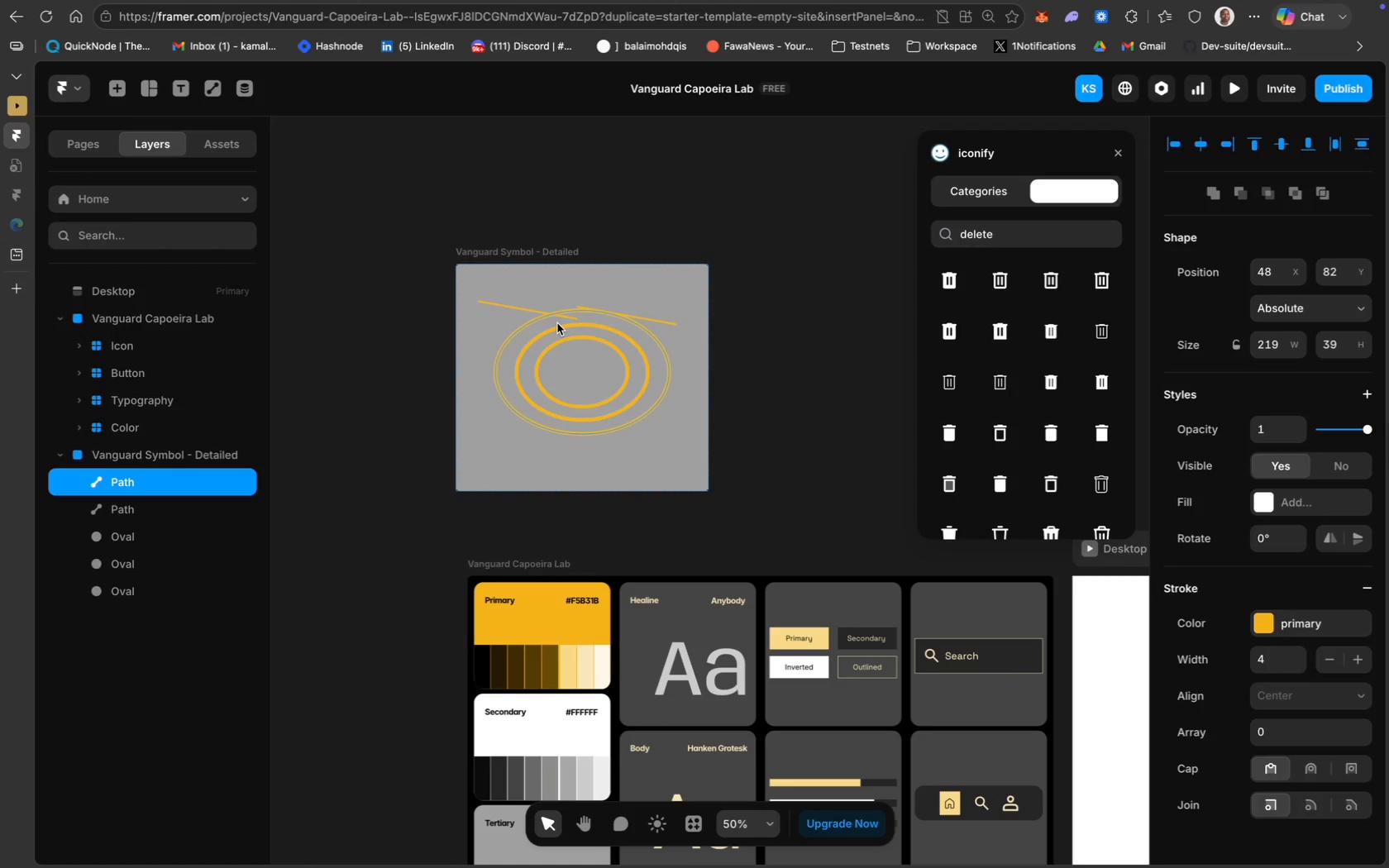 
key(Meta+Z)
 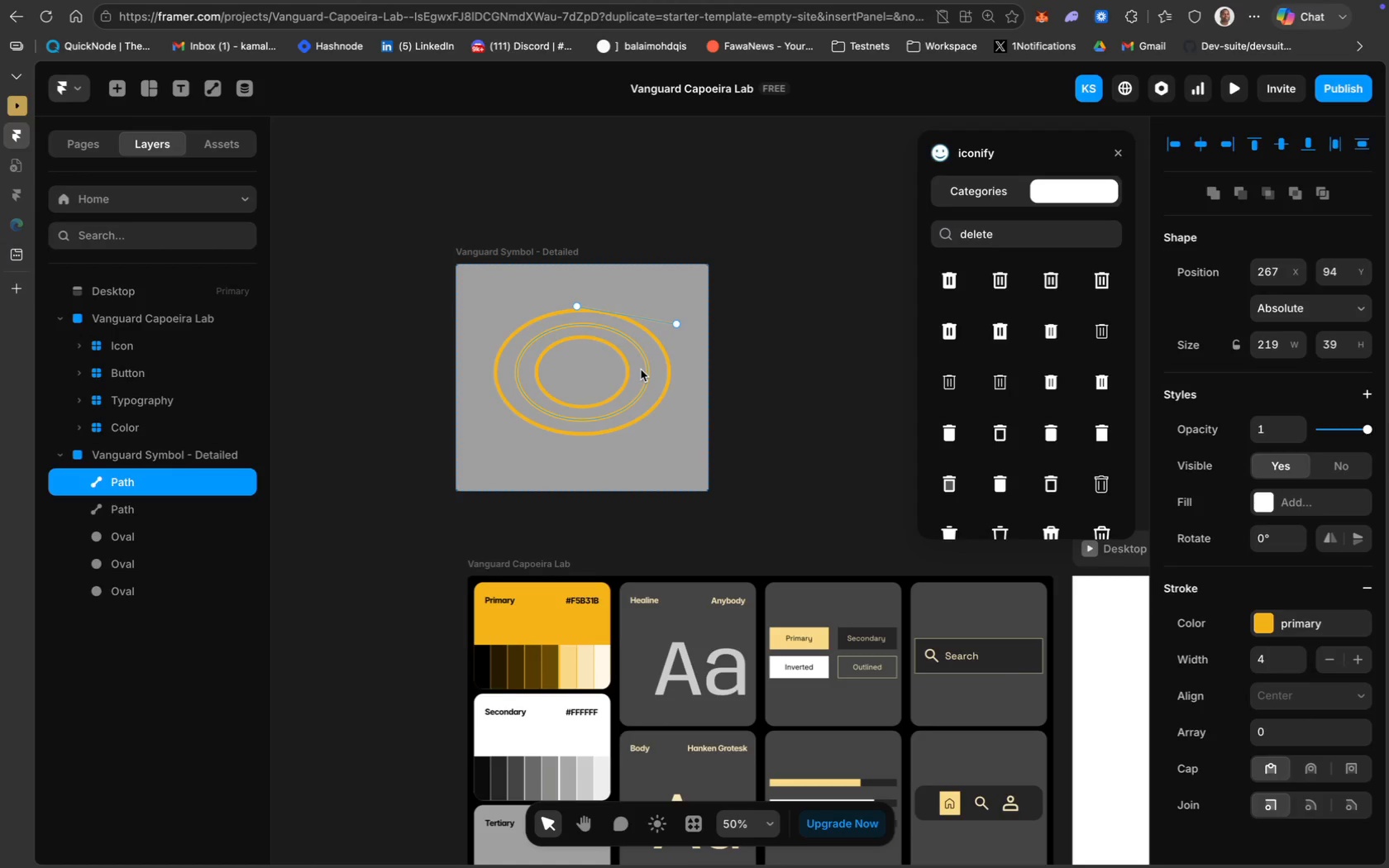 
key(Meta+Z)
 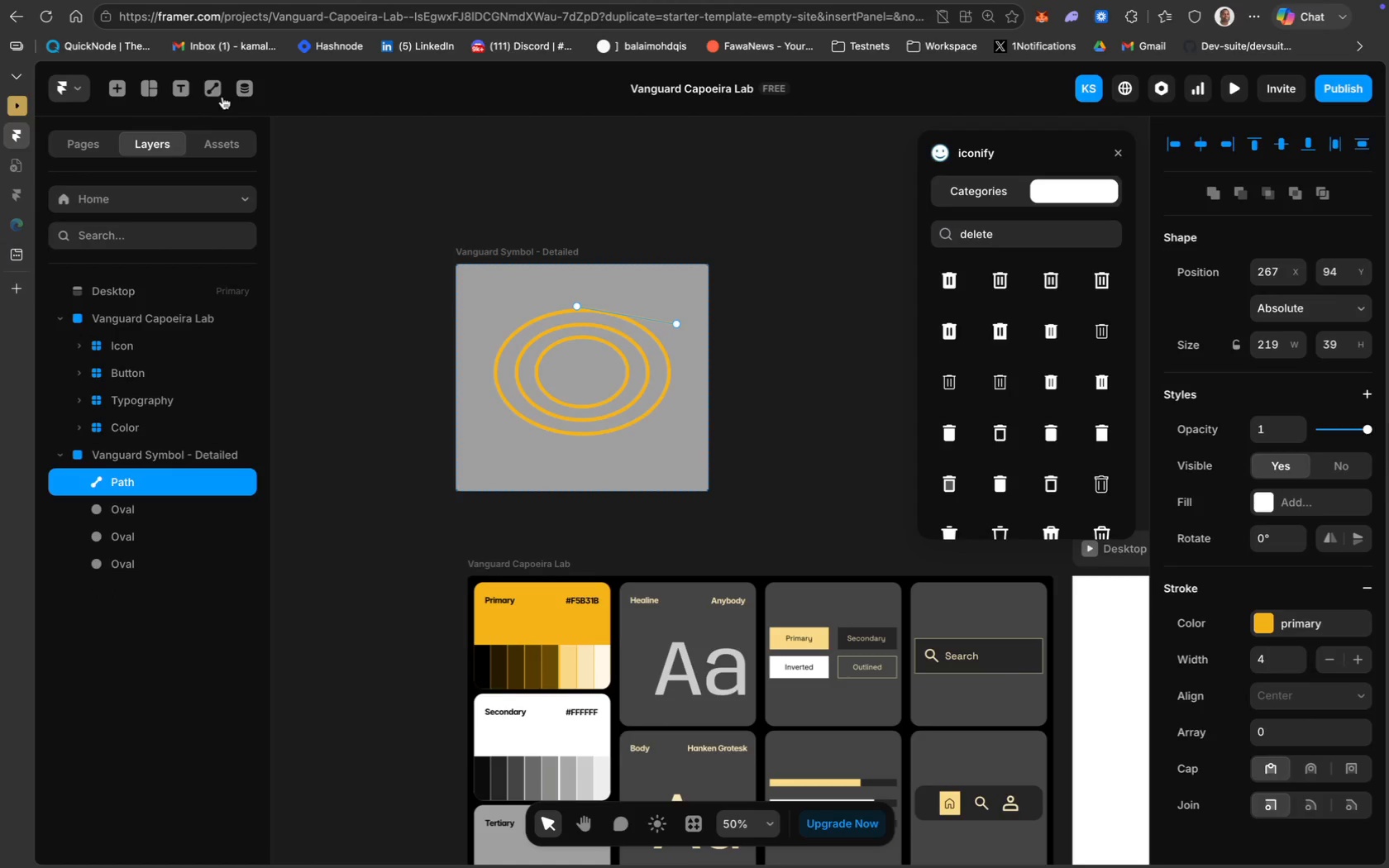 
left_click([210, 83])
 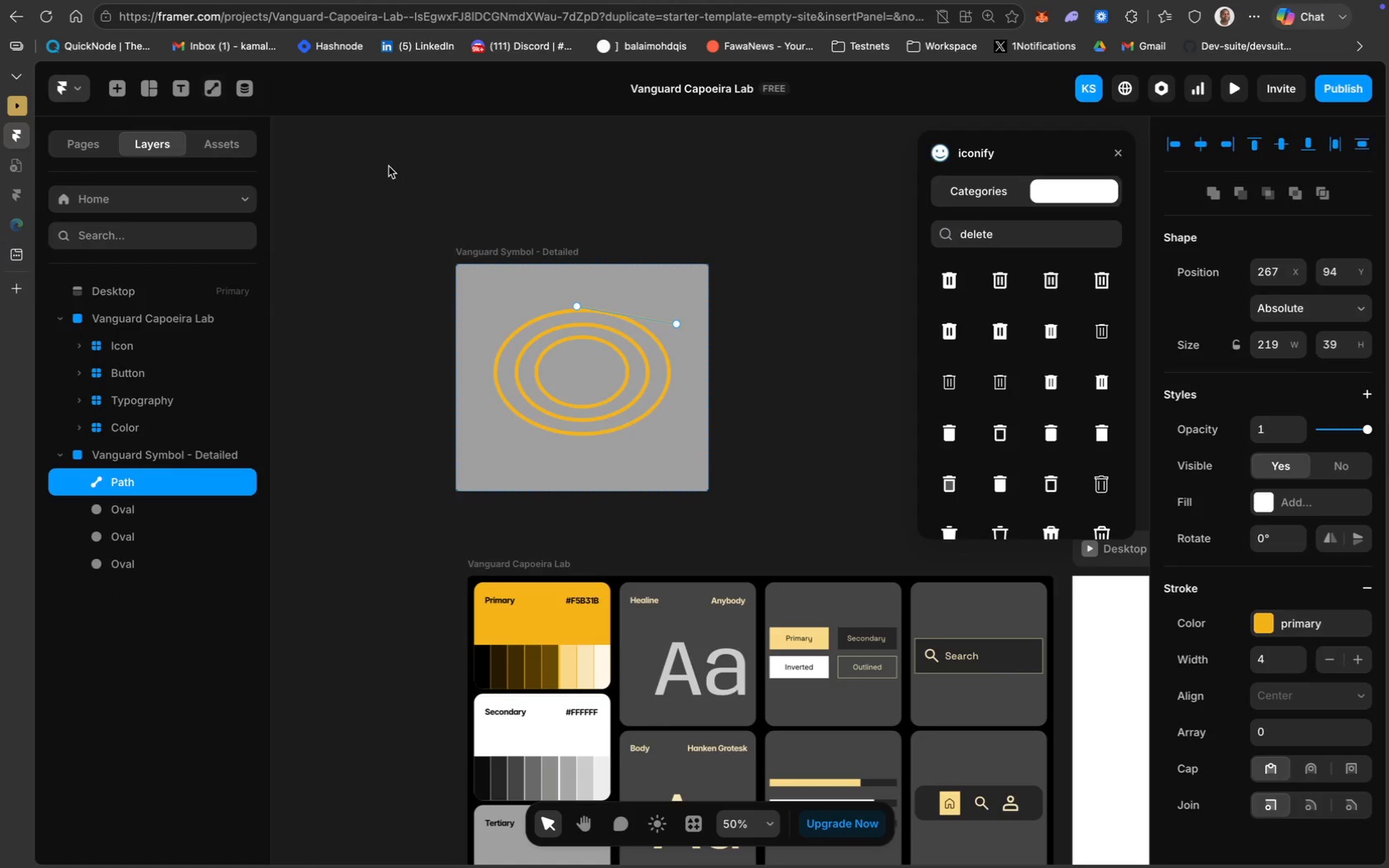 
left_click([418, 265])
 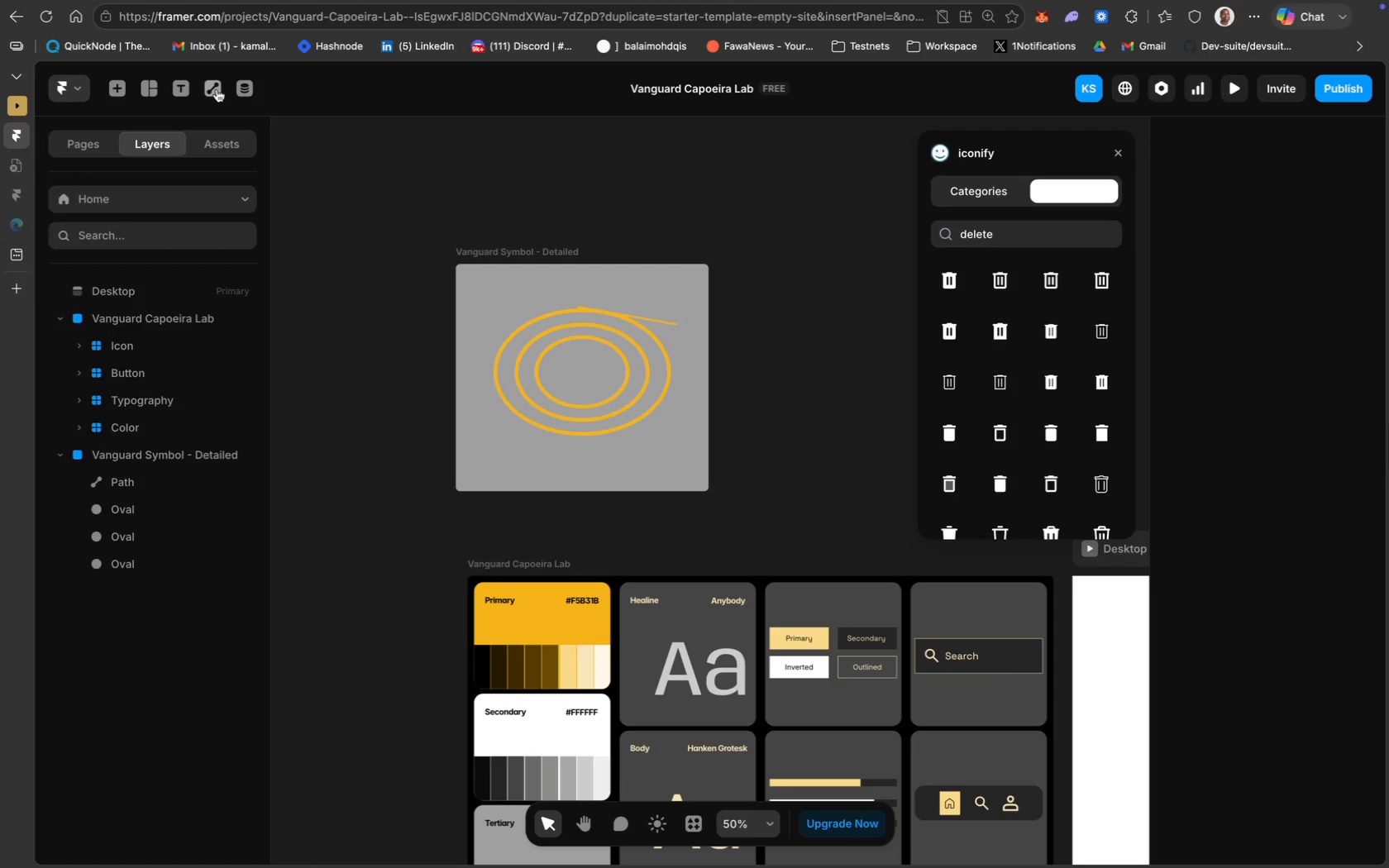 
left_click([210, 90])
 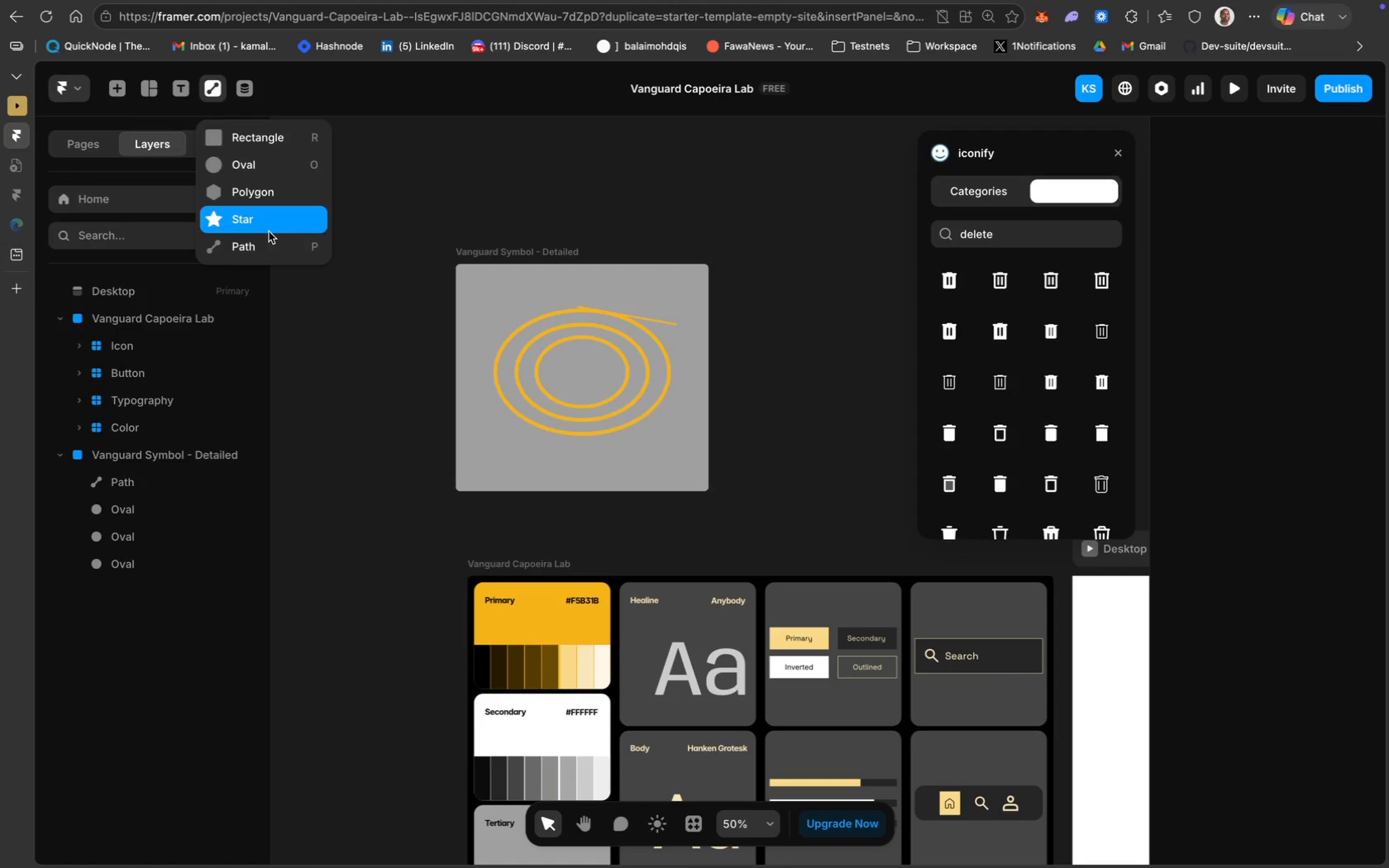 
left_click([270, 236])
 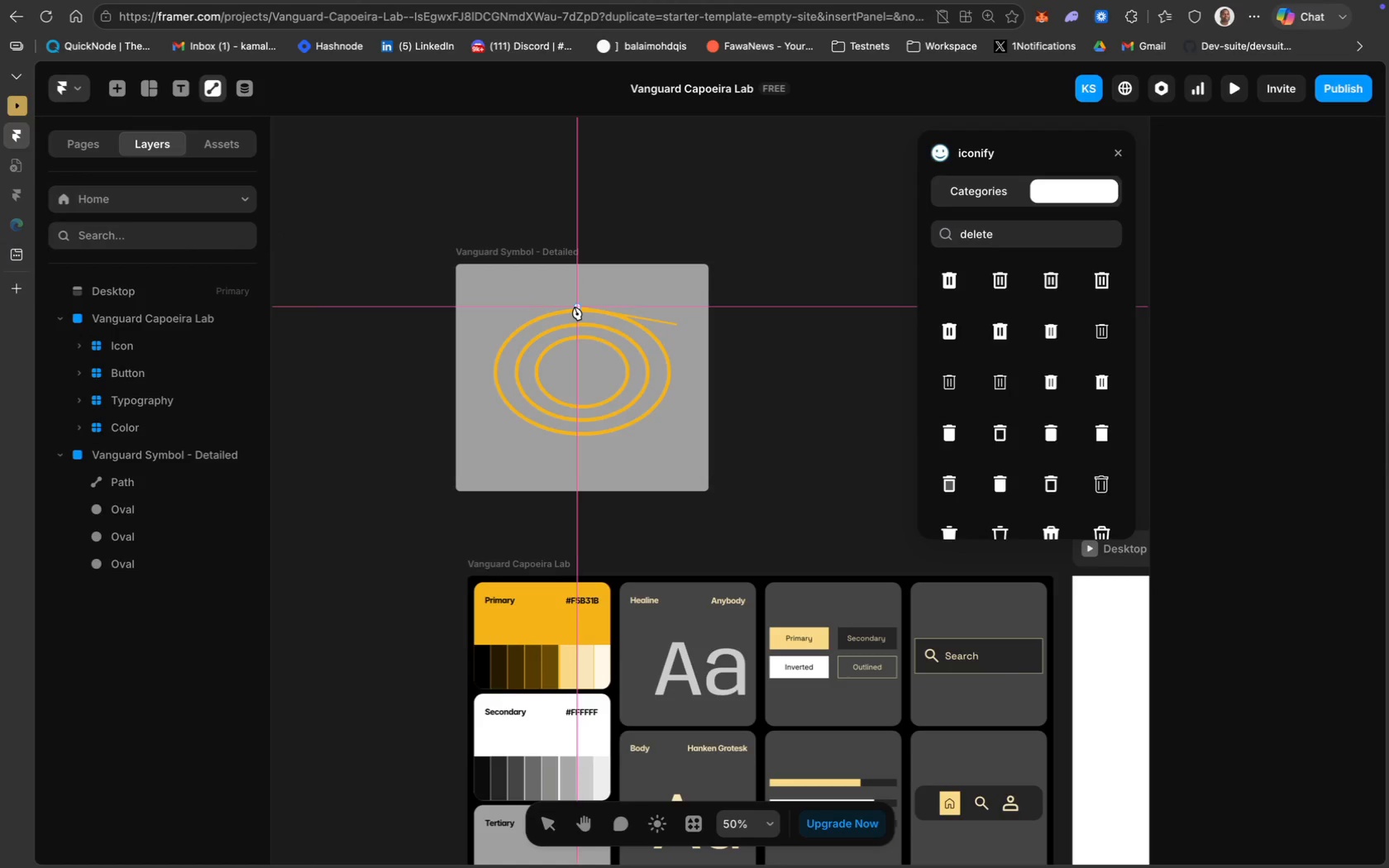 
left_click([575, 307])
 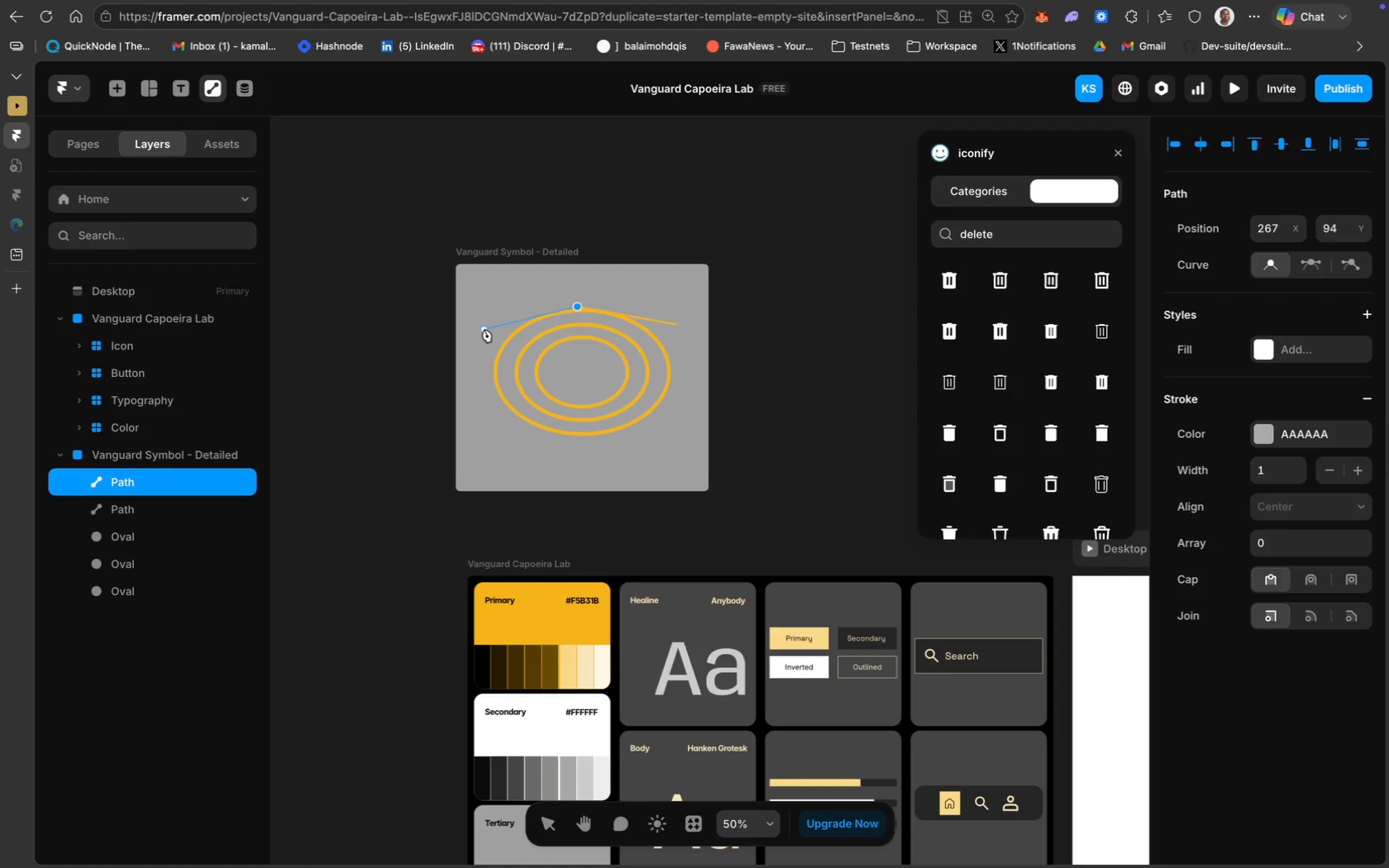 
wait(10.26)
 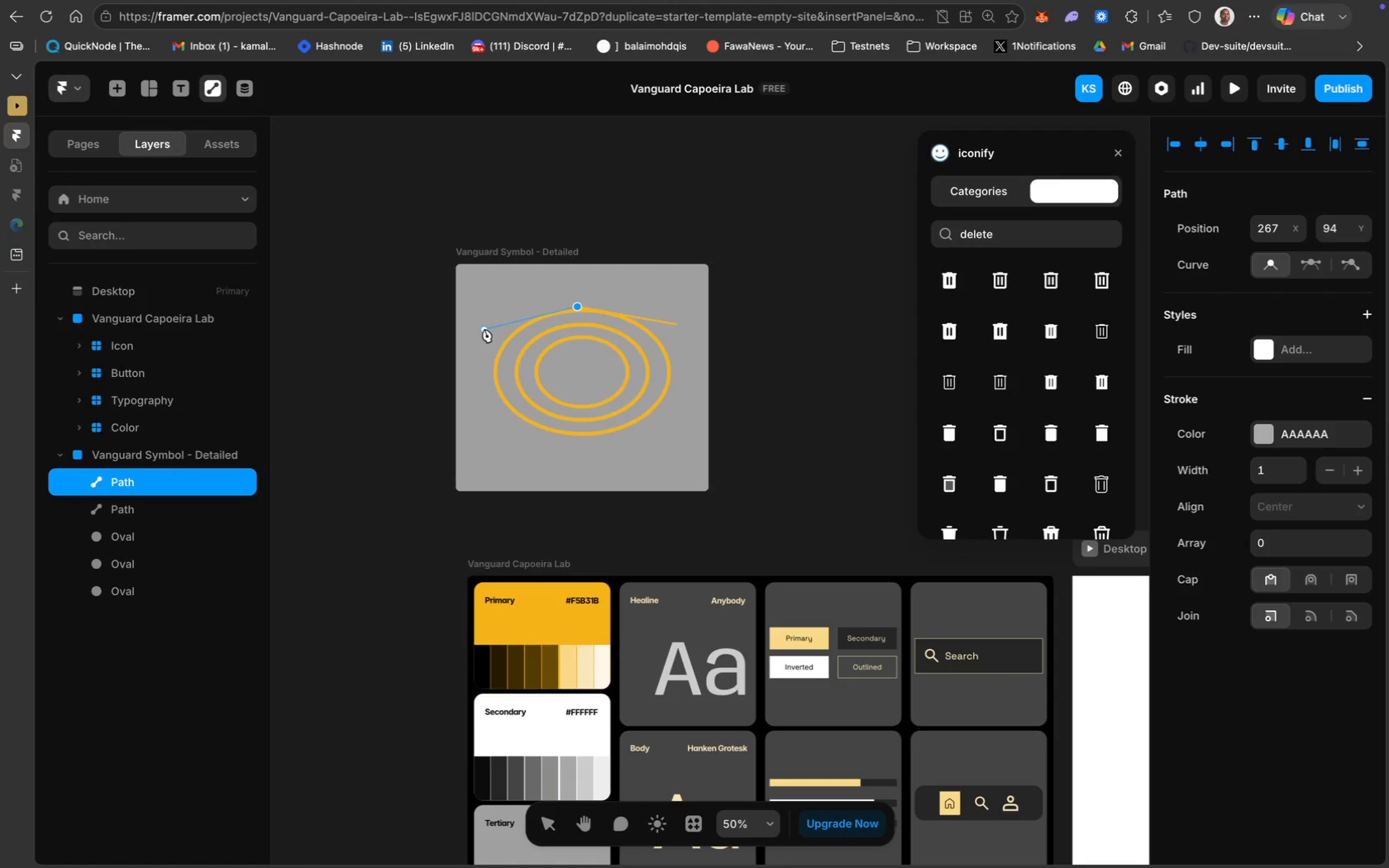 
left_click([484, 329])
 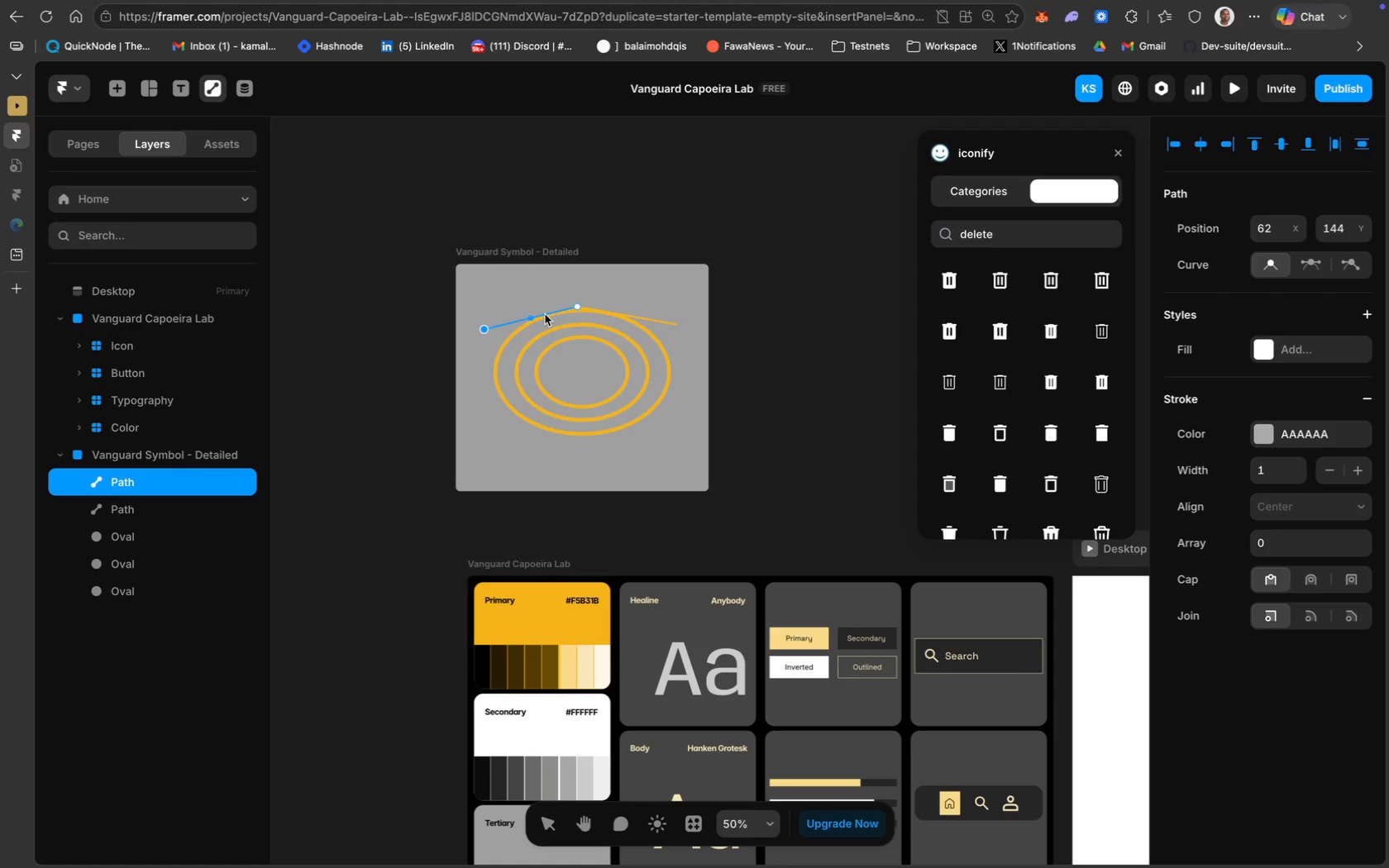 
left_click([549, 312])
 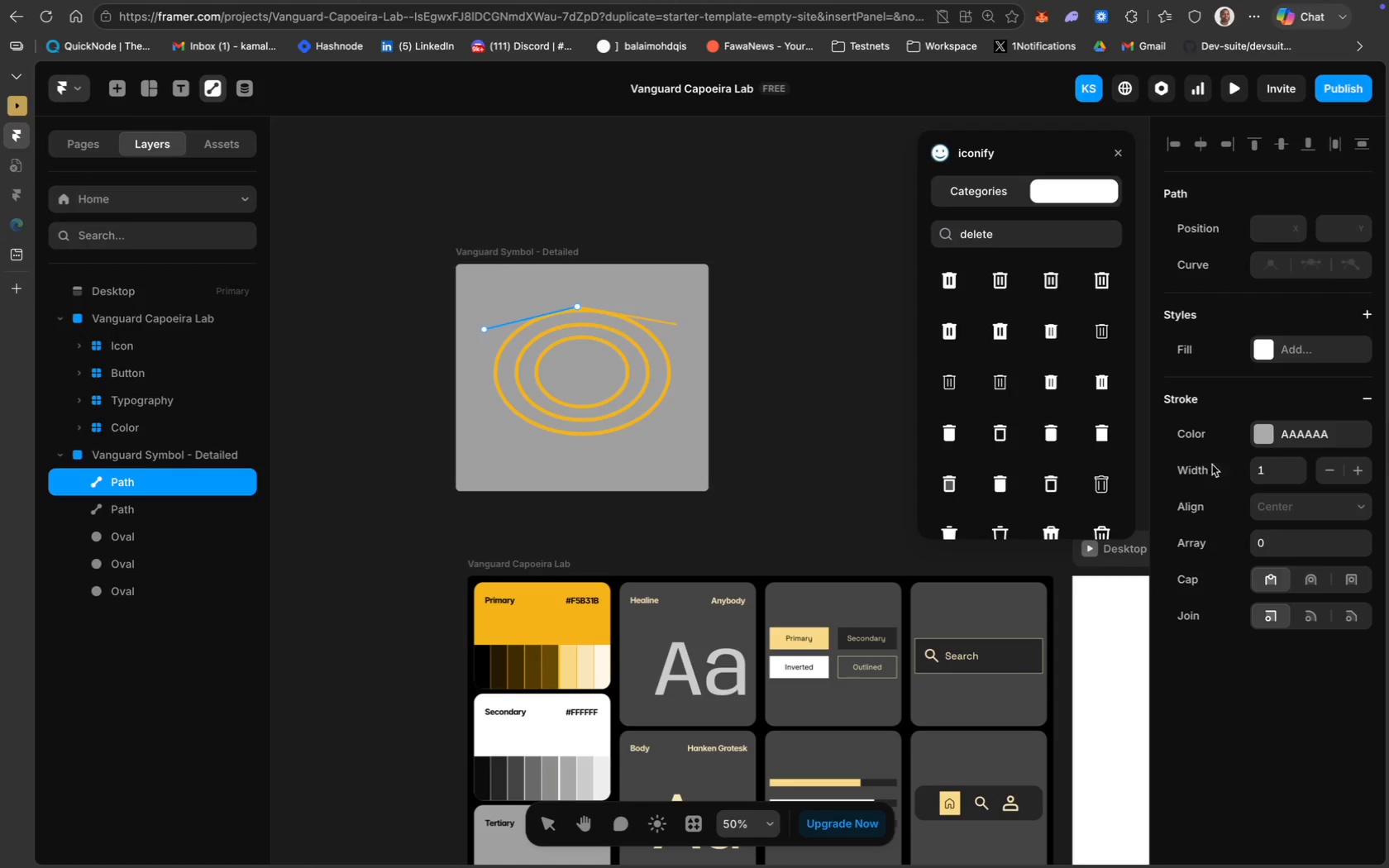 
left_click([1294, 434])
 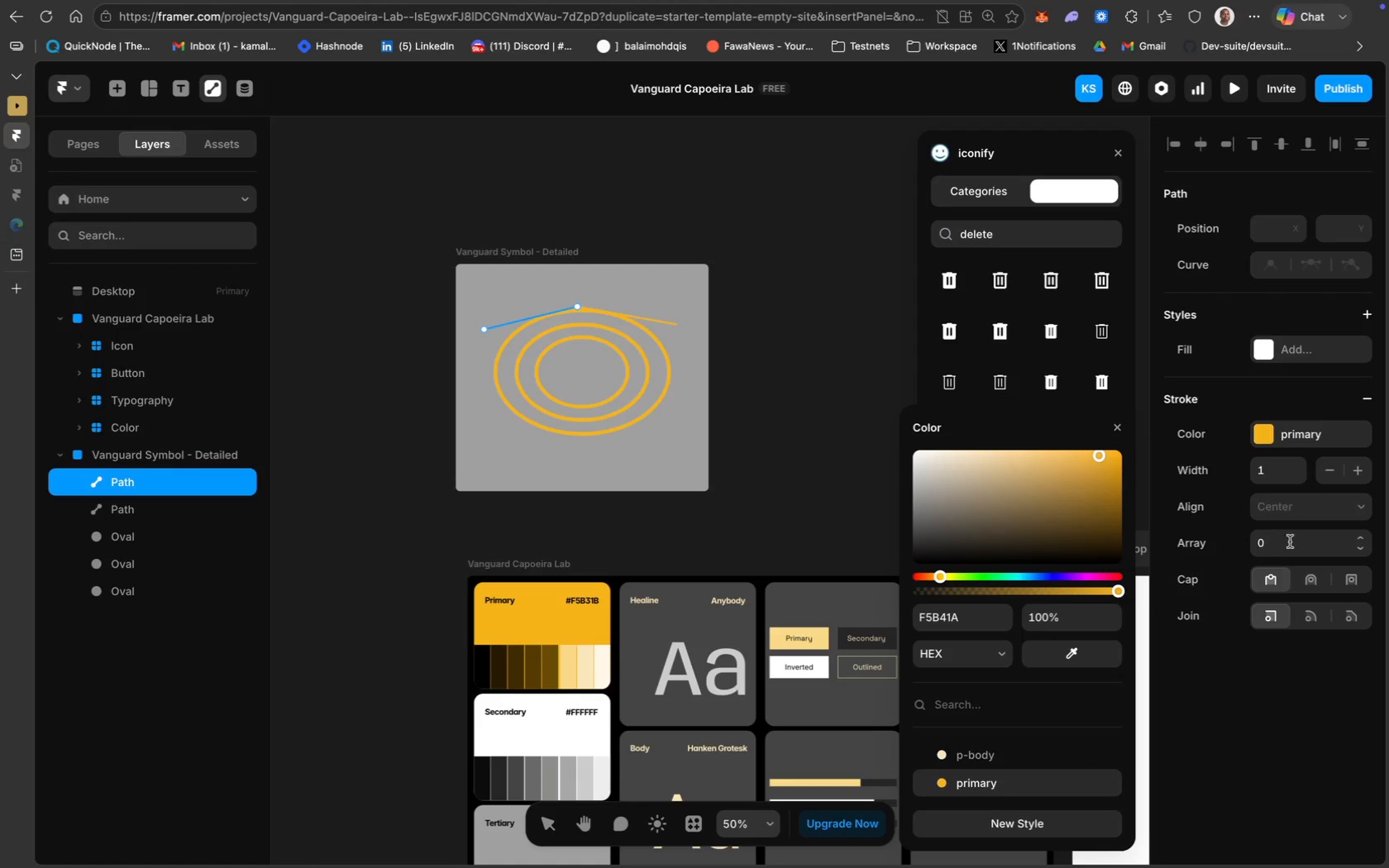 
left_click([1295, 465])
 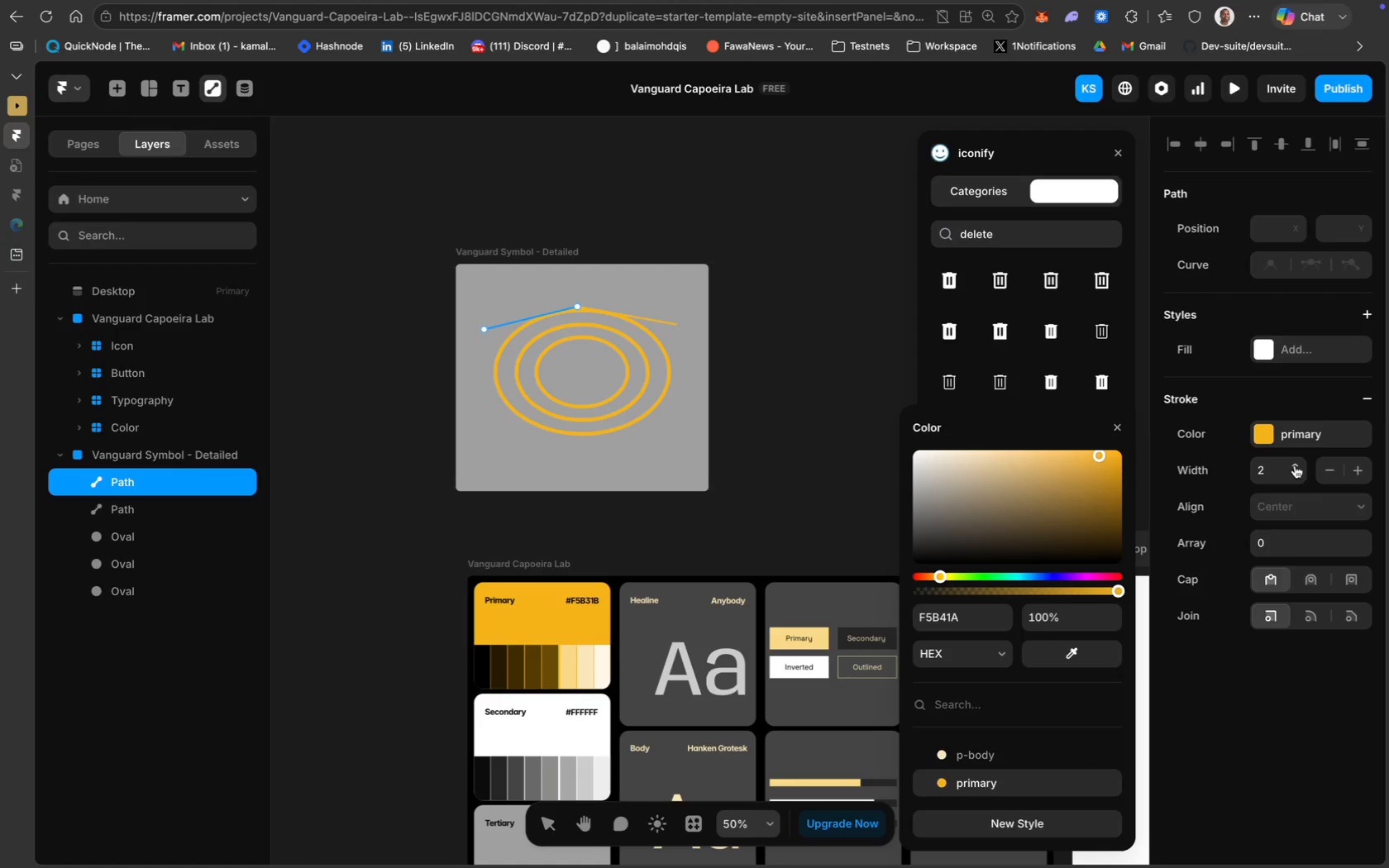 
left_click([1295, 465])
 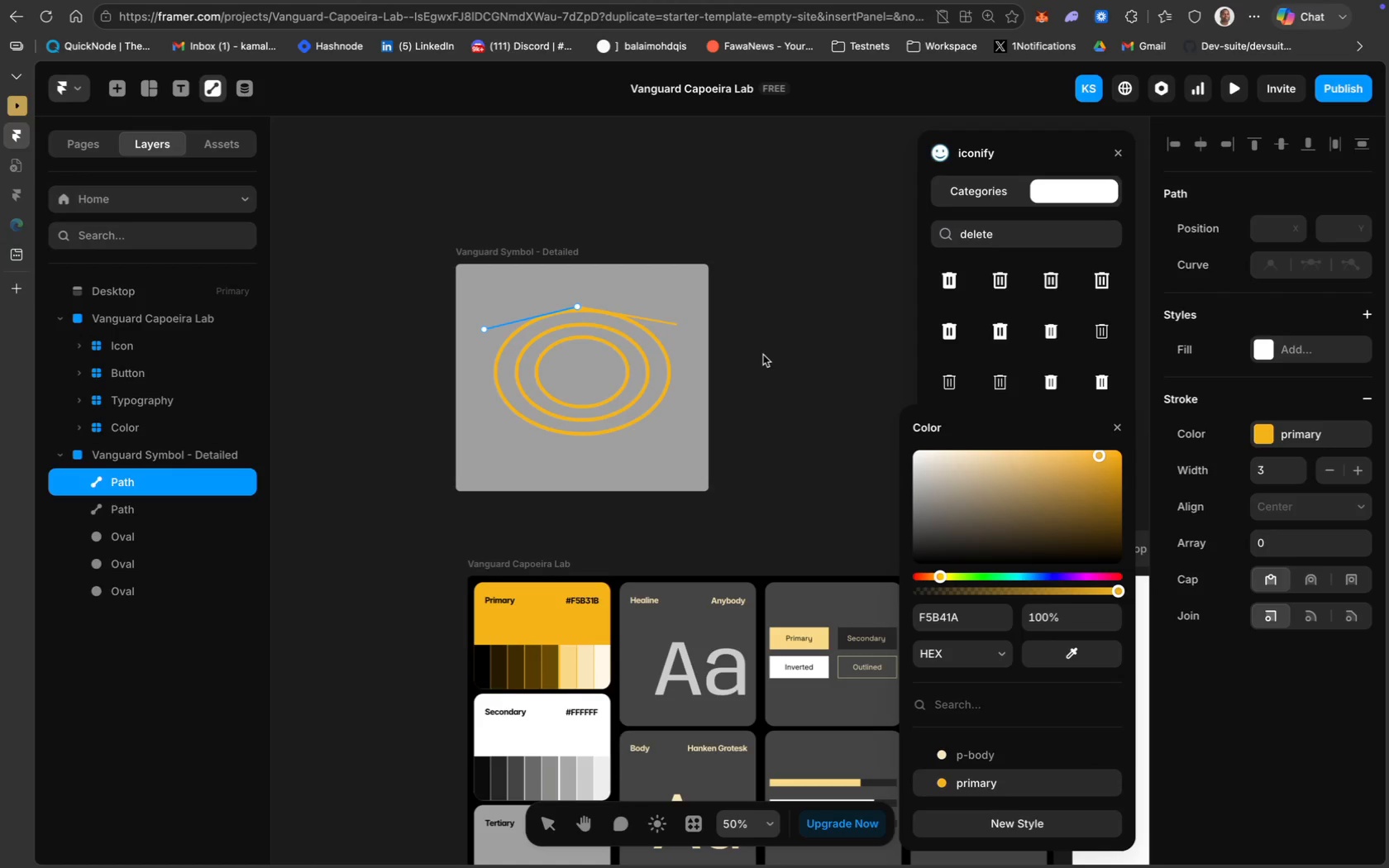 
left_click([761, 351])
 